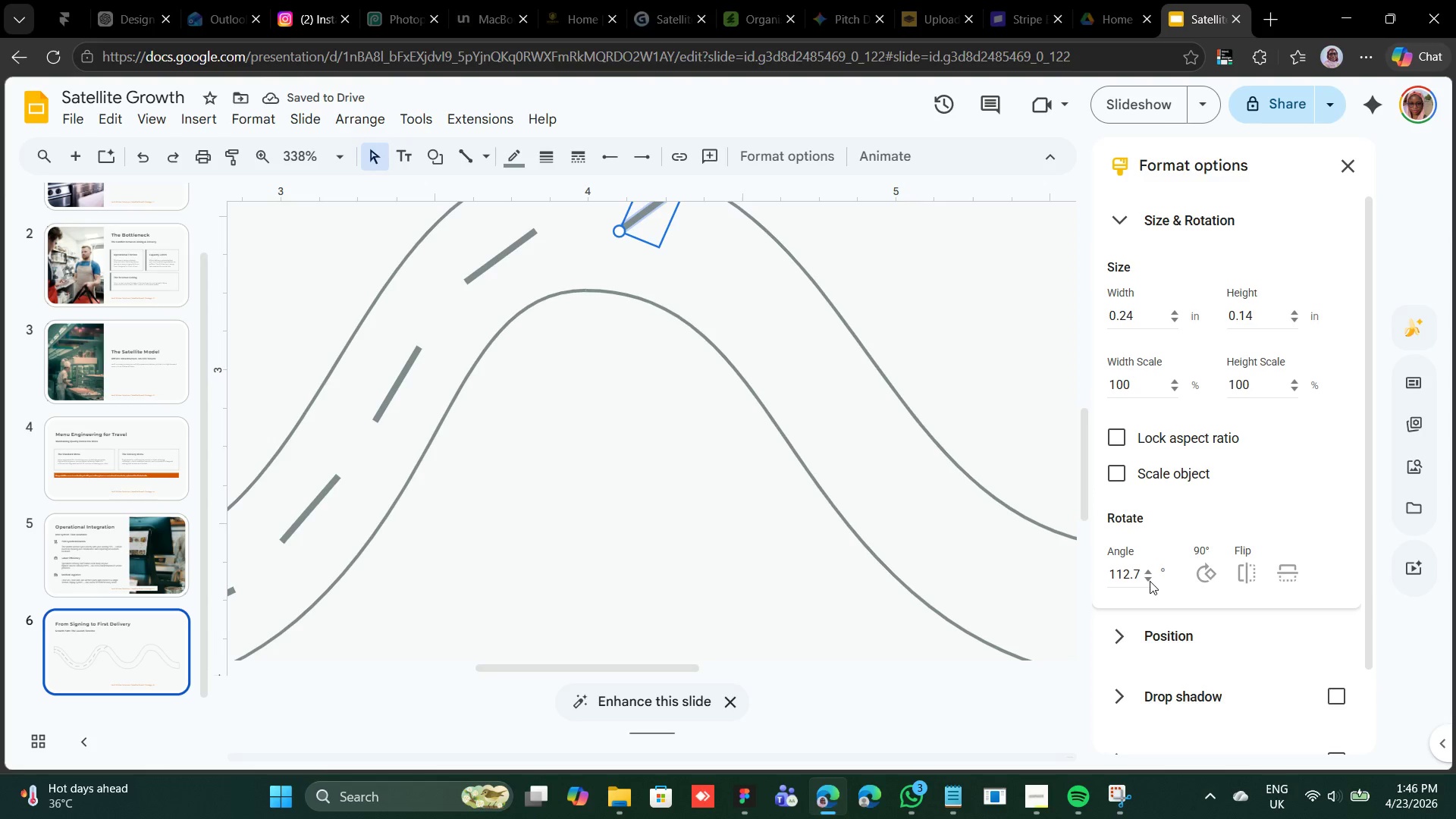 
double_click([1150, 580])
 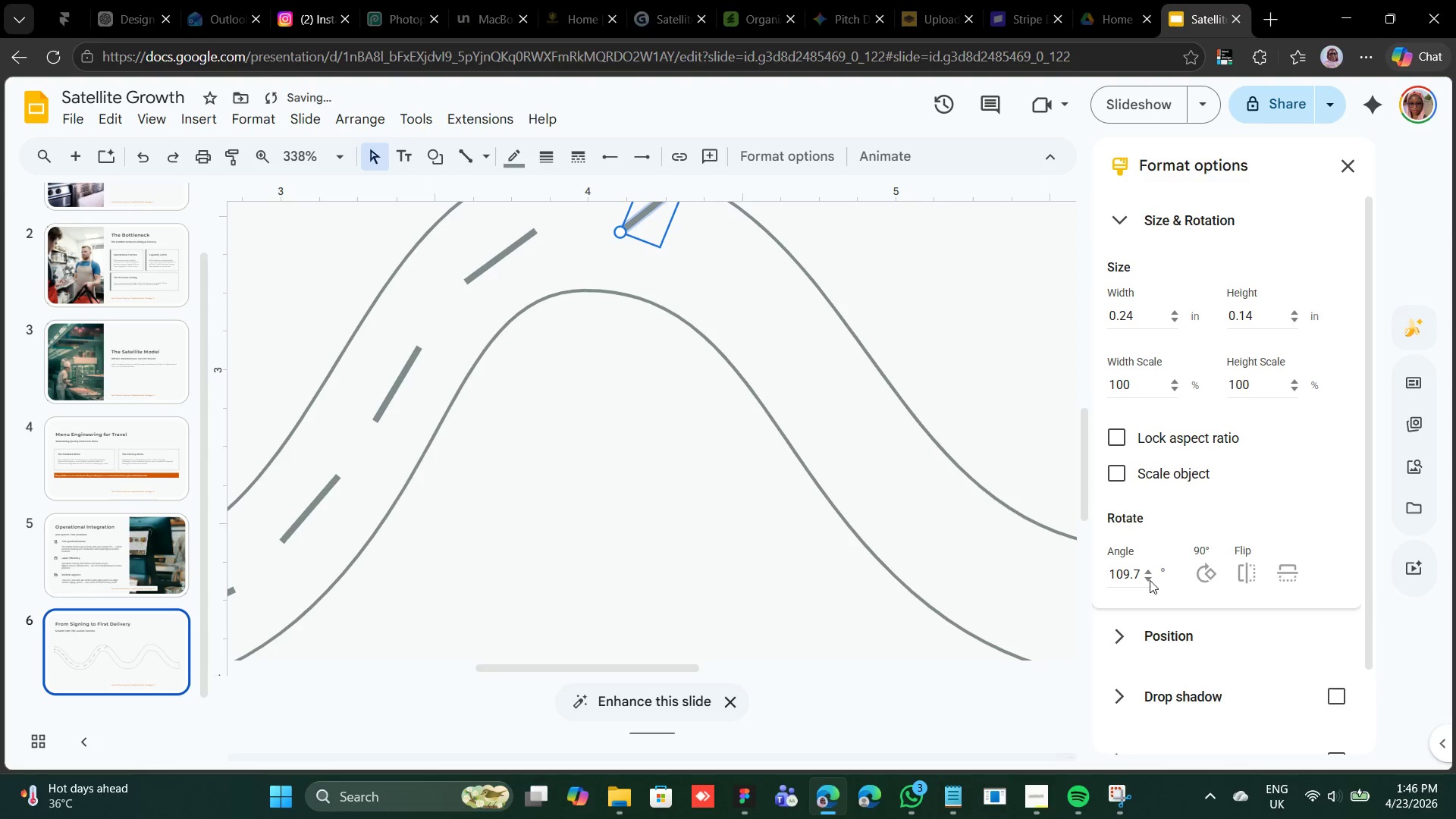 
triple_click([1150, 580])
 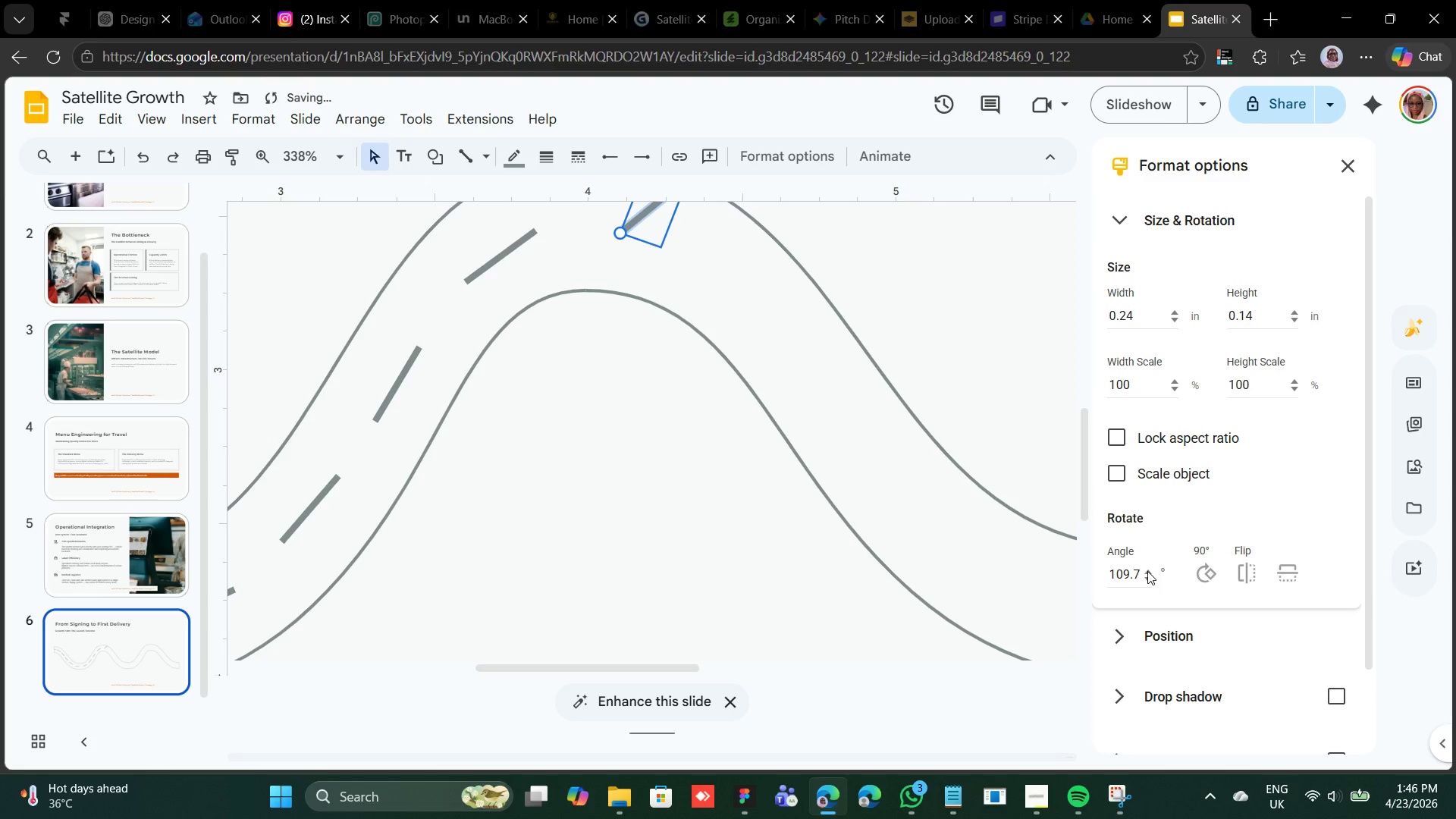 
double_click([1147, 571])
 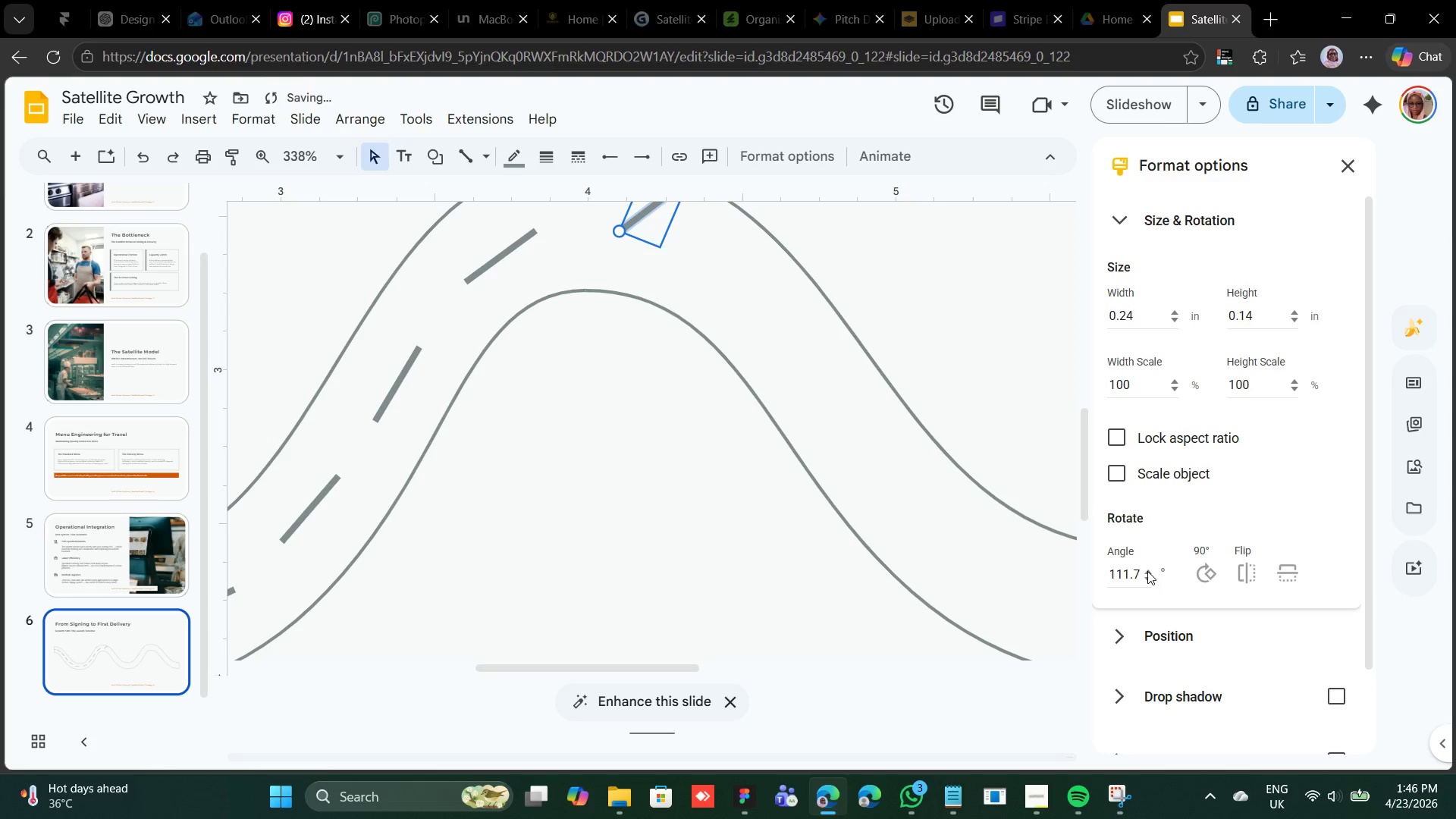 
triple_click([1147, 571])
 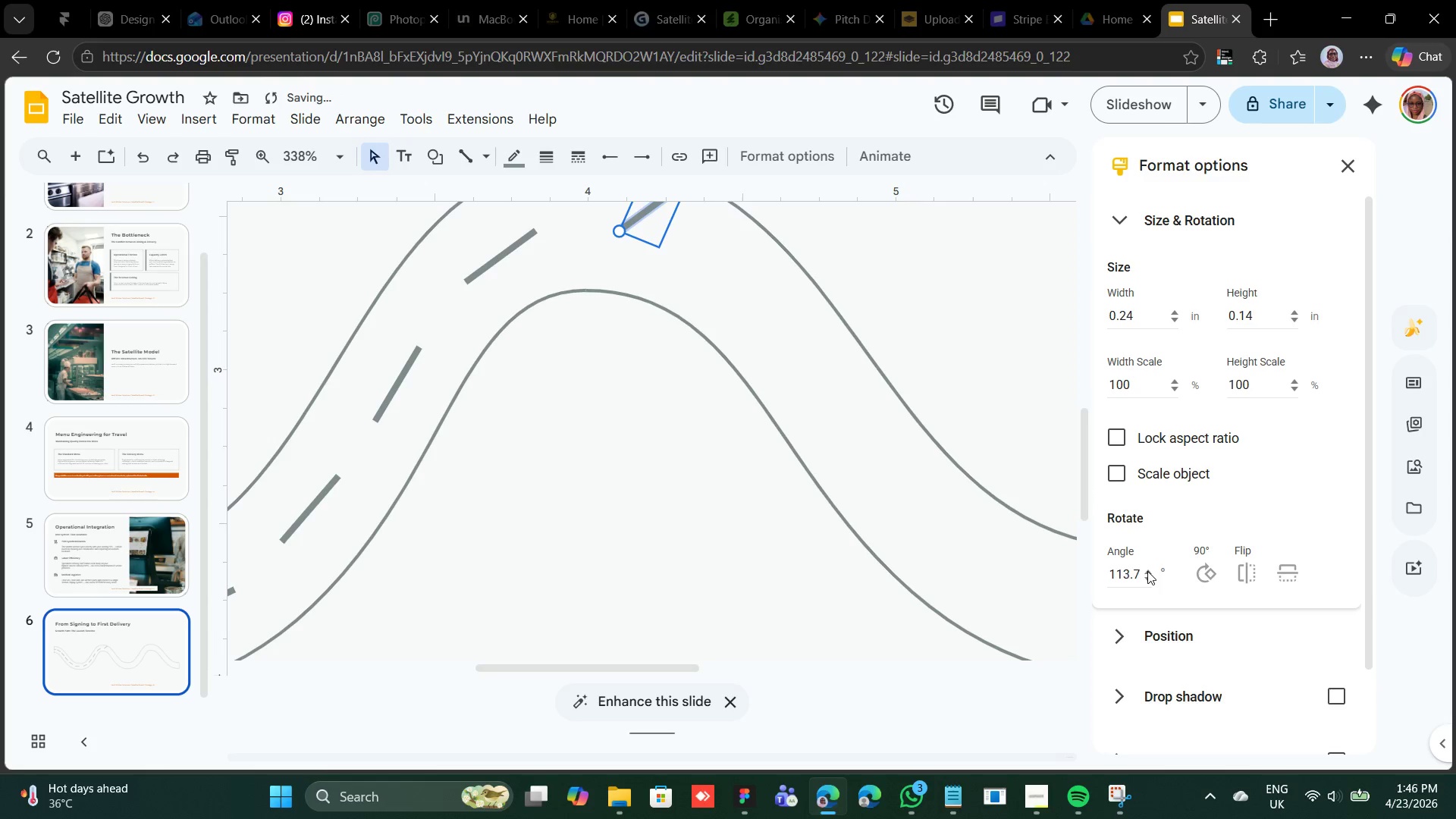 
triple_click([1147, 571])
 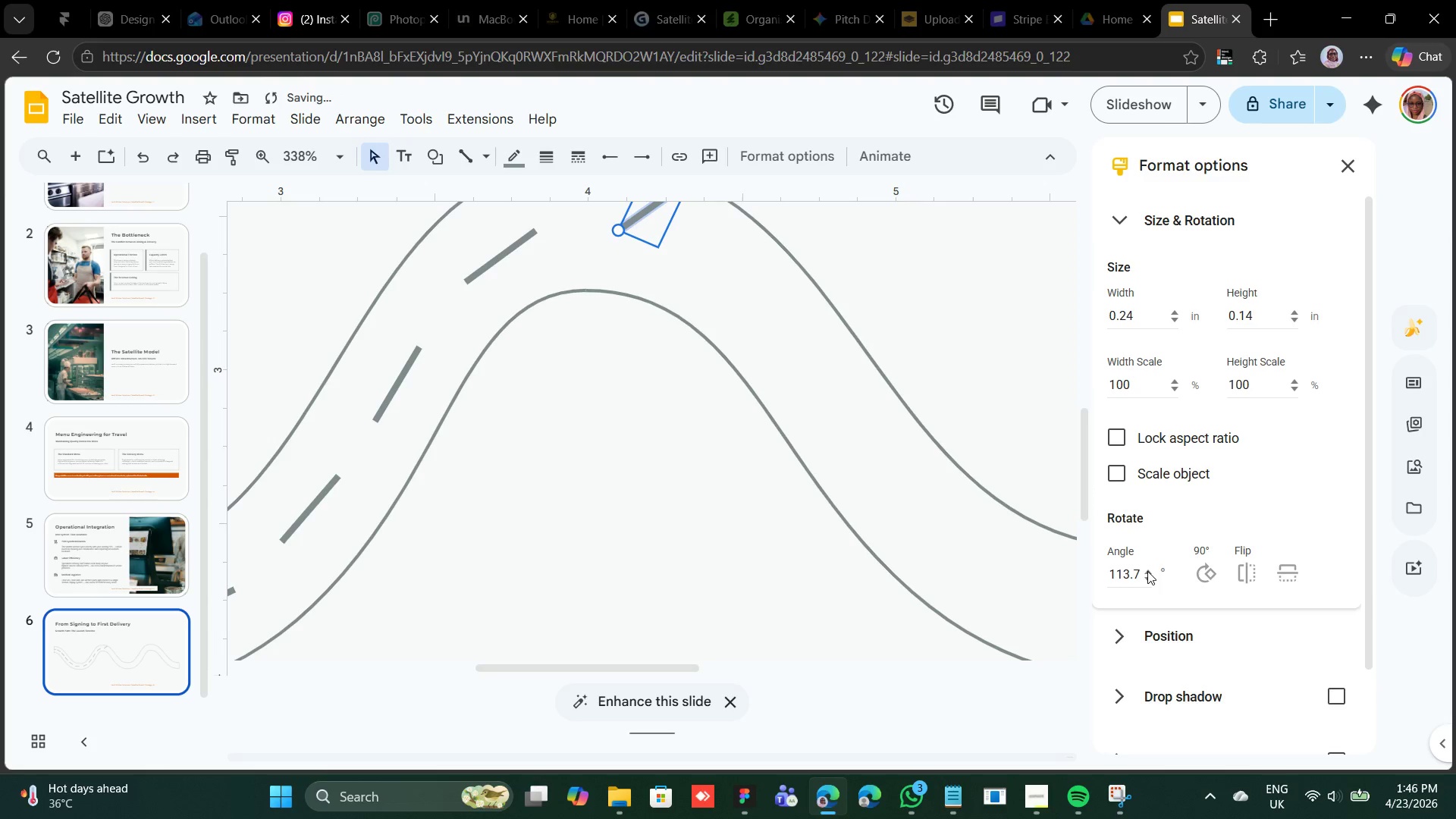 
triple_click([1147, 571])
 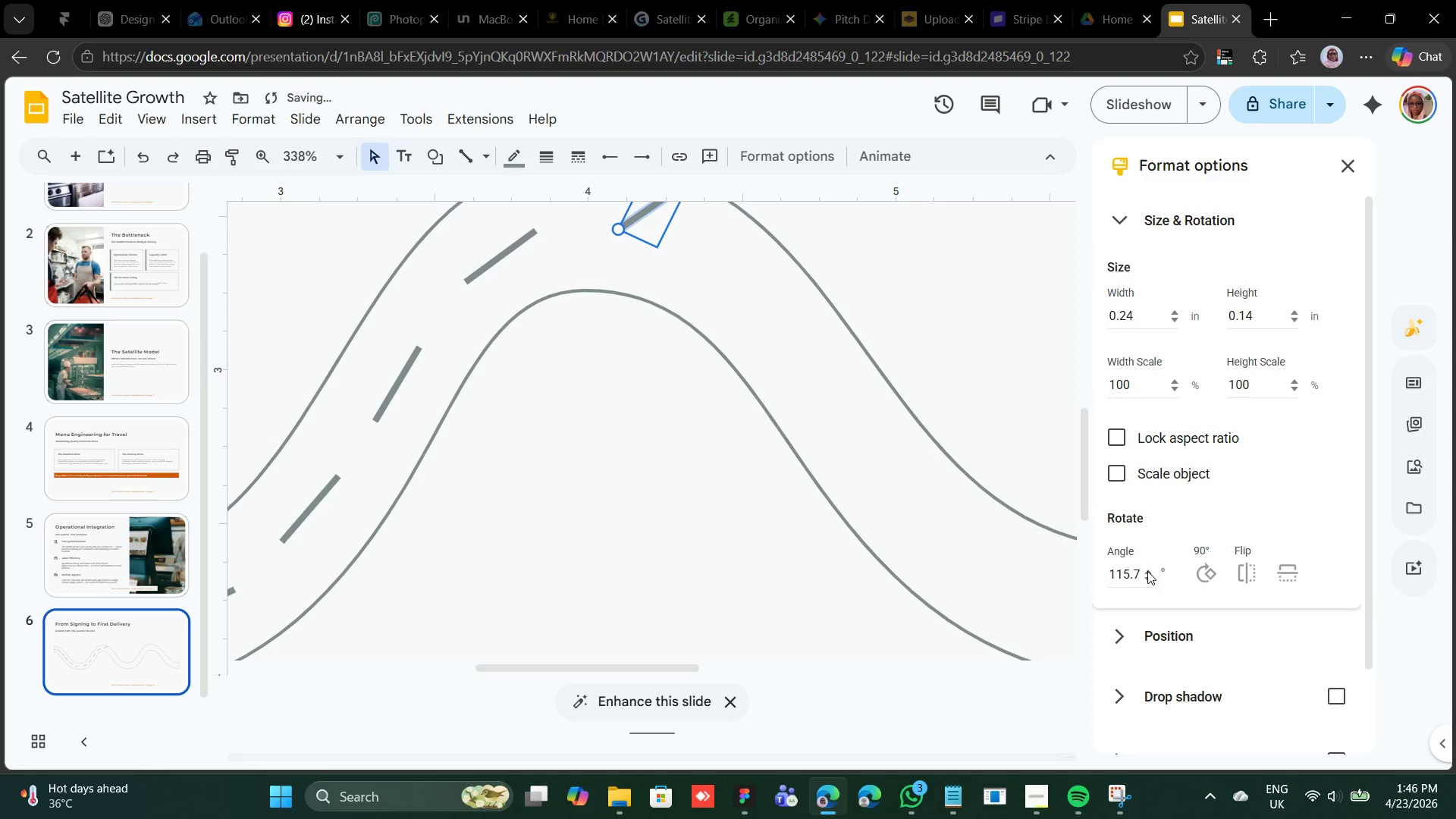 
triple_click([1147, 571])
 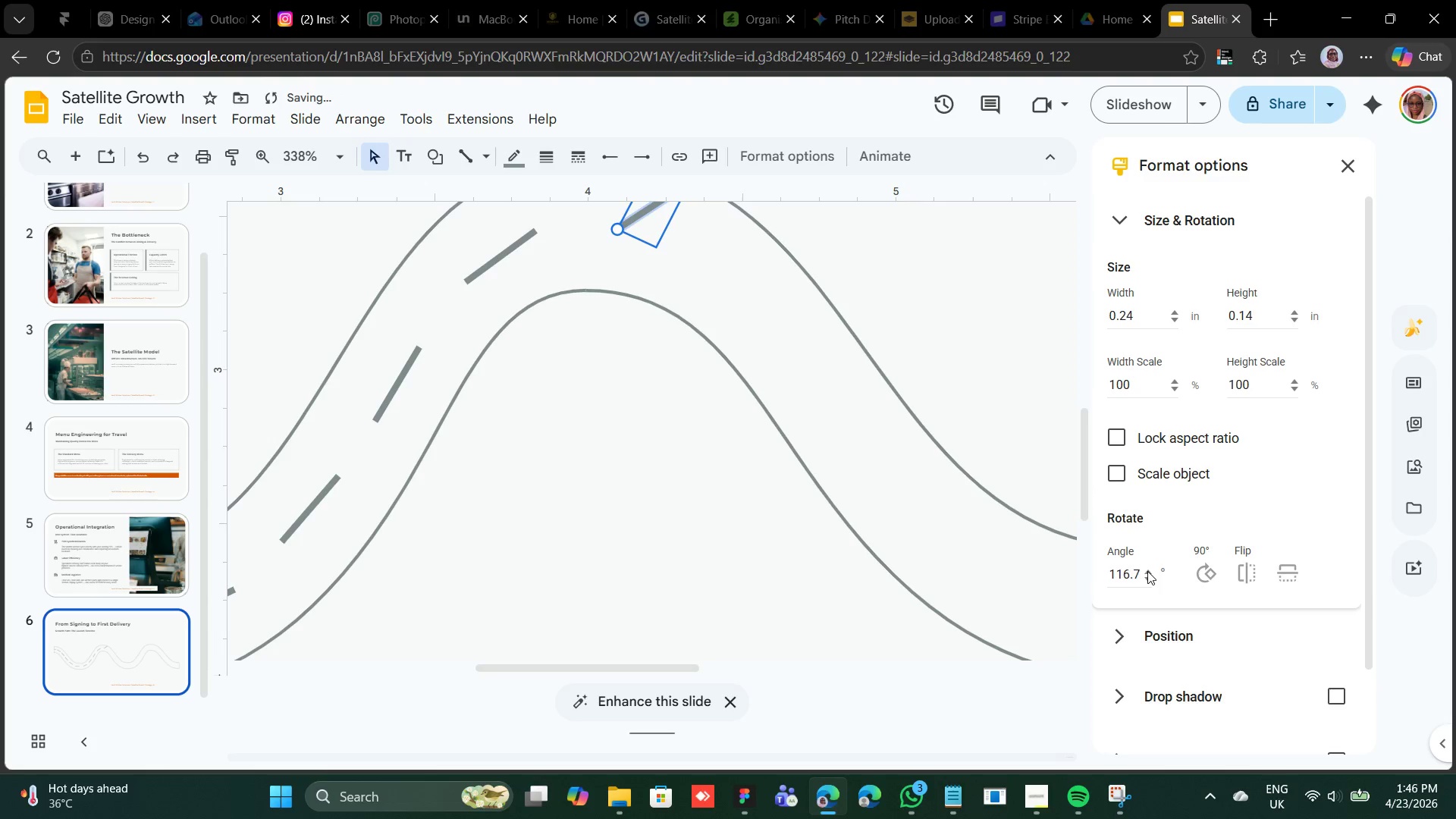 
triple_click([1147, 571])
 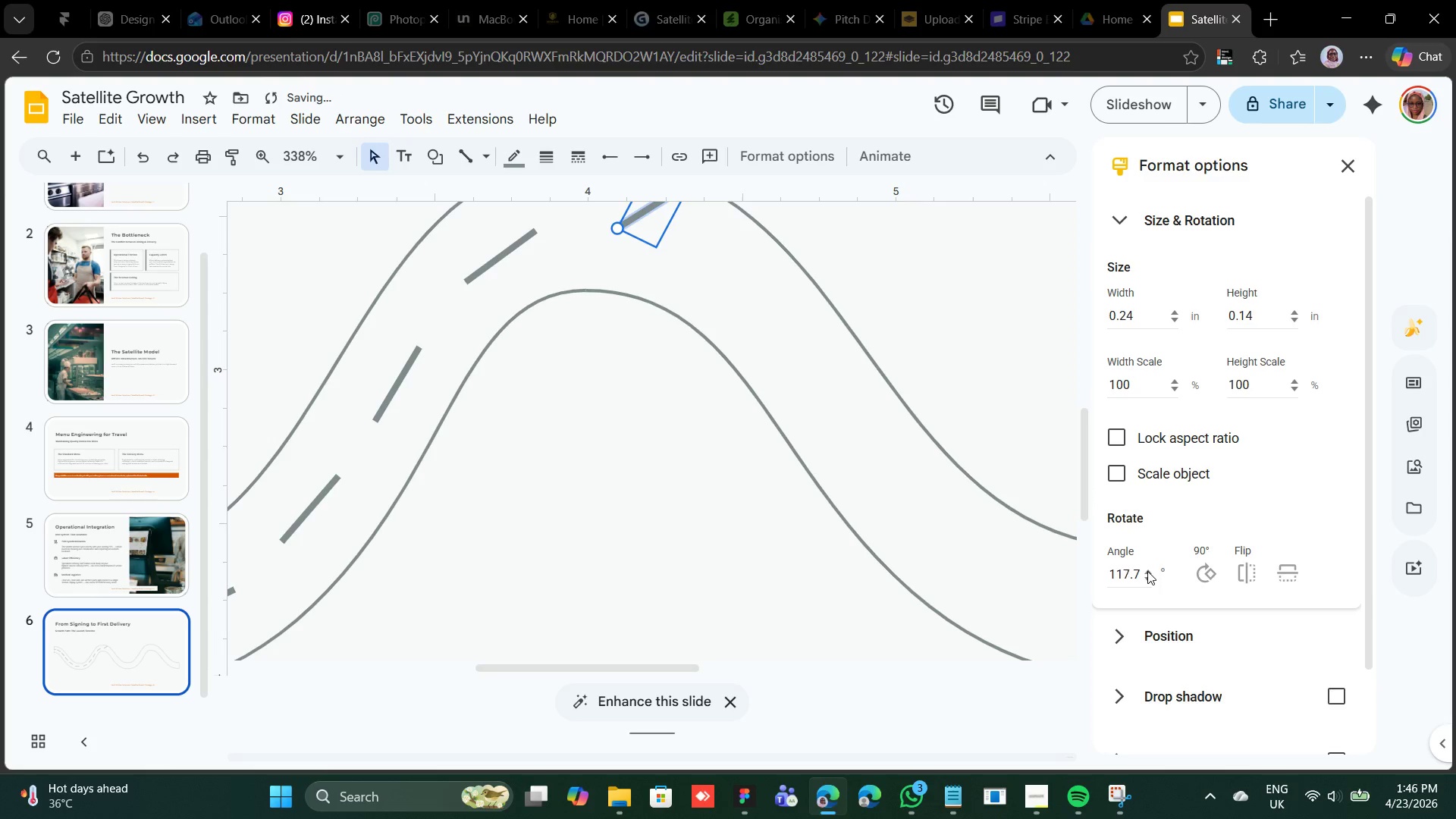 
triple_click([1147, 571])
 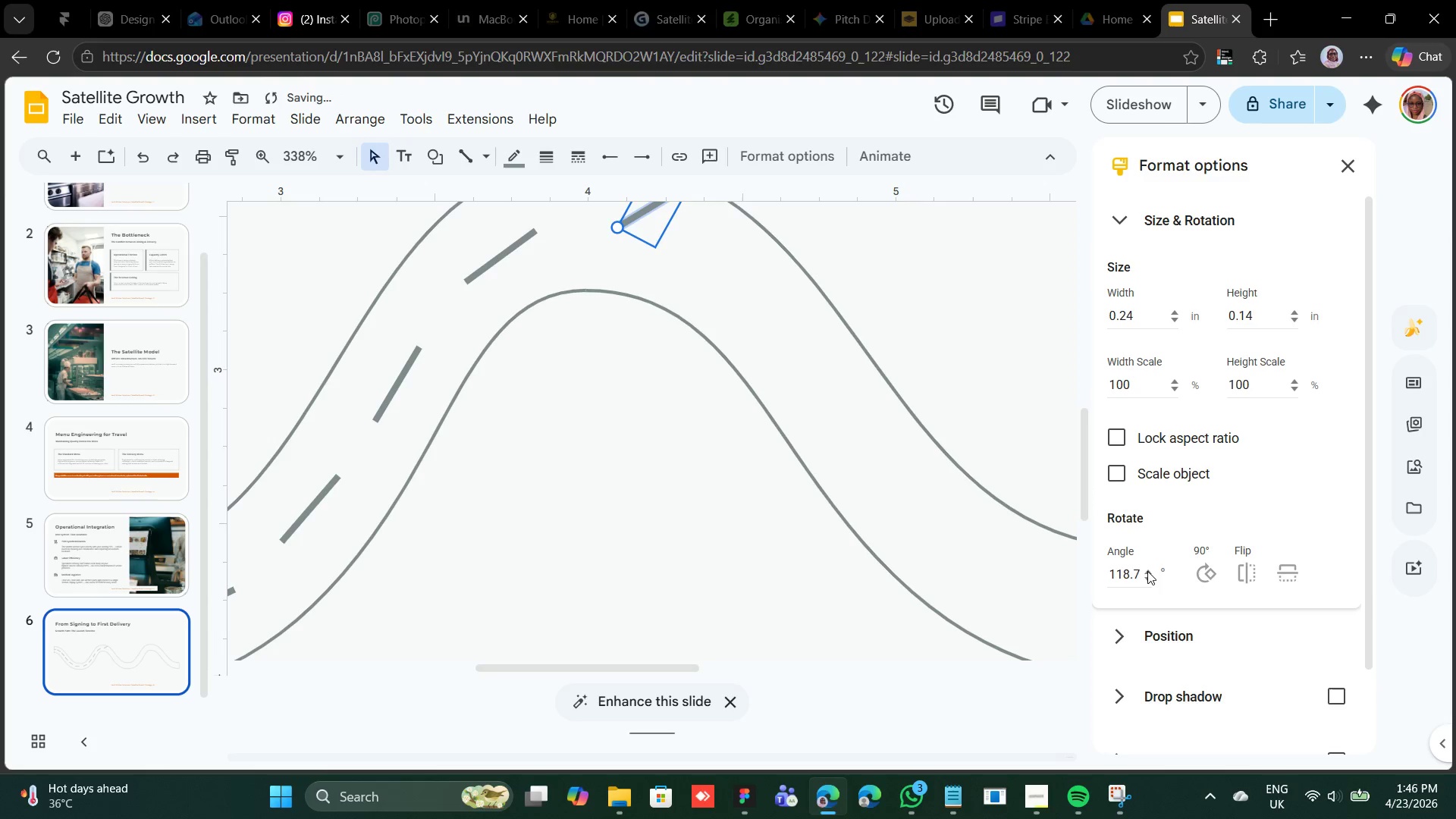 
triple_click([1147, 571])
 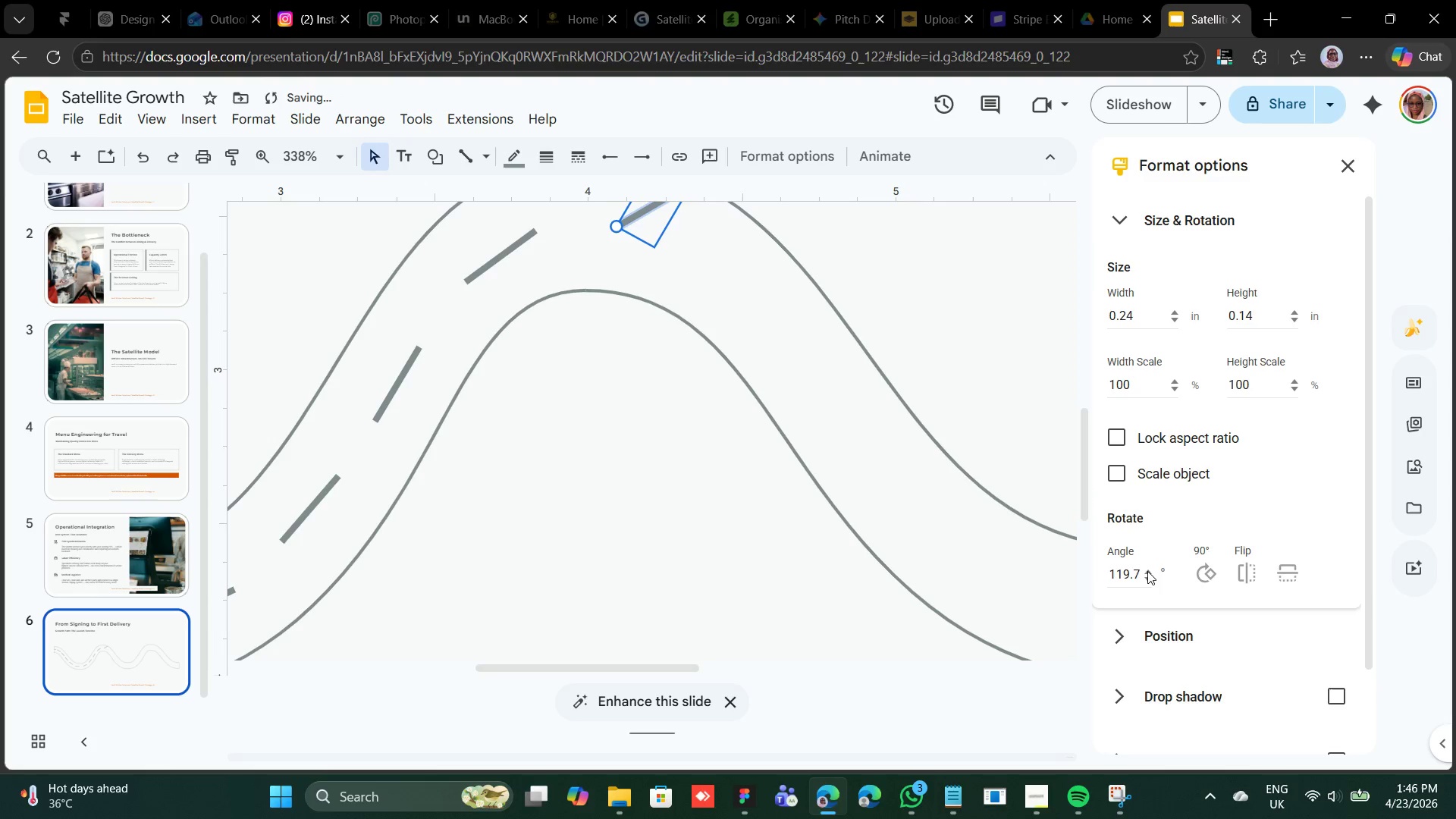 
triple_click([1147, 571])
 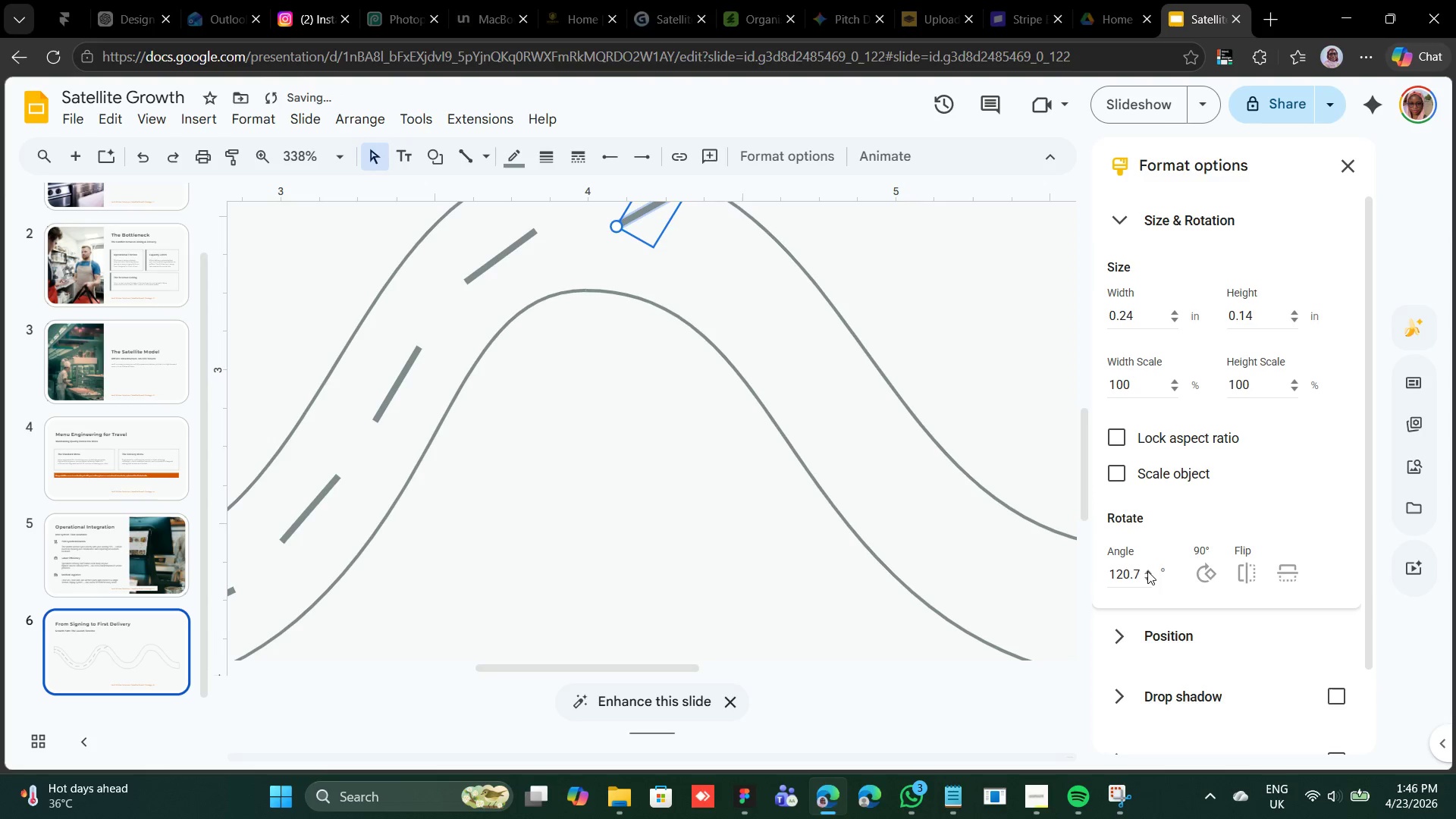 
triple_click([1147, 571])
 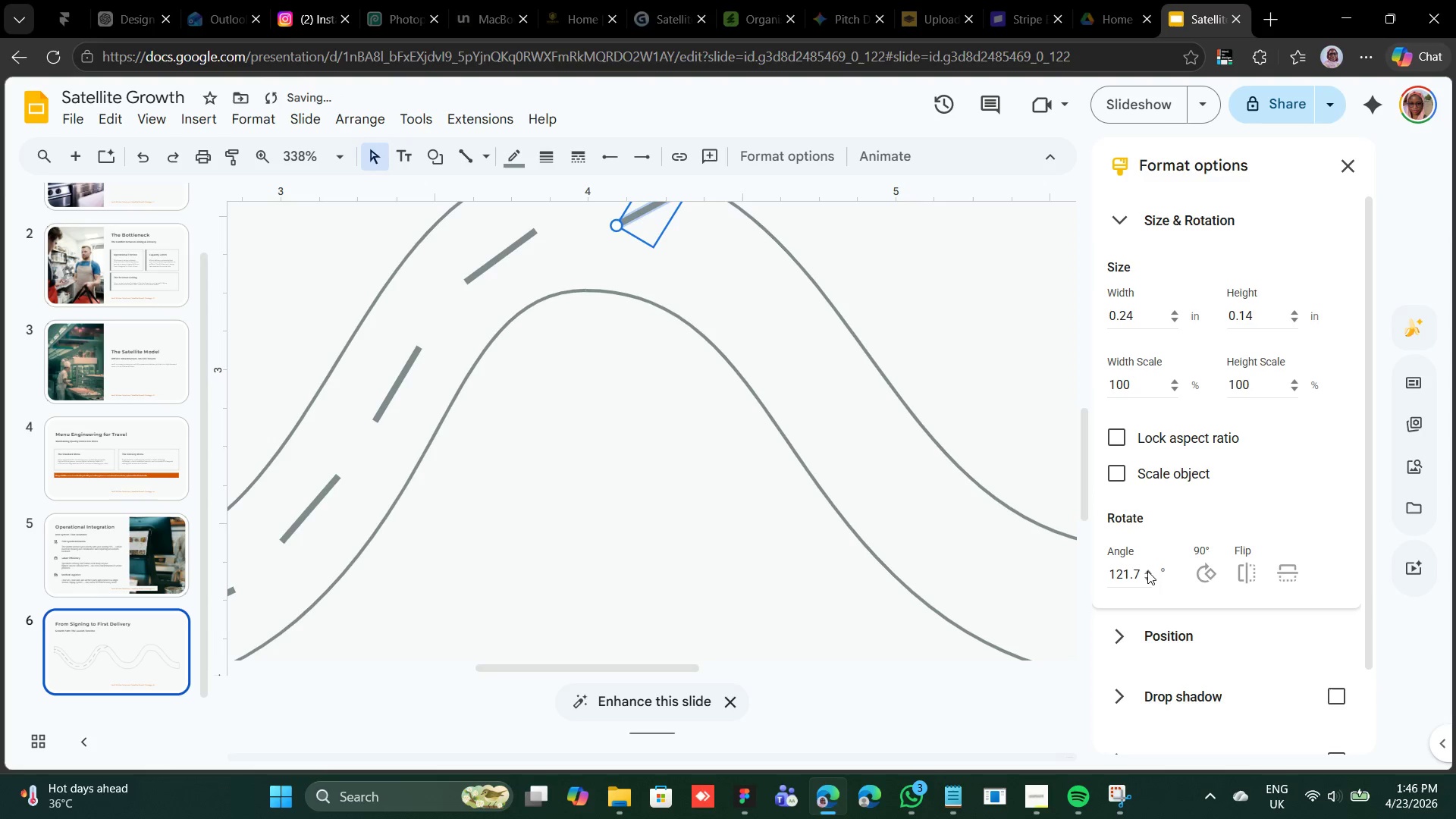 
triple_click([1147, 571])
 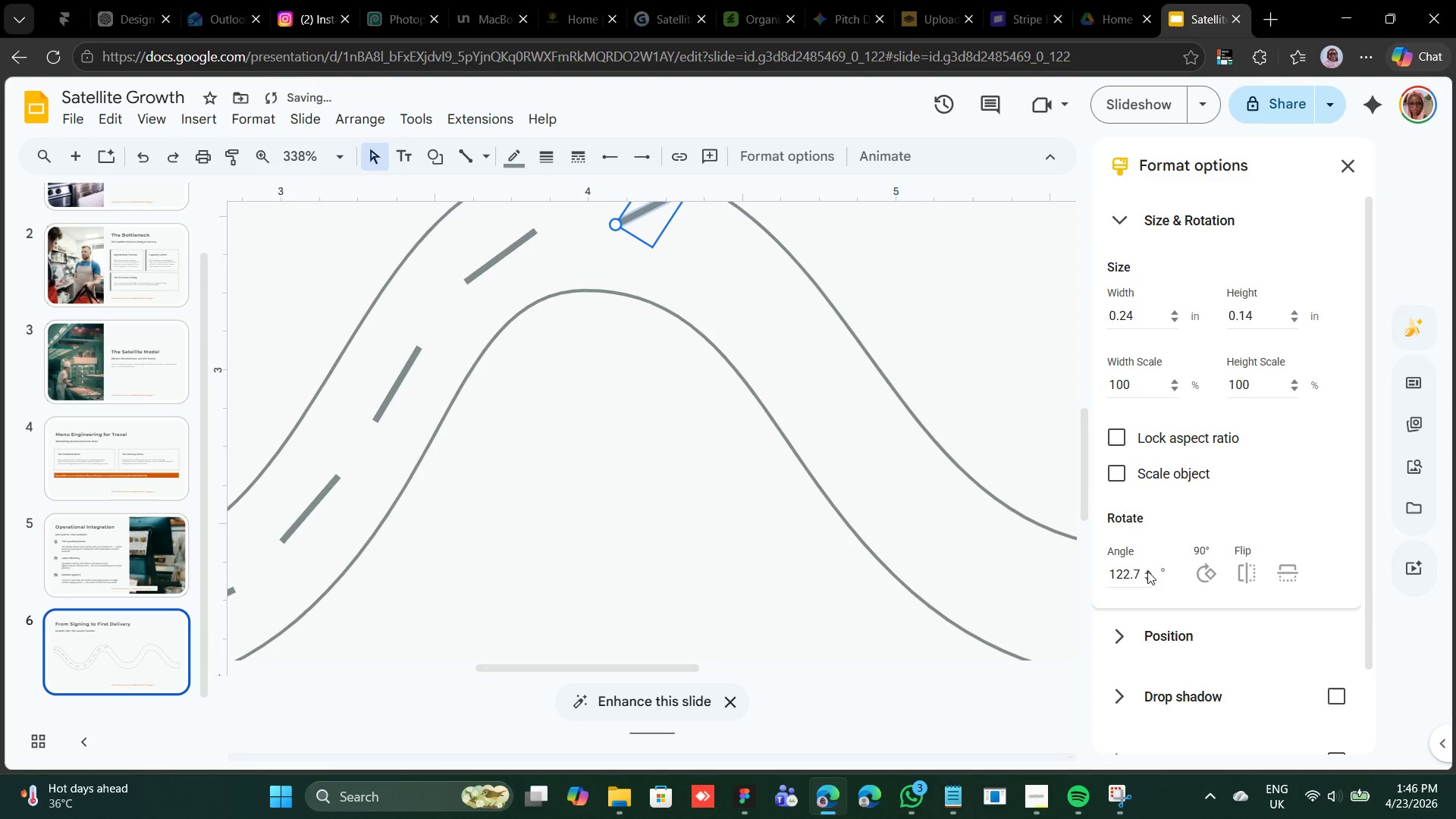 
triple_click([1147, 571])
 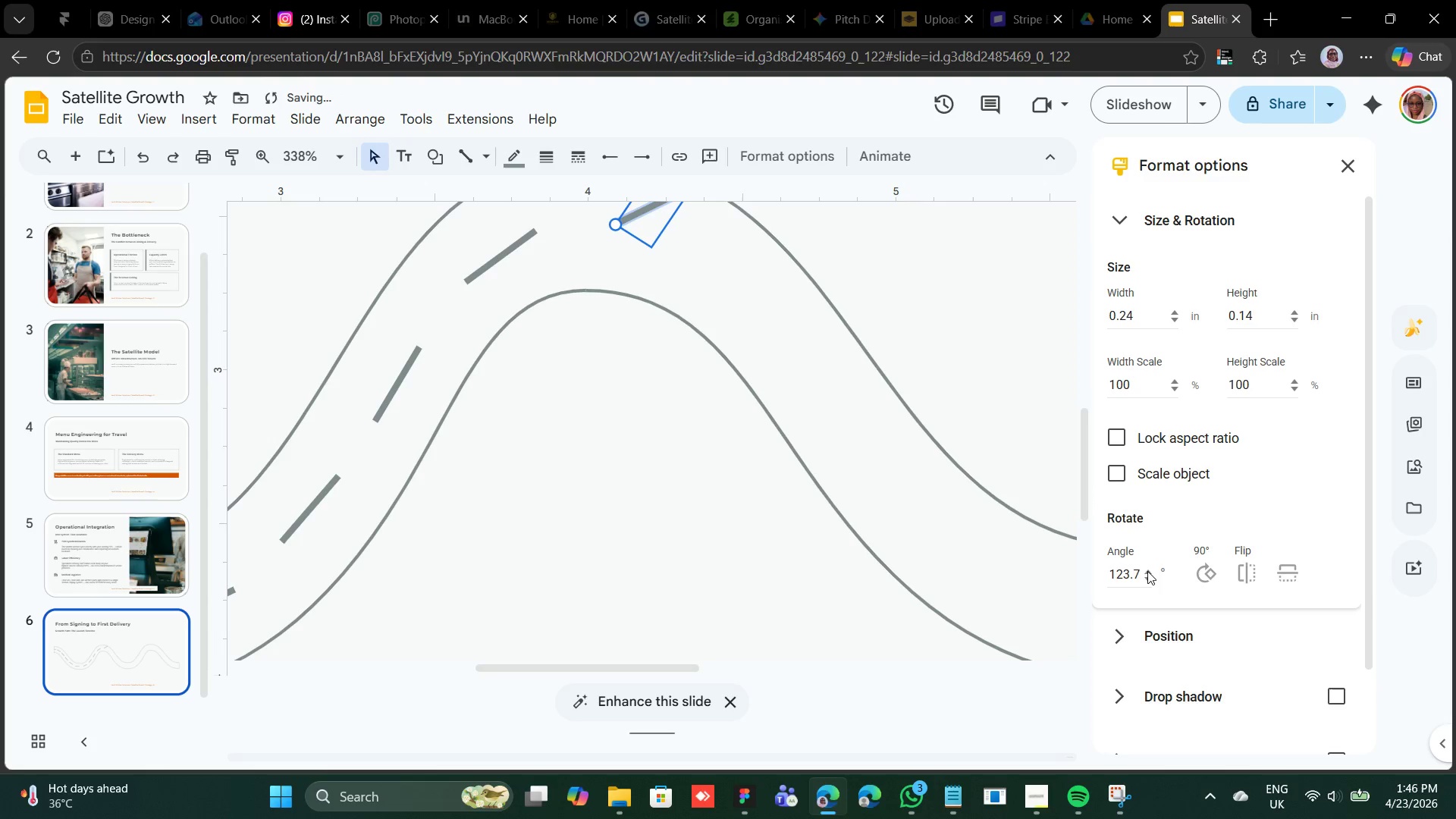 
triple_click([1147, 571])
 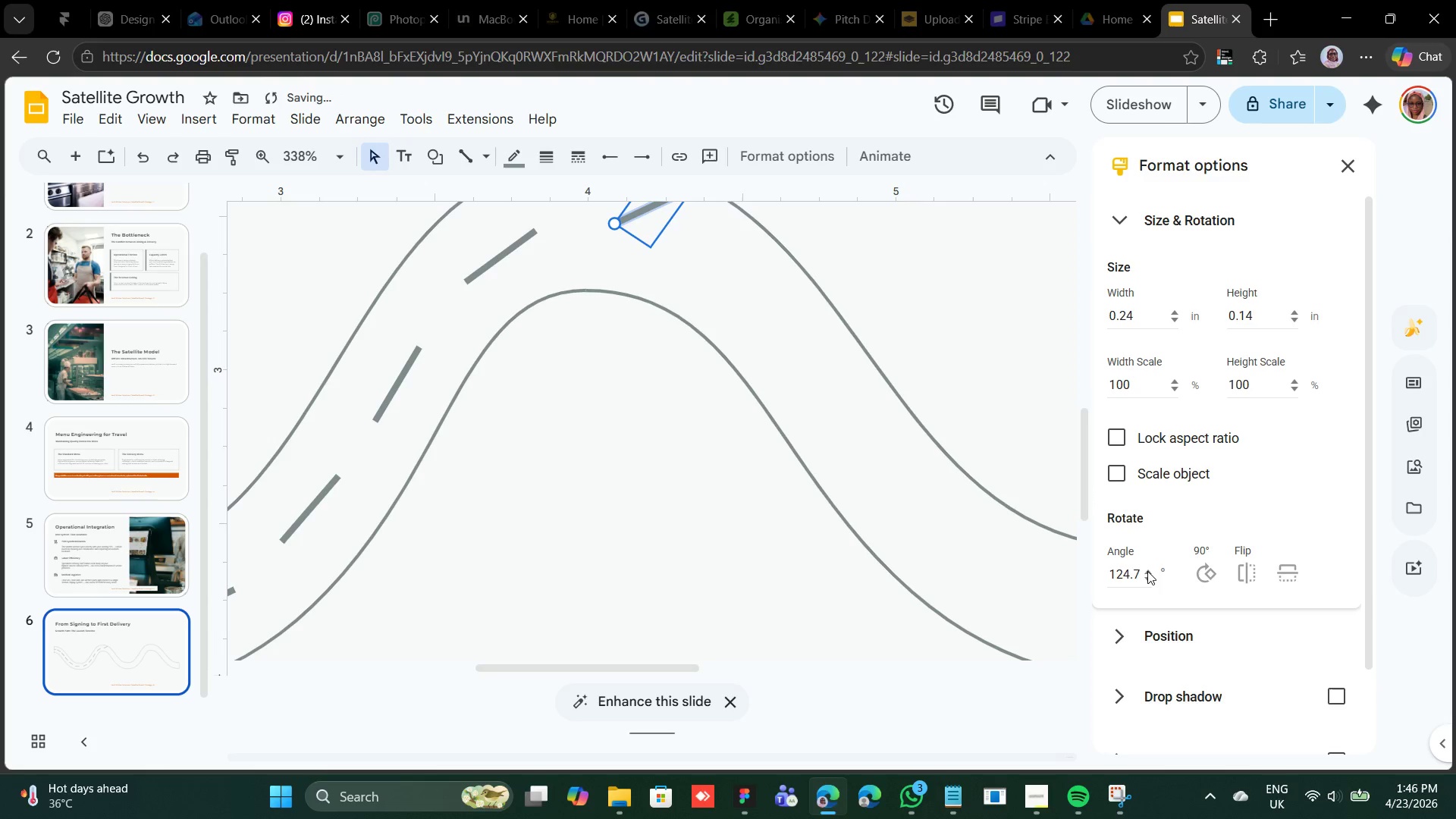 
triple_click([1147, 571])
 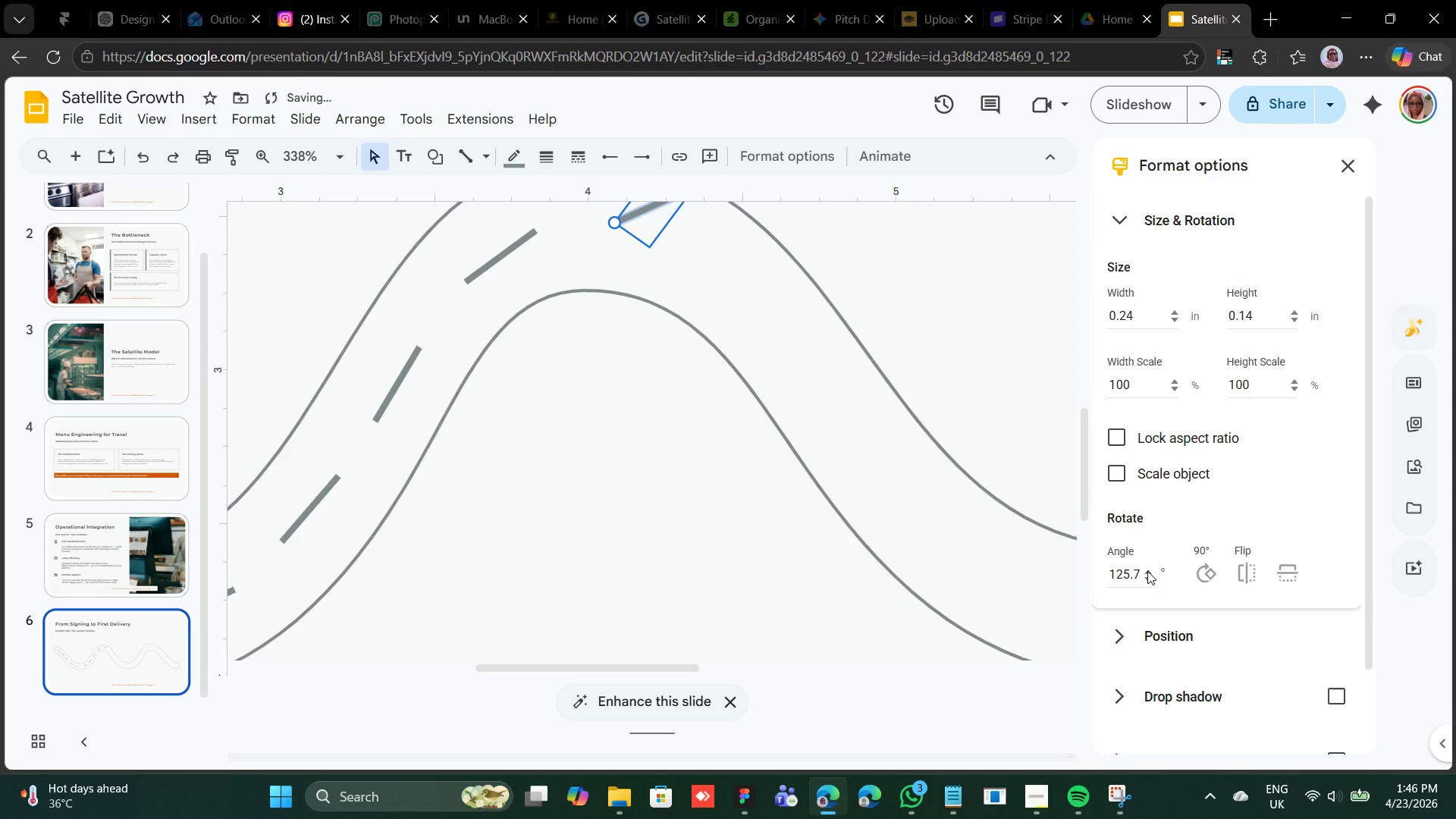 
triple_click([1147, 571])
 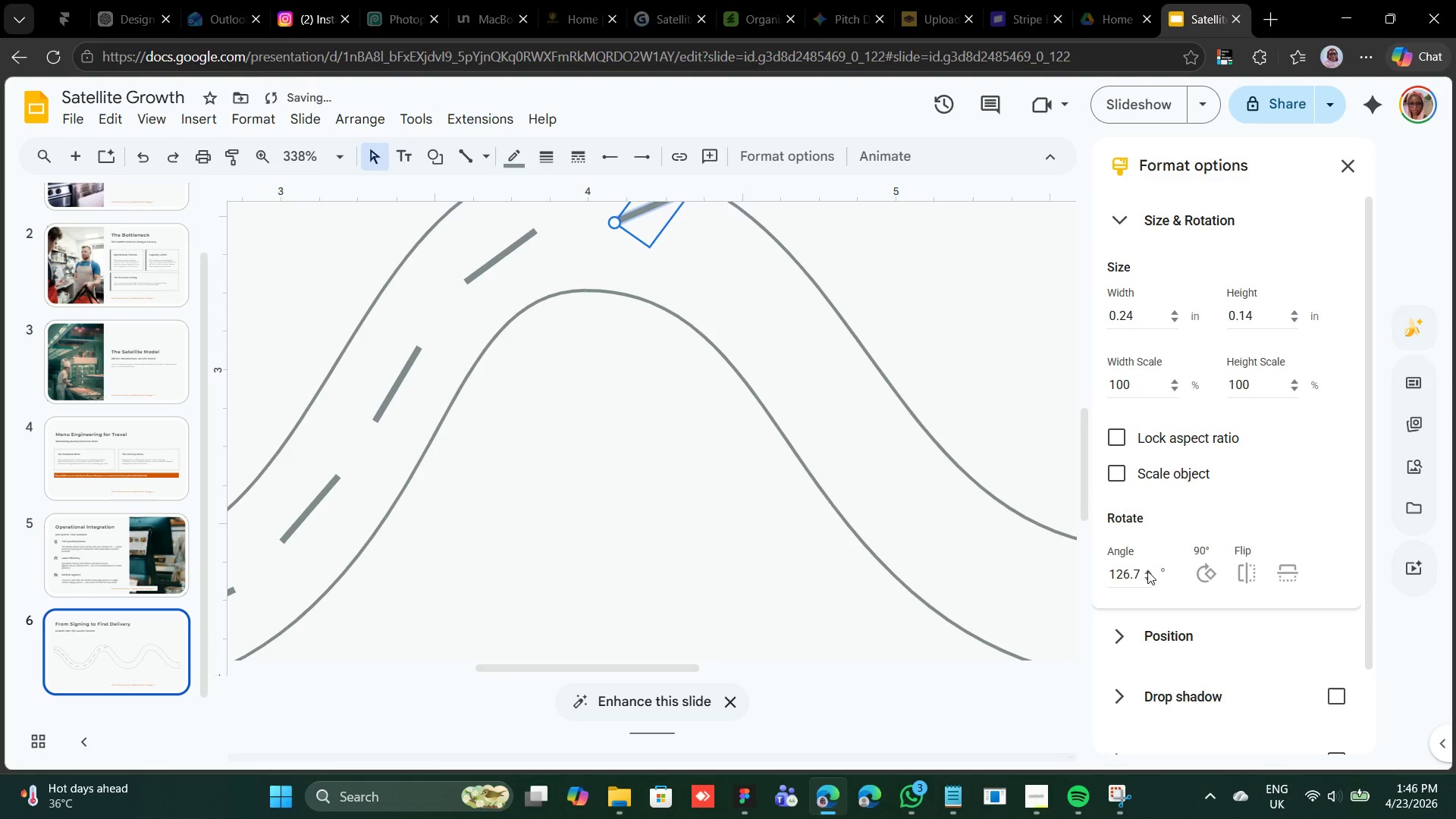 
triple_click([1147, 571])
 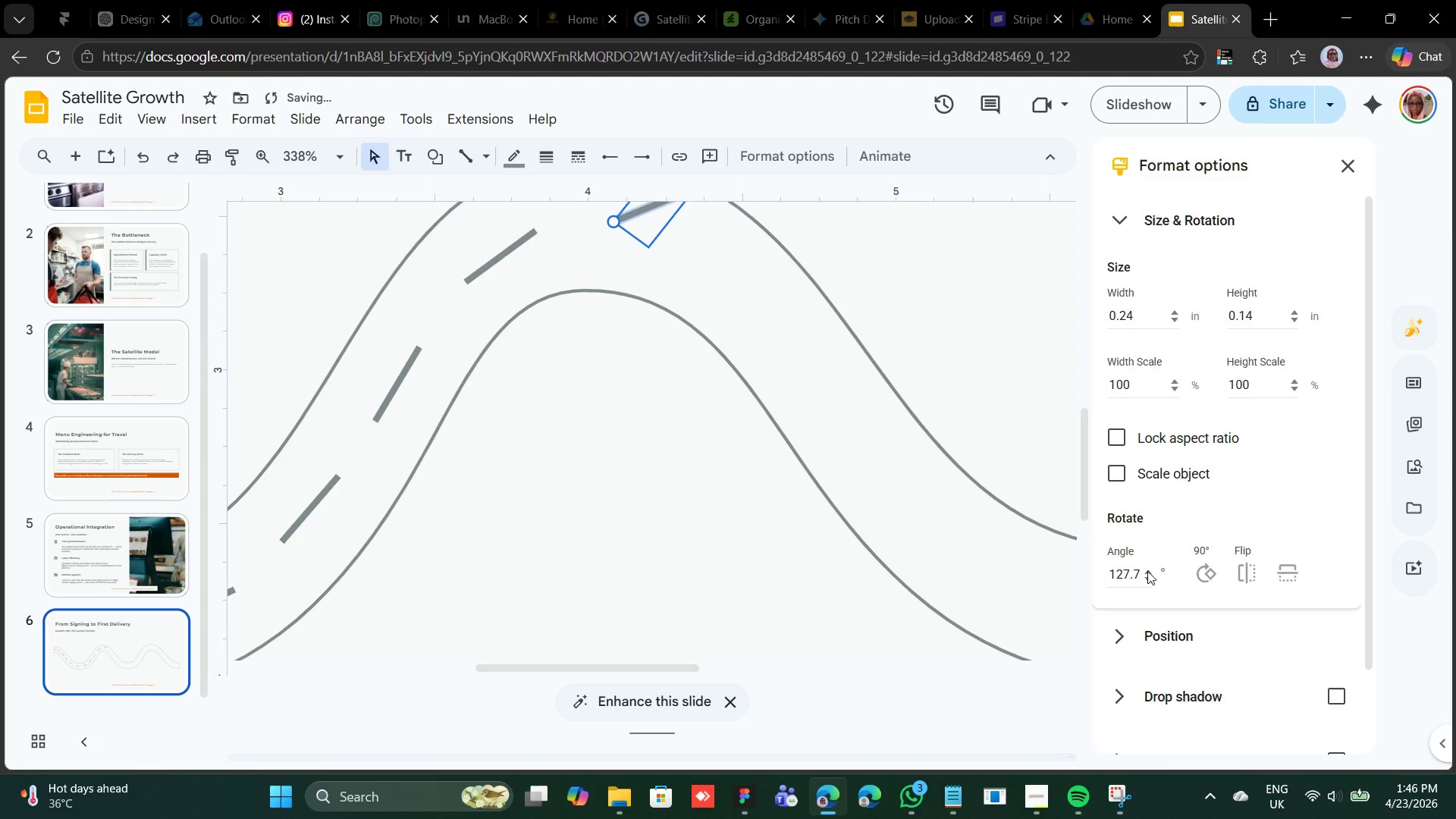 
triple_click([1147, 571])
 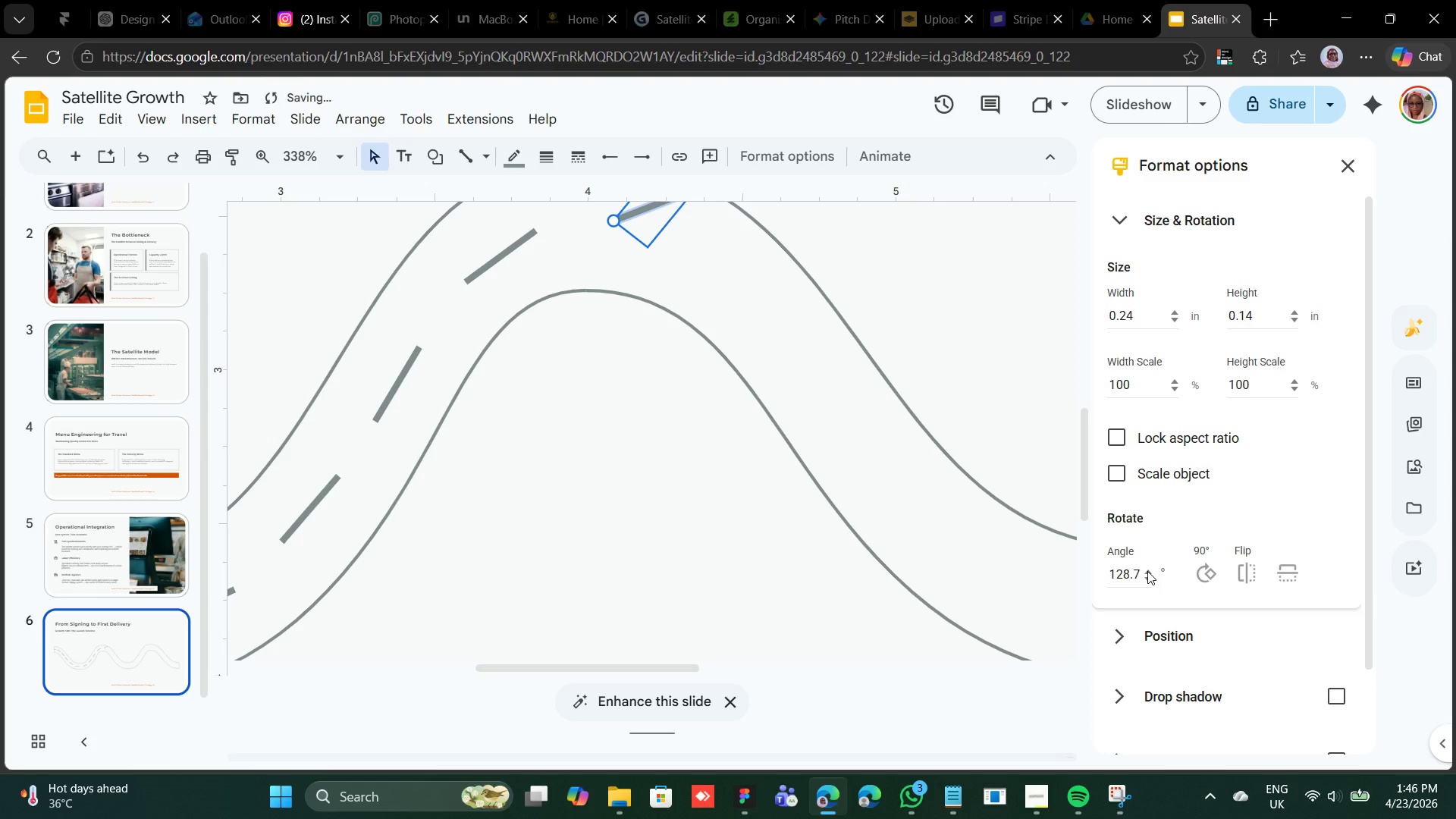 
triple_click([1147, 571])
 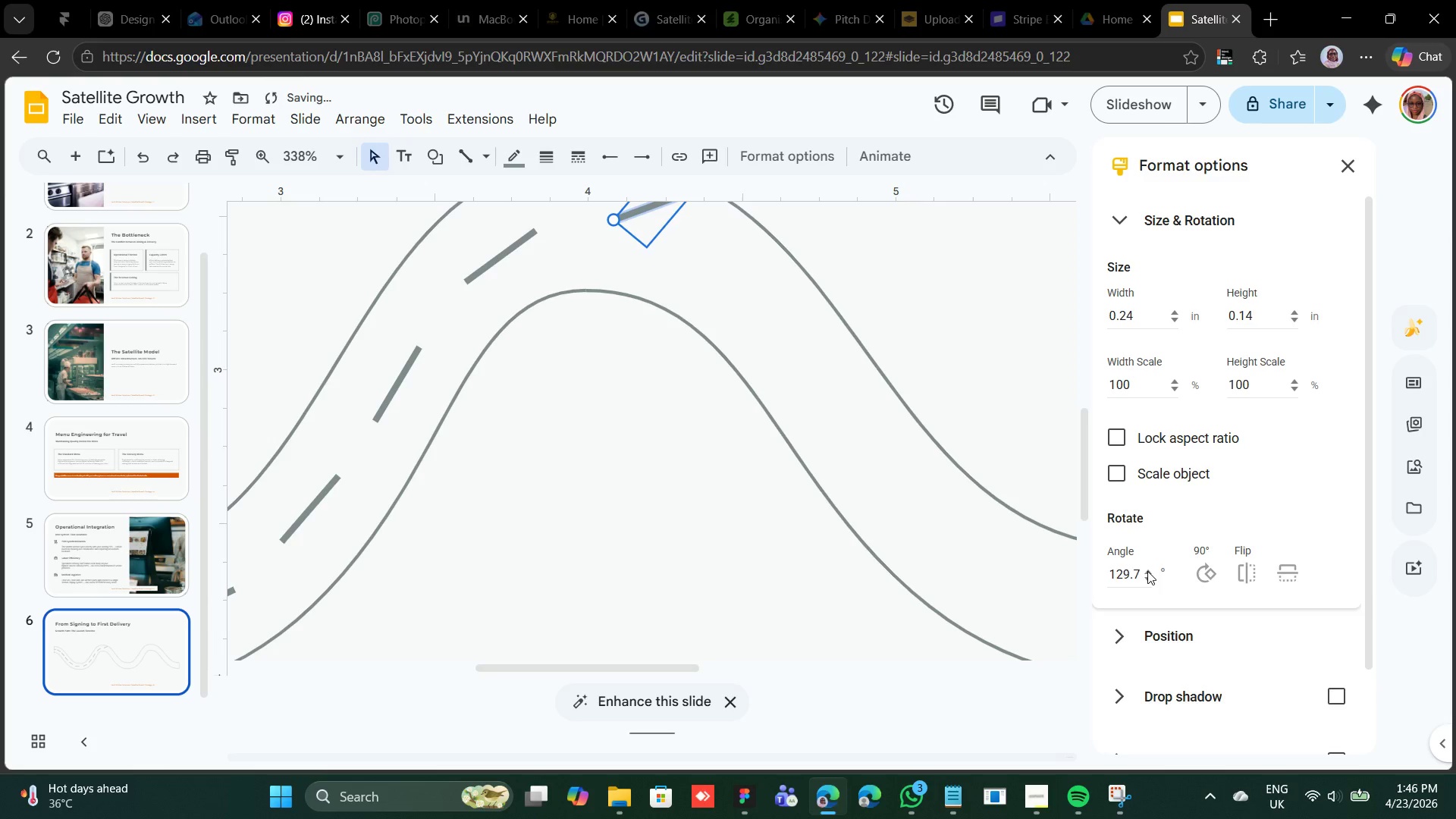 
triple_click([1147, 571])
 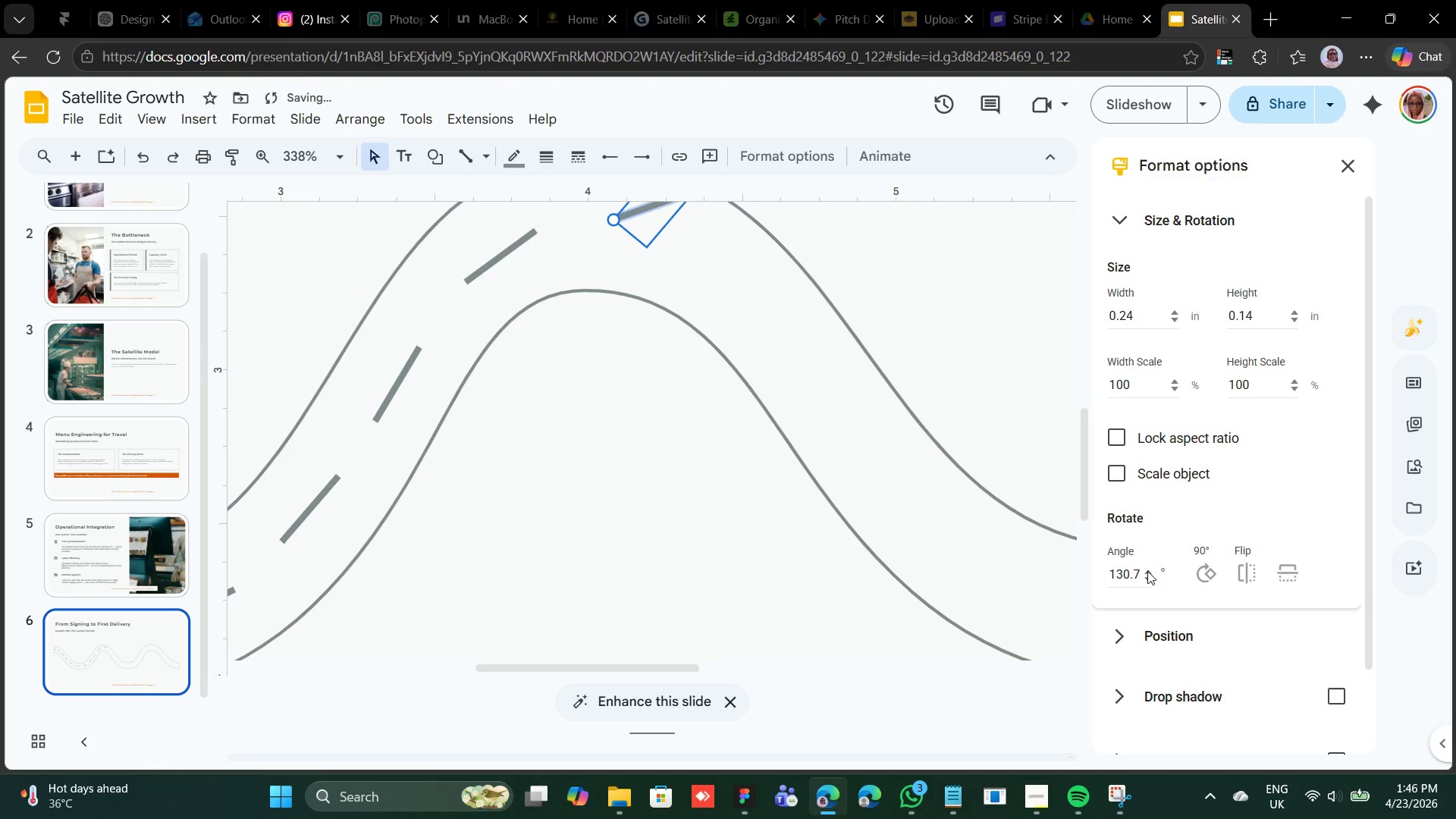 
triple_click([1147, 571])
 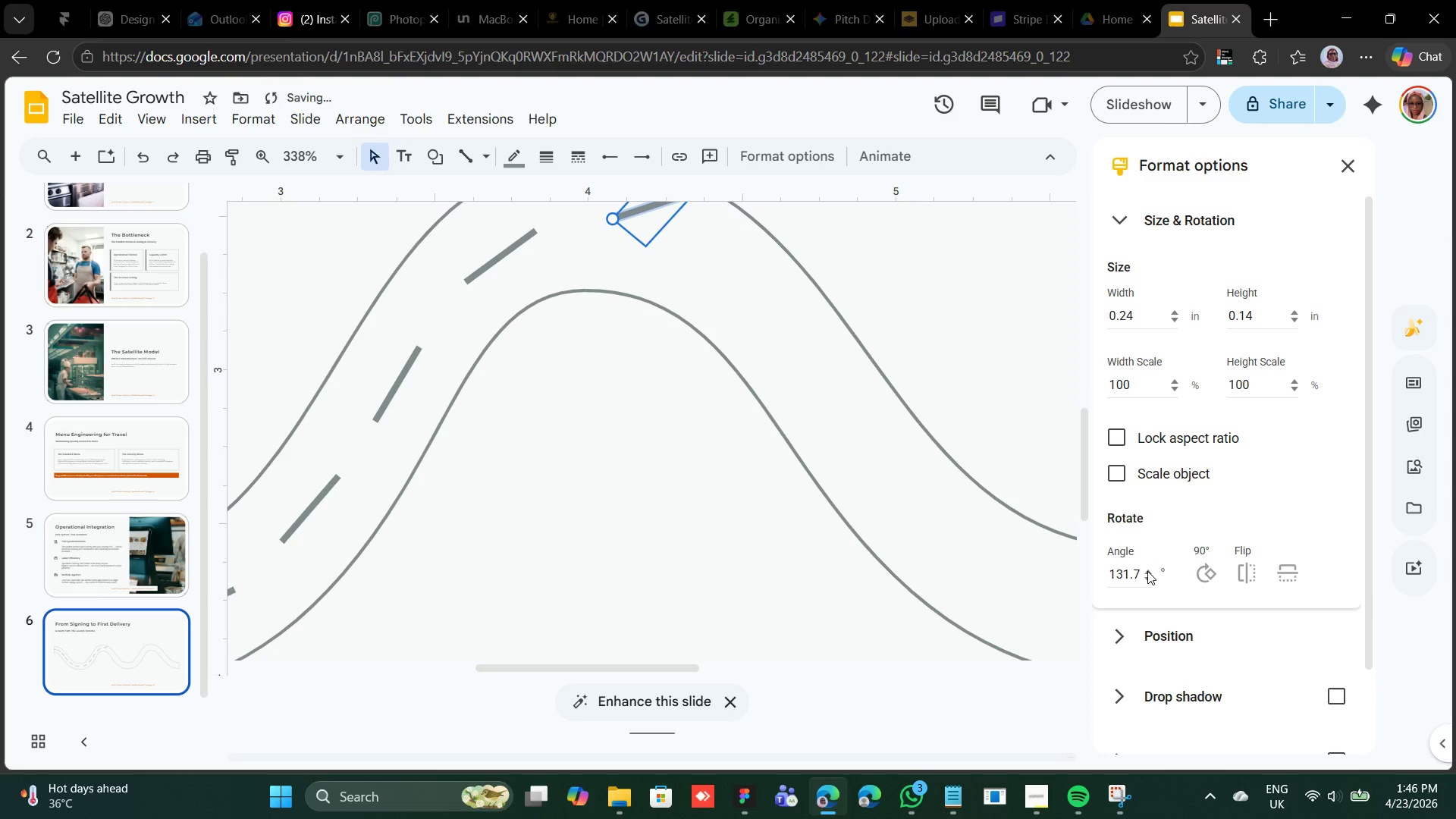 
triple_click([1147, 571])
 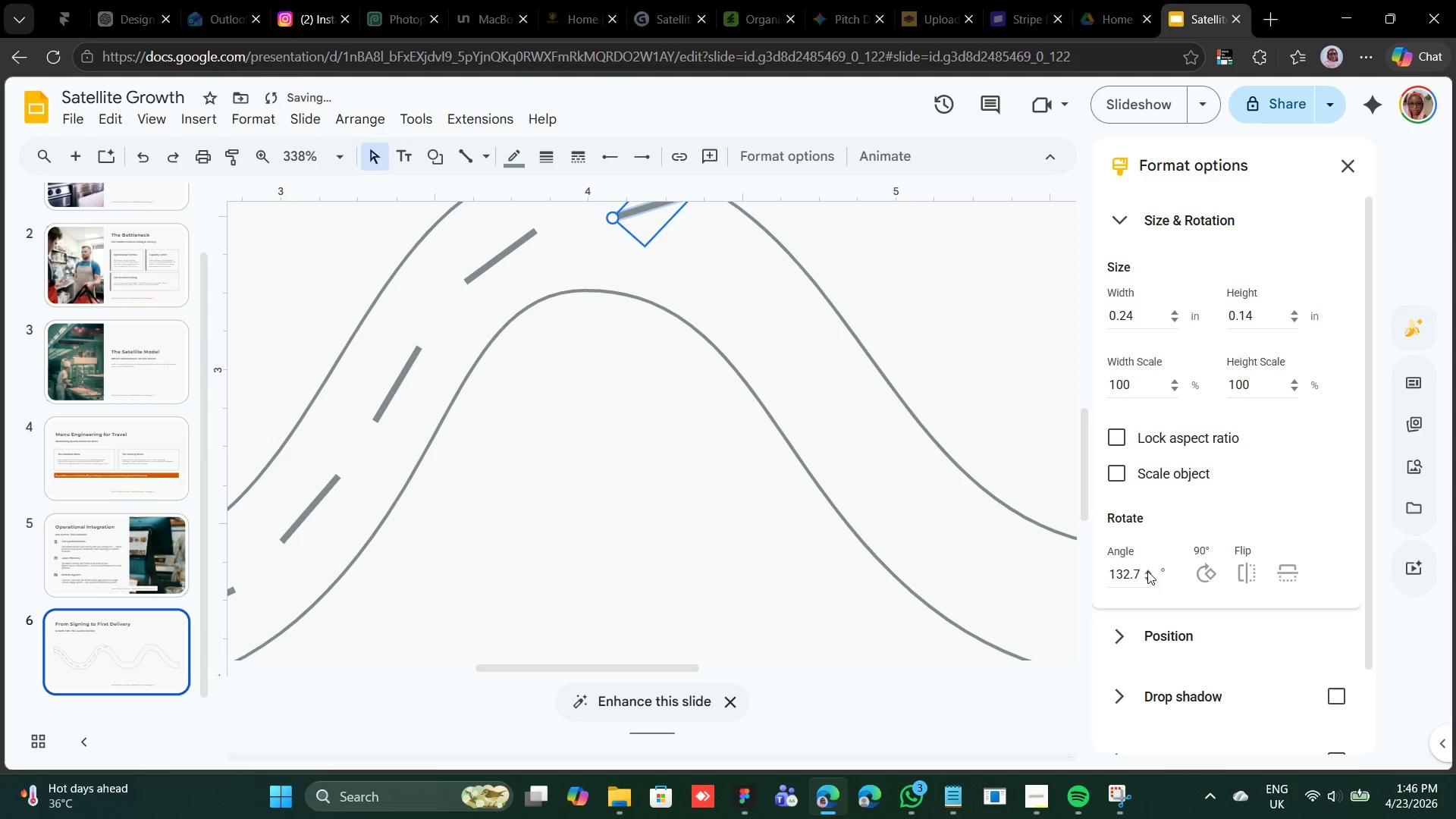 
triple_click([1147, 571])
 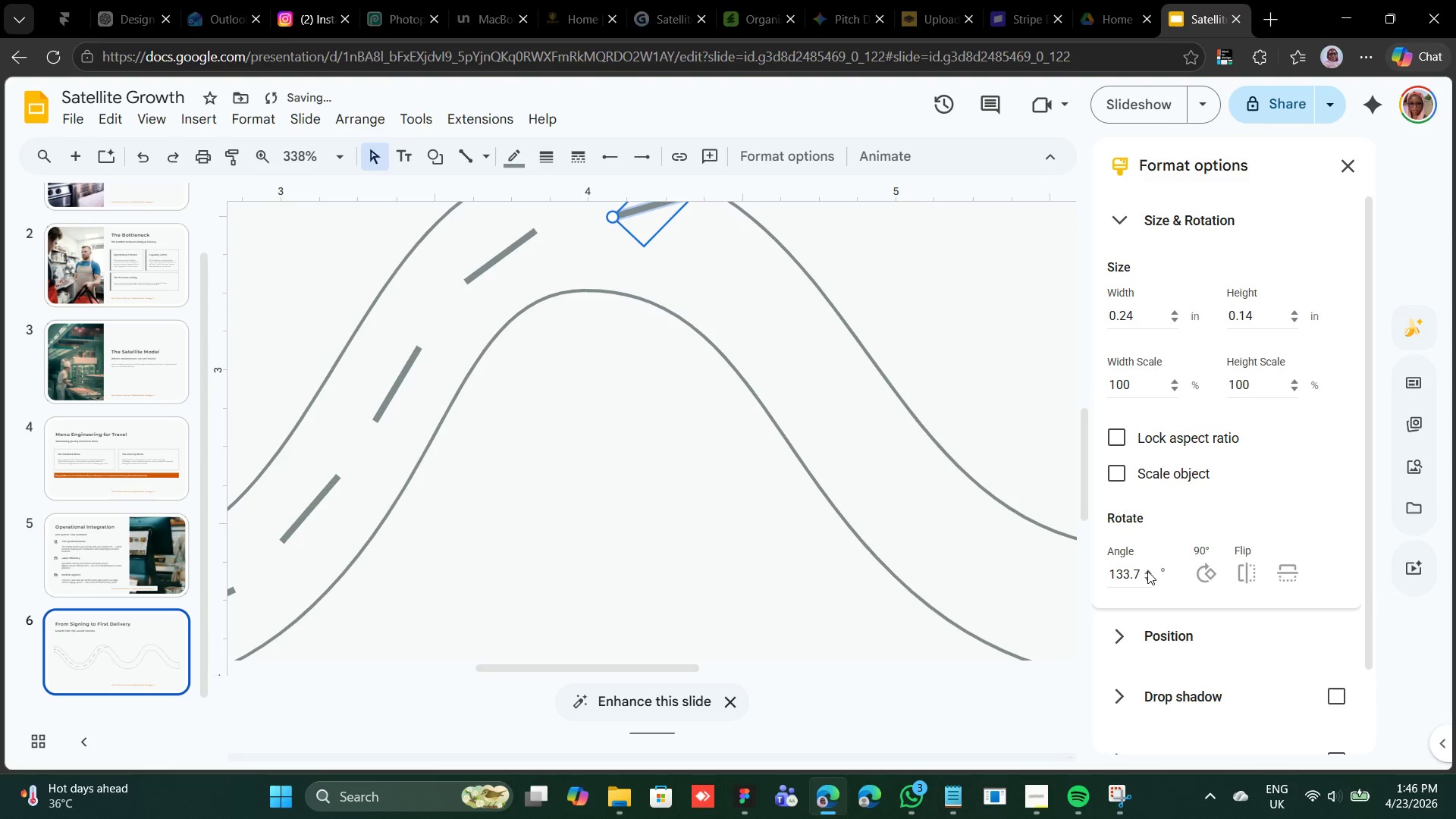 
triple_click([1147, 571])
 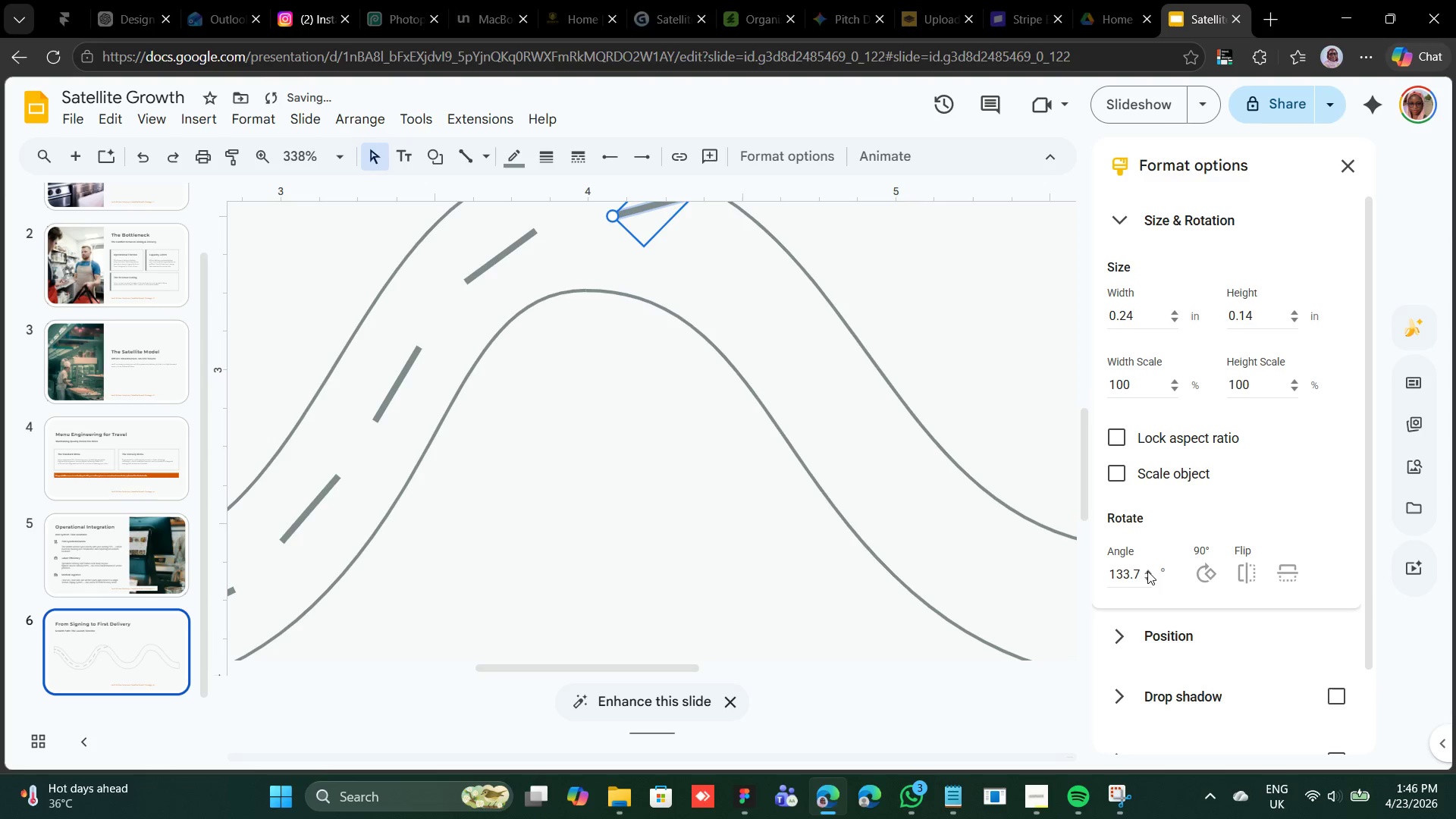 
triple_click([1147, 571])
 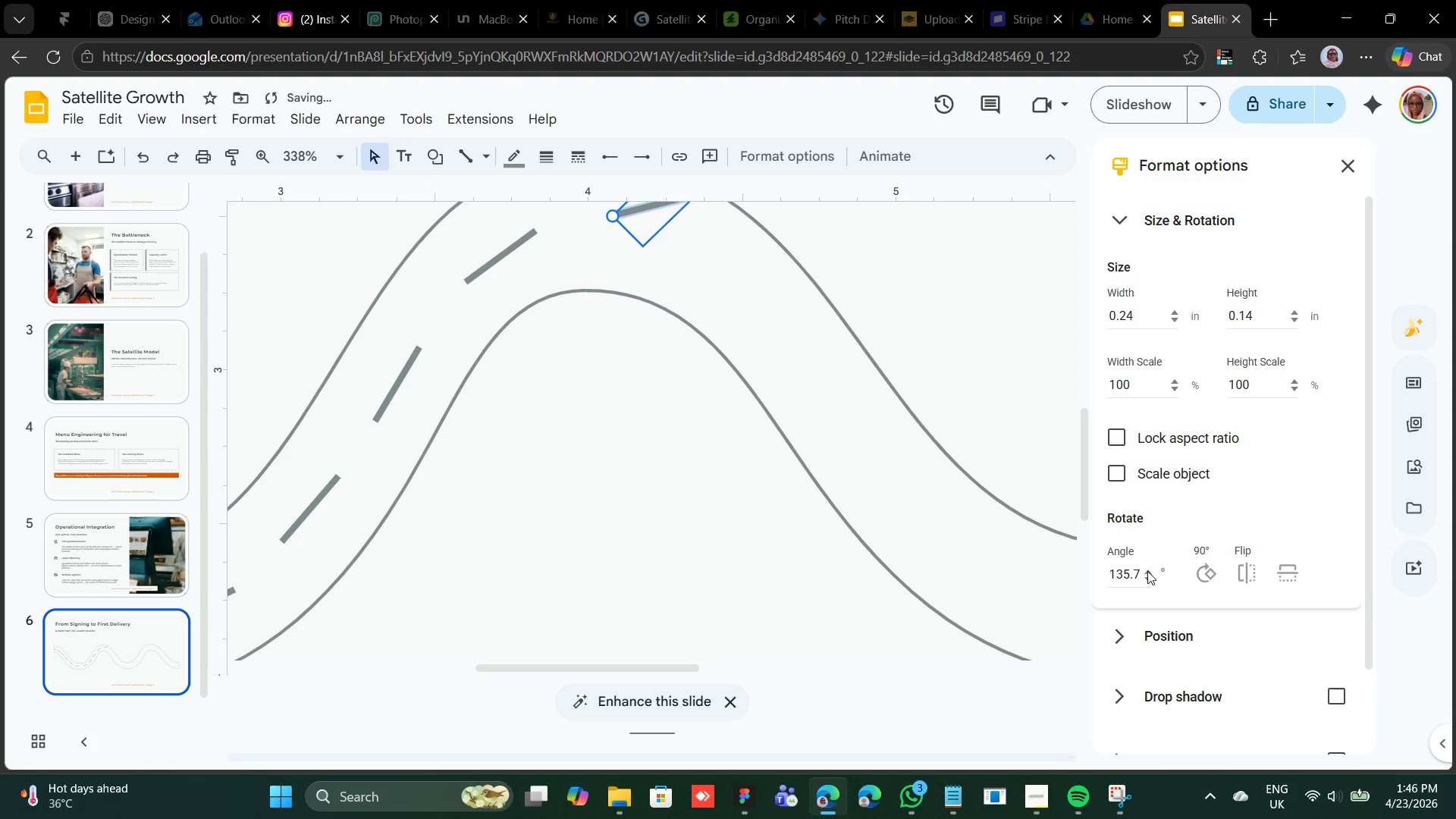 
triple_click([1147, 571])
 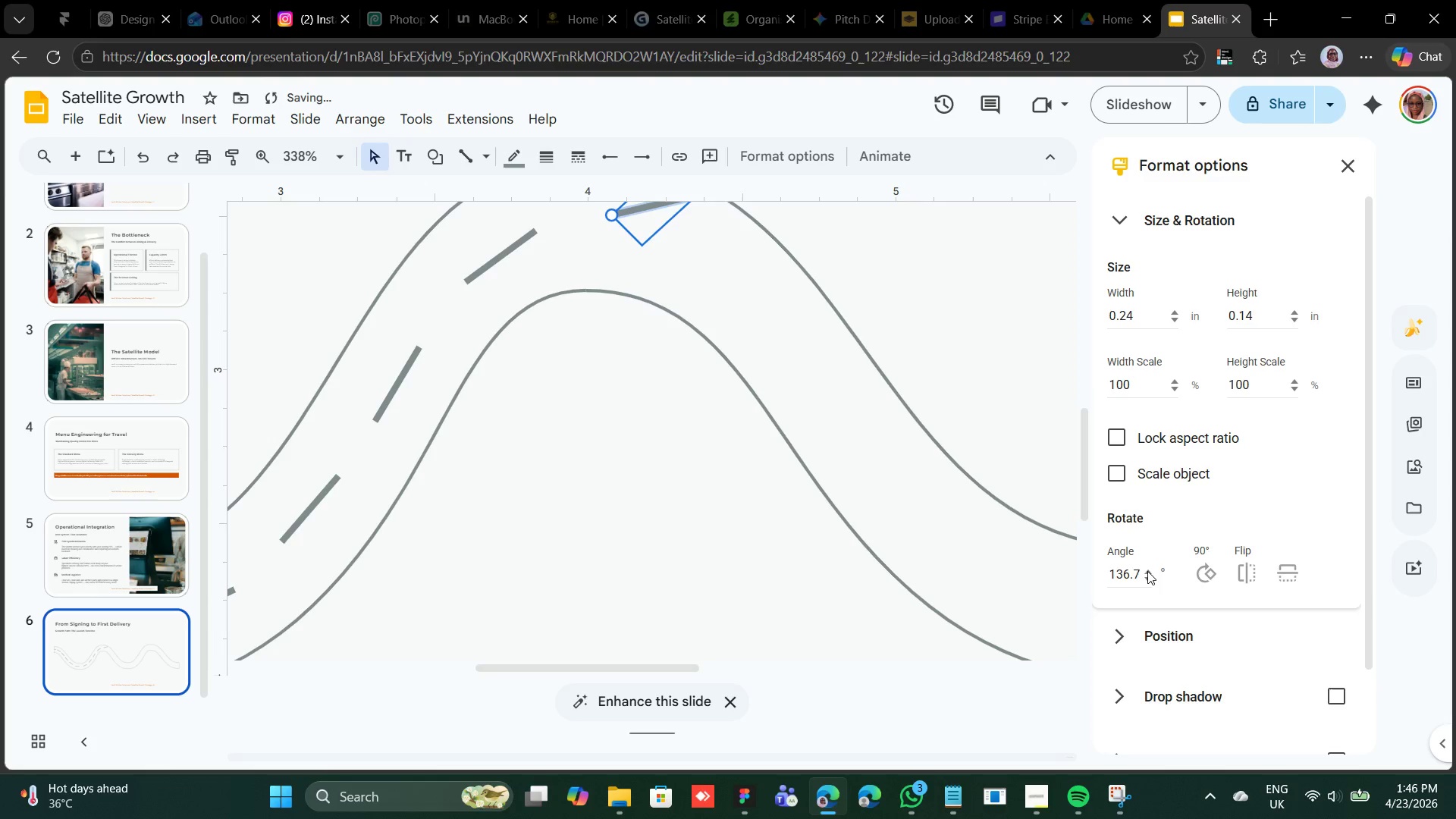 
triple_click([1147, 571])
 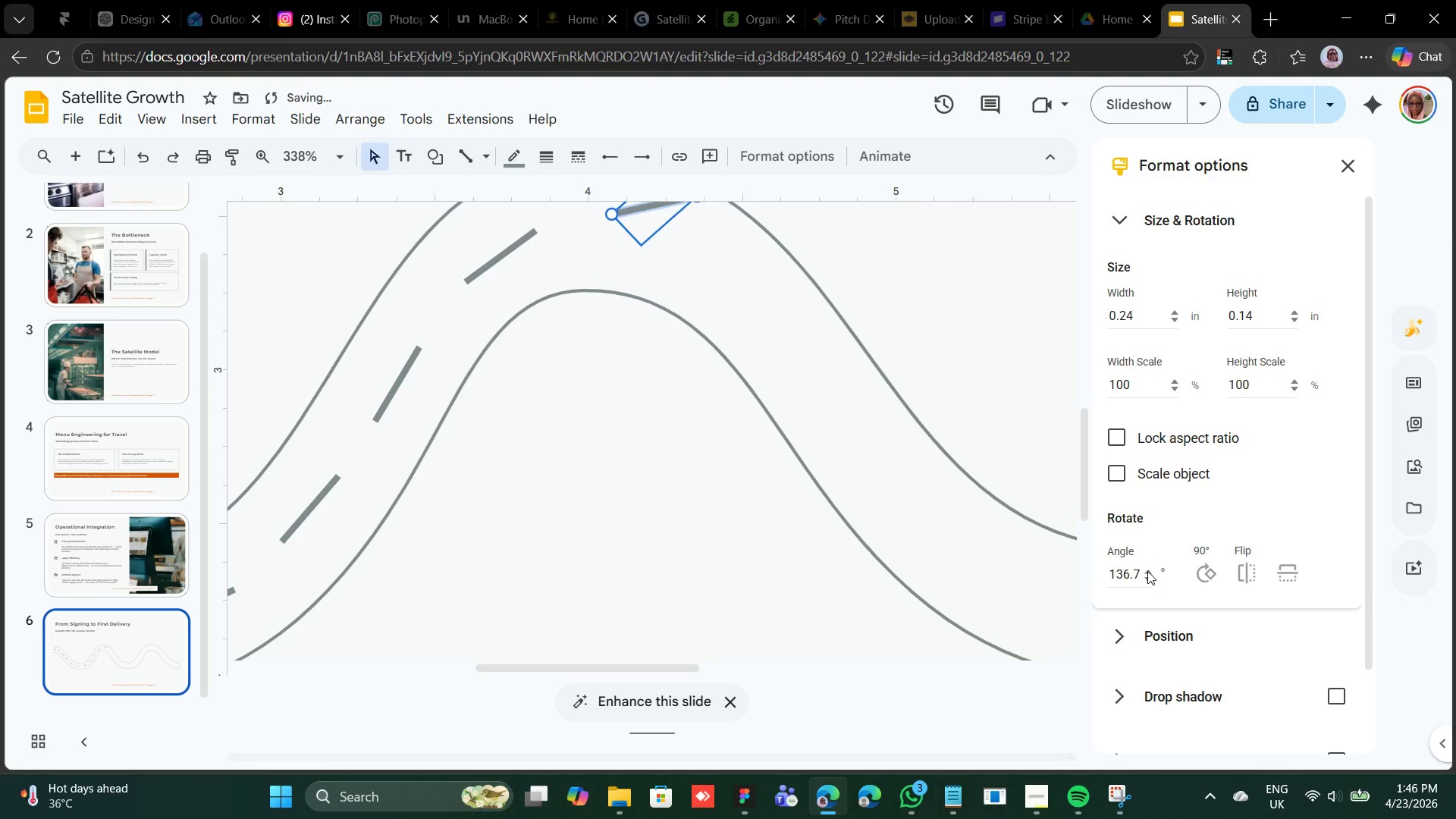 
triple_click([1147, 571])
 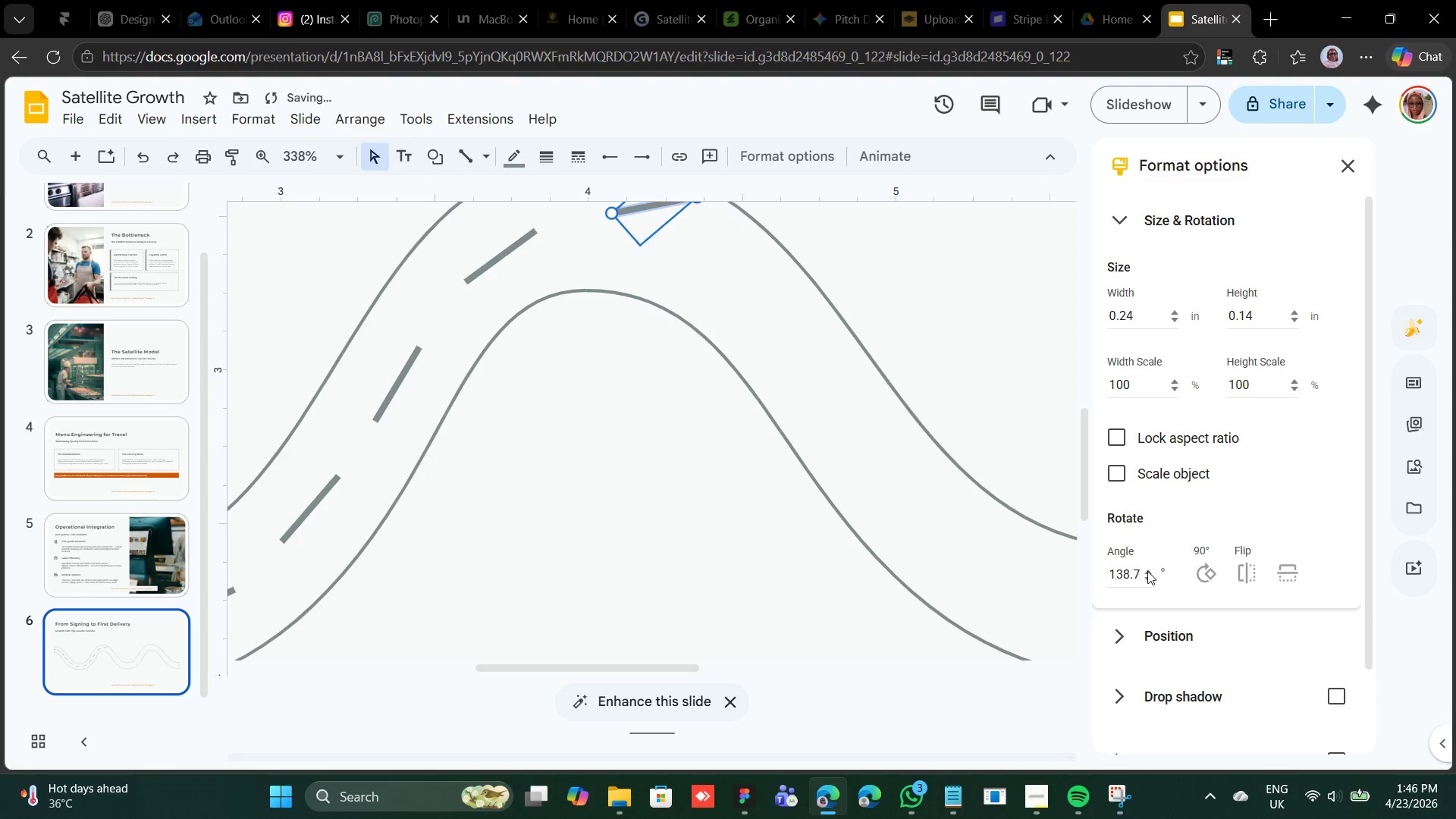 
triple_click([1147, 571])
 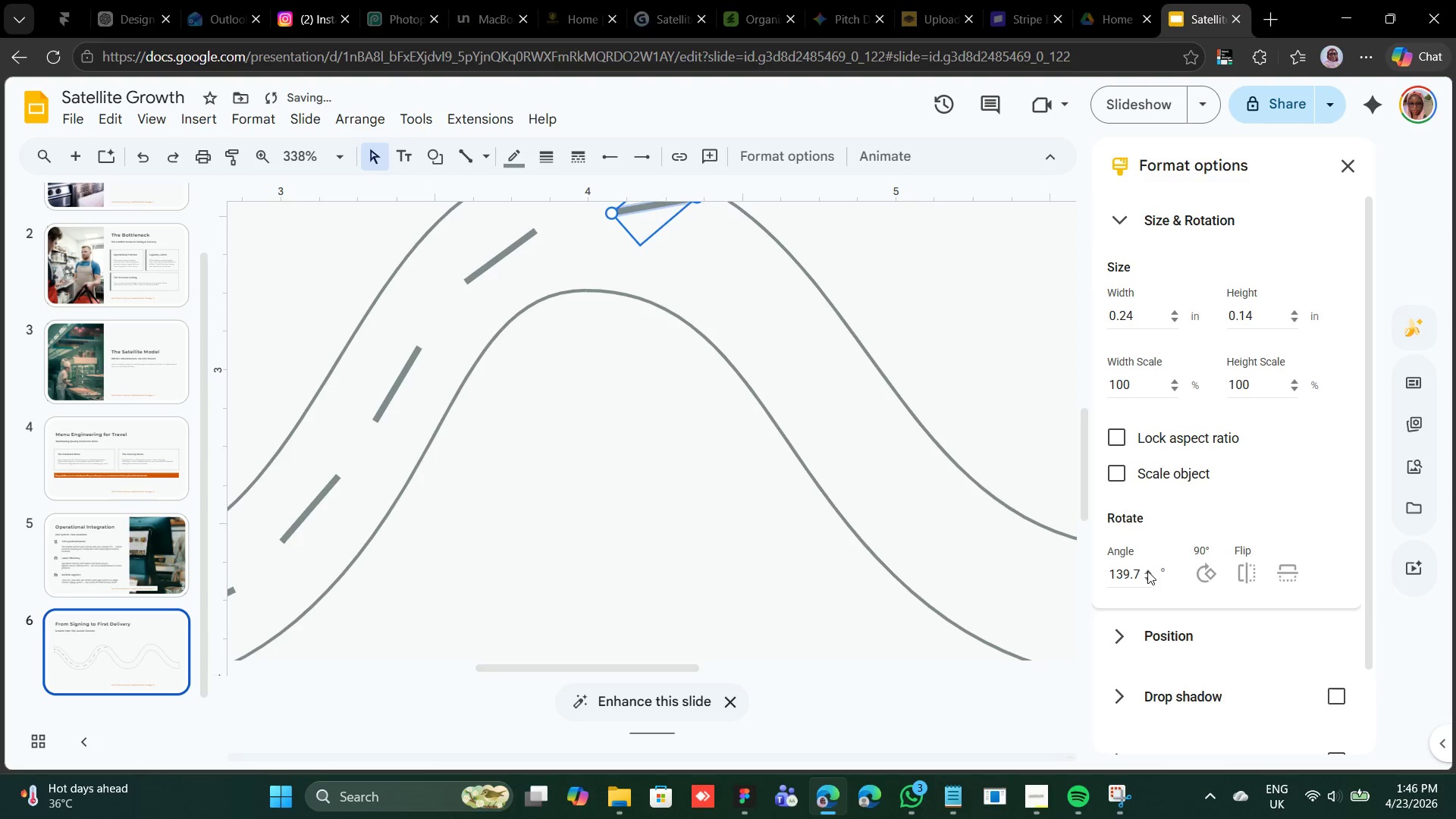 
triple_click([1147, 571])
 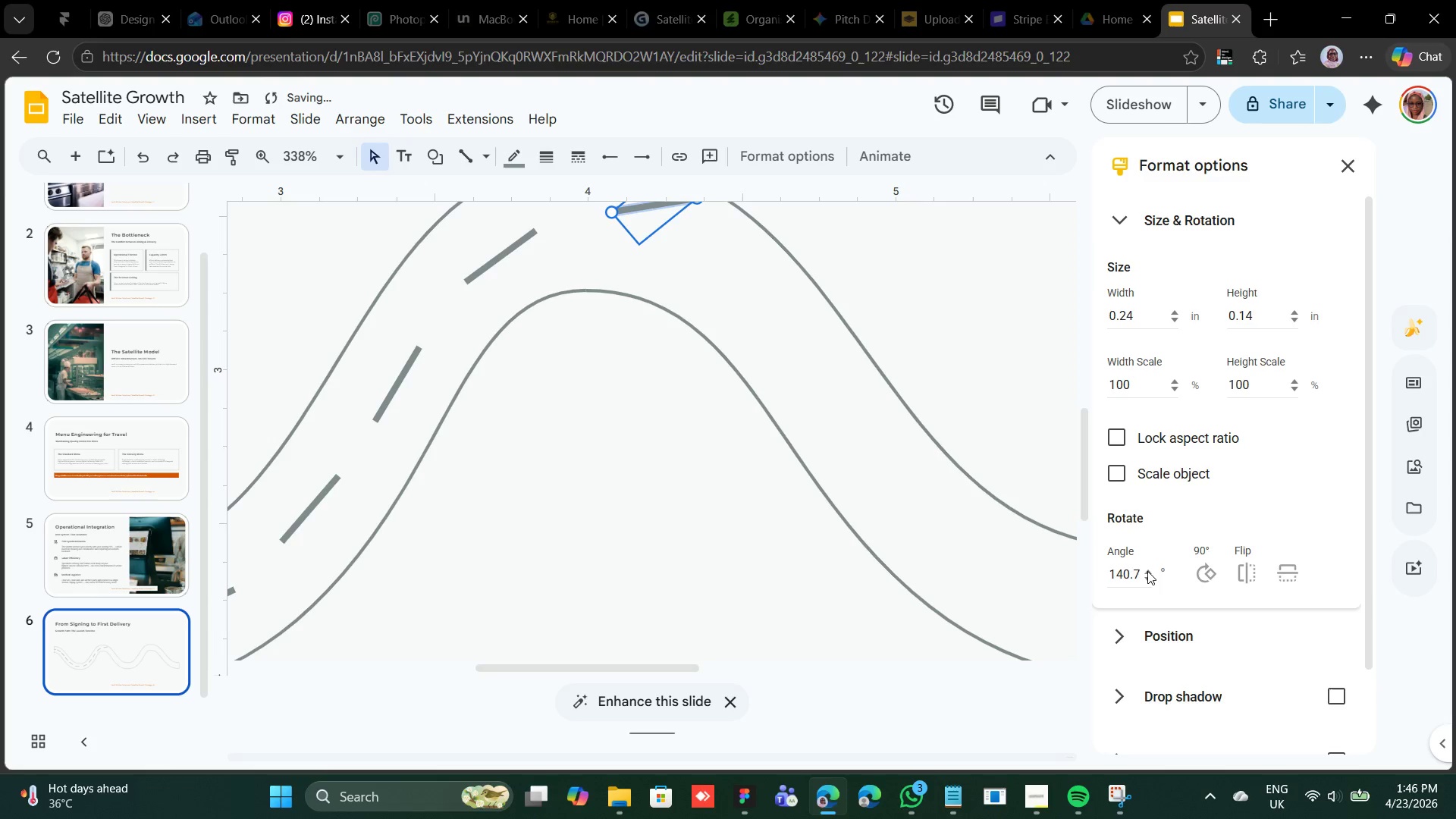 
triple_click([1147, 571])
 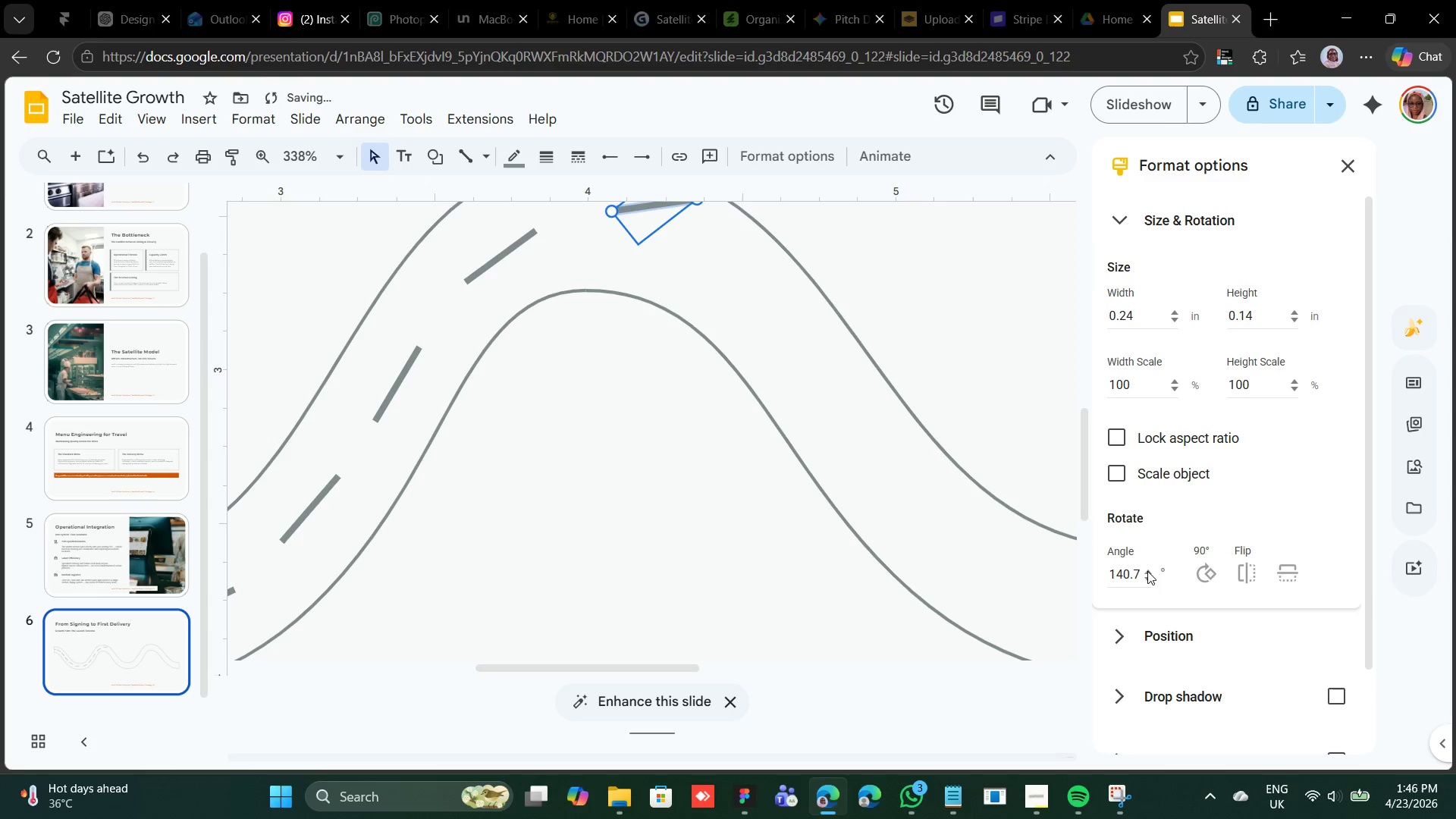 
triple_click([1147, 571])
 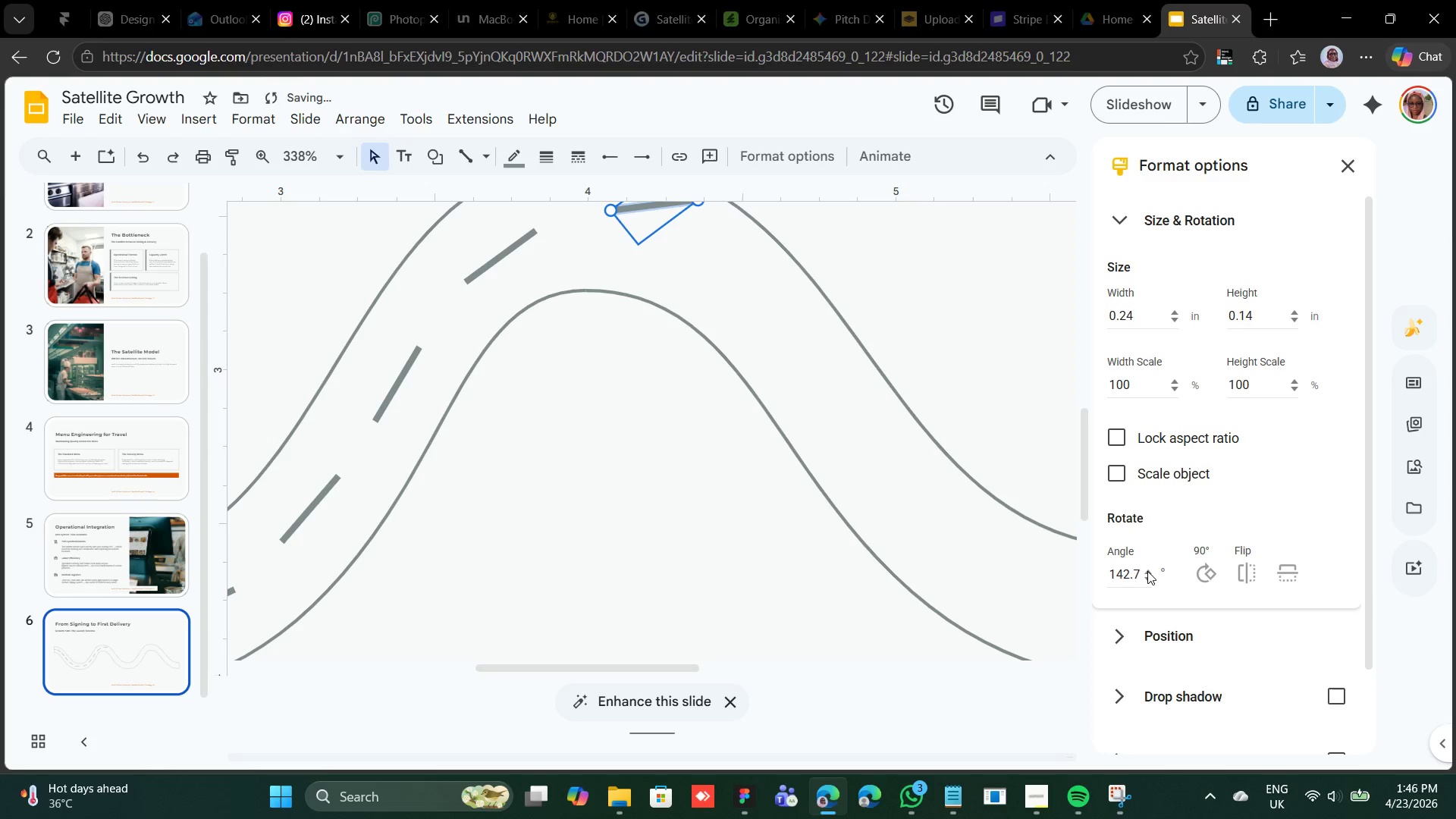 
triple_click([1147, 571])
 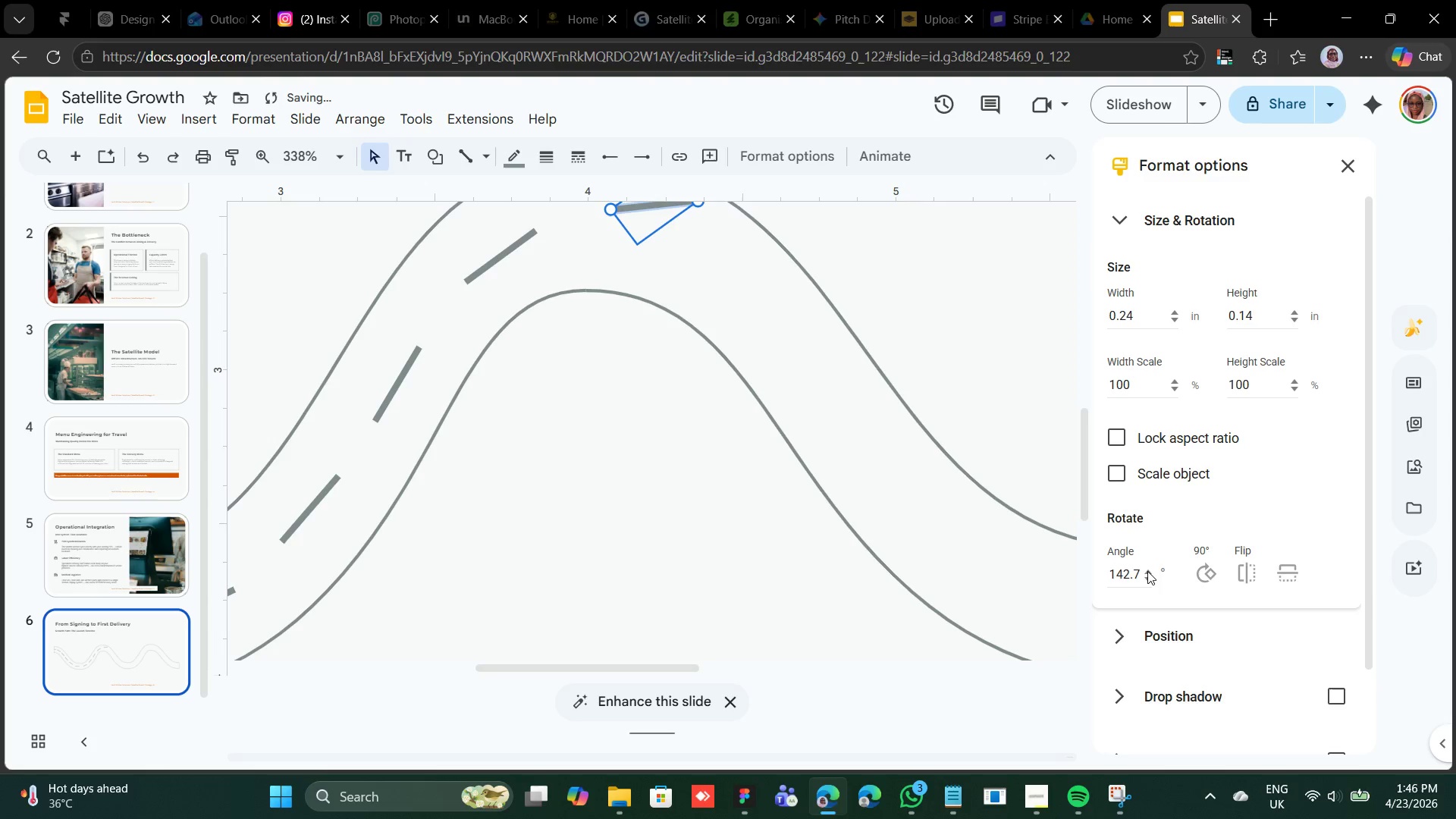 
triple_click([1147, 571])
 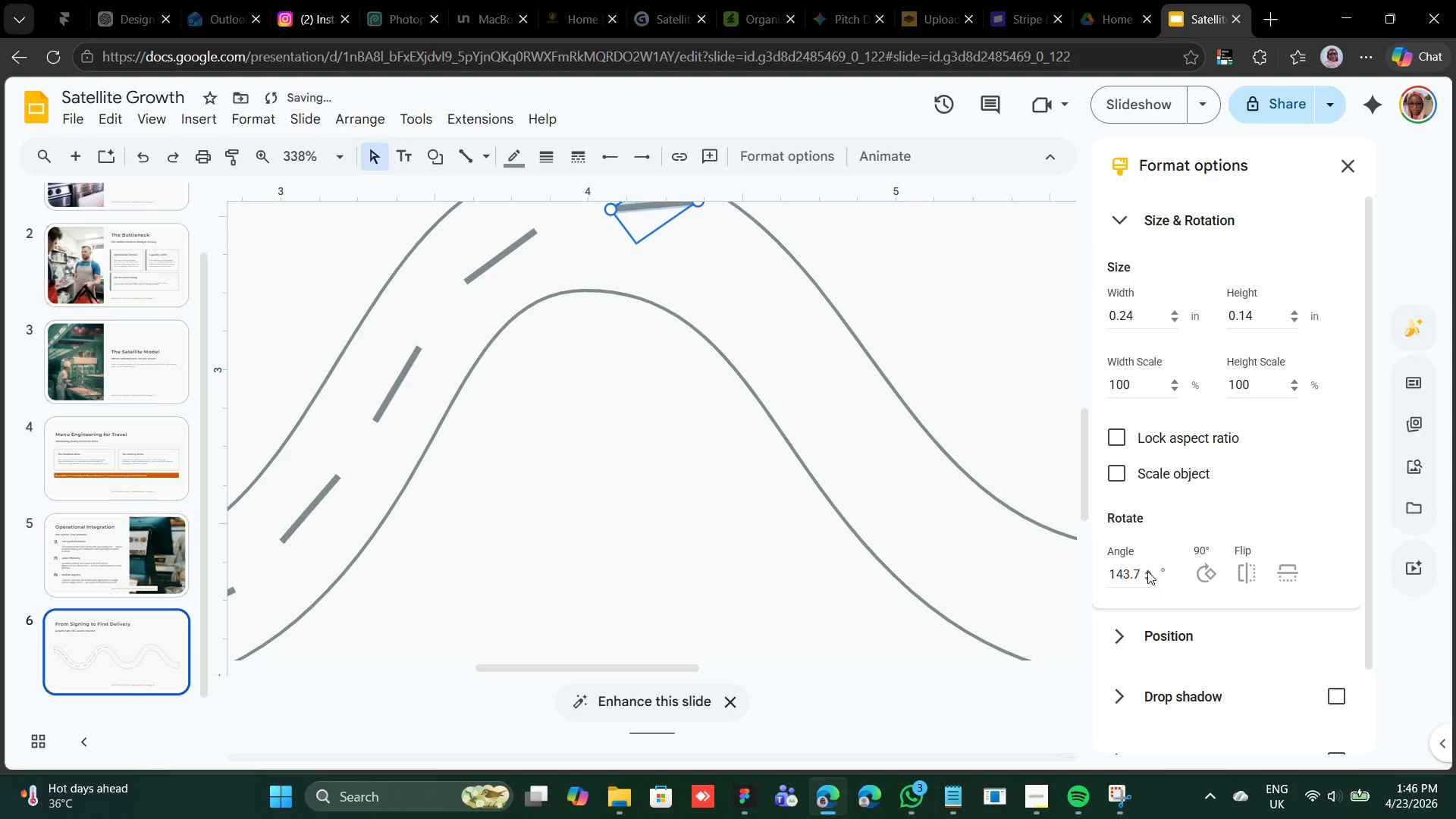 
triple_click([1147, 571])
 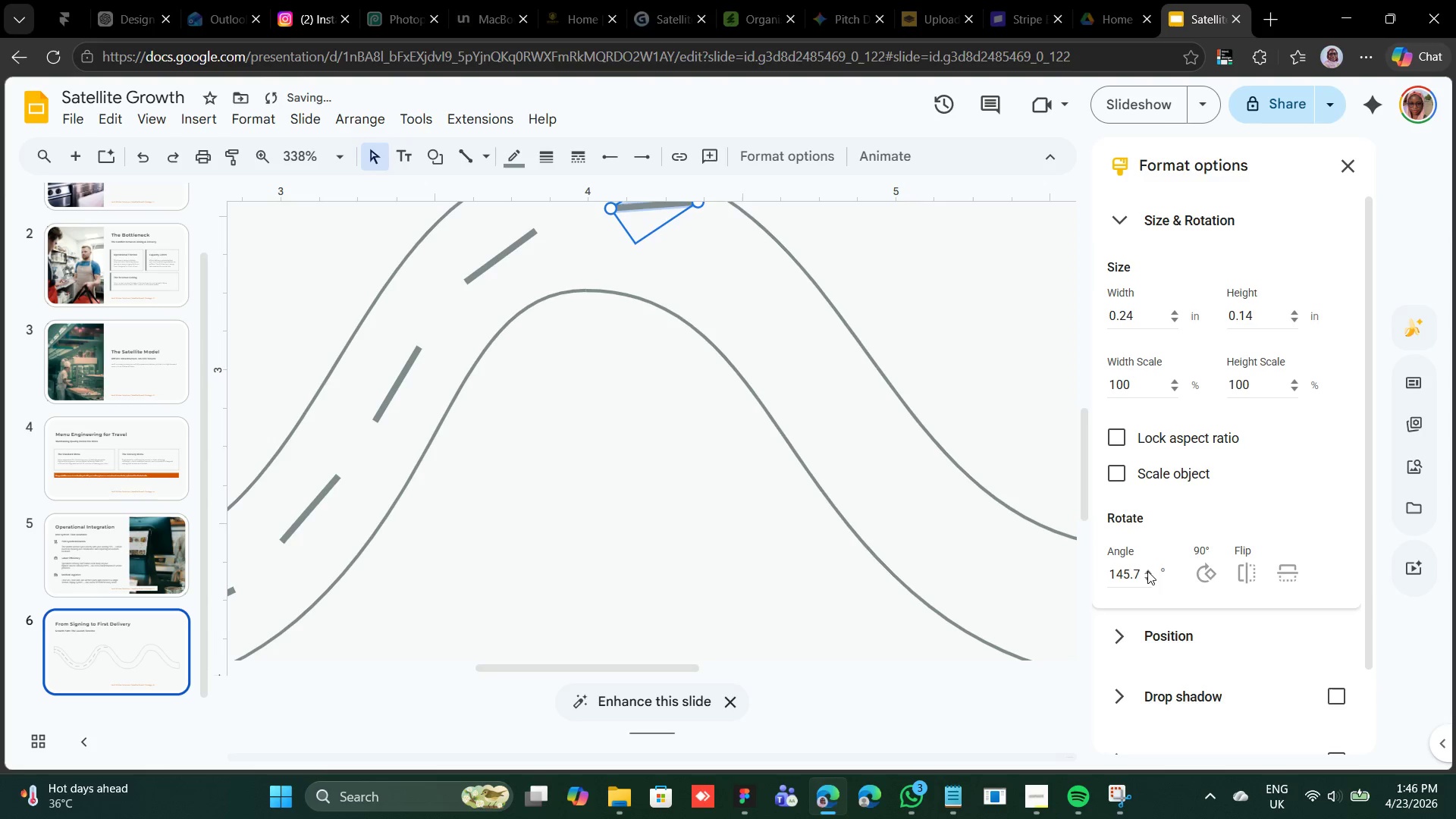 
triple_click([1147, 571])
 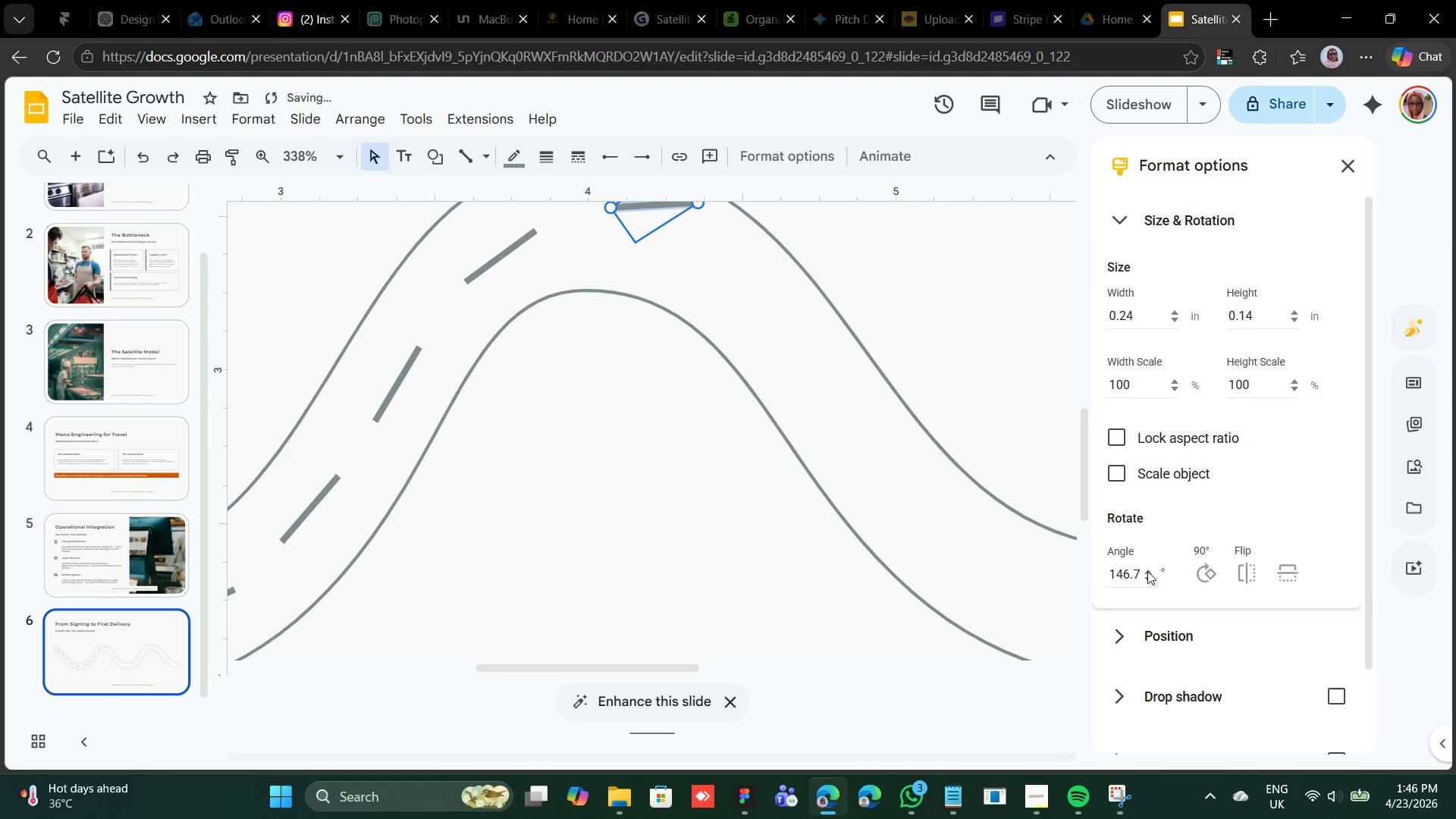 
triple_click([1147, 571])
 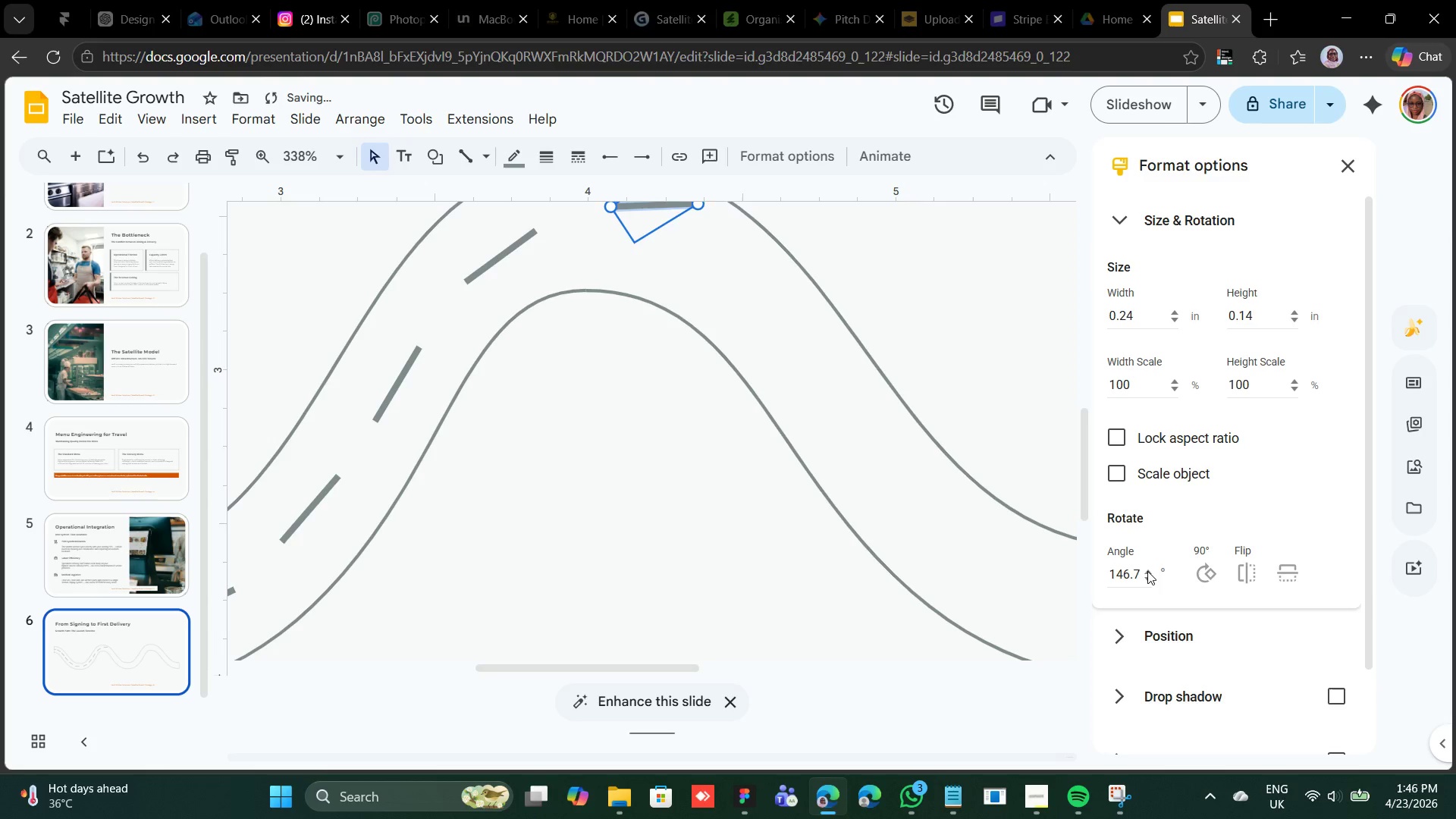 
triple_click([1147, 571])
 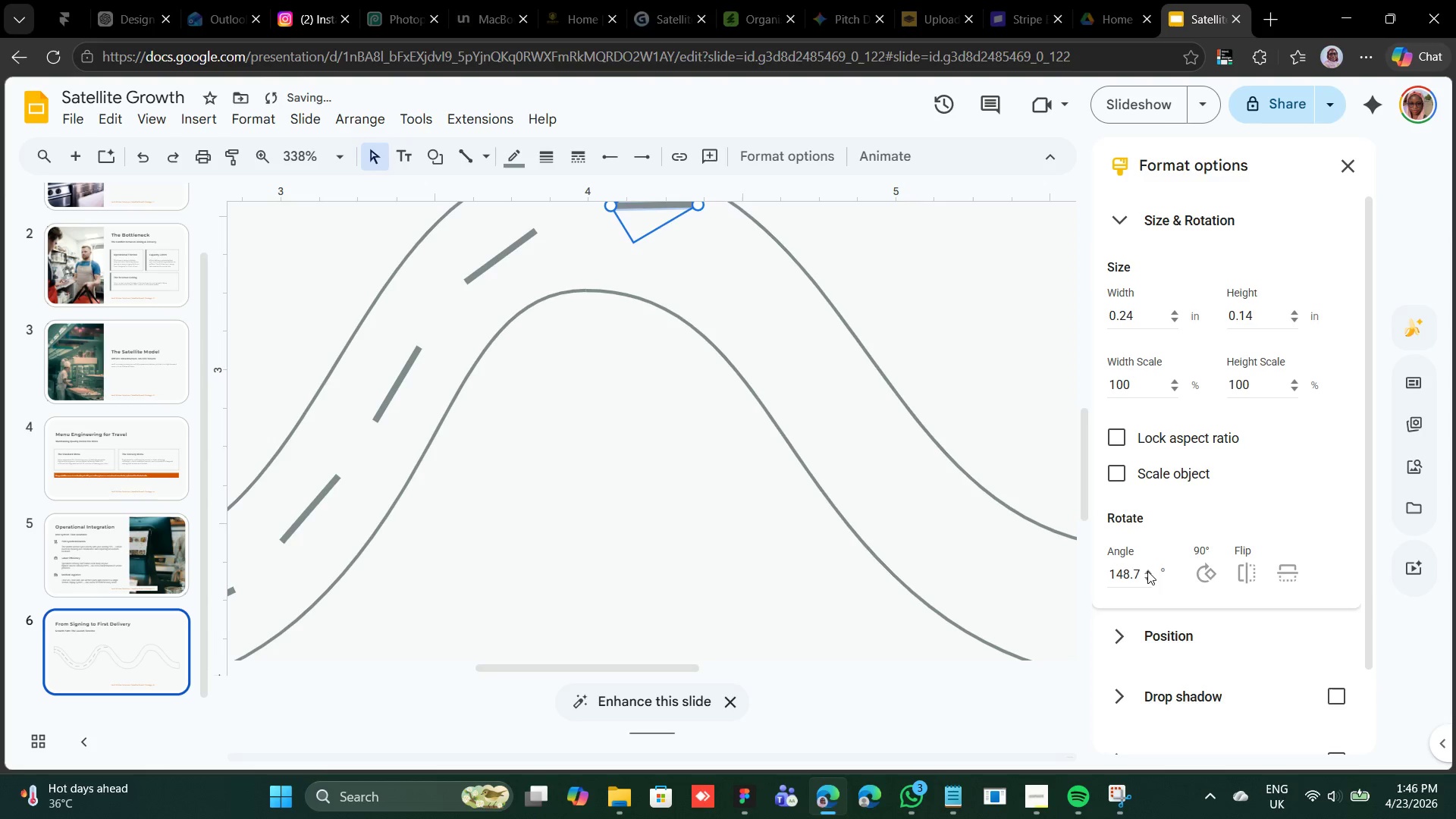 
triple_click([1147, 571])
 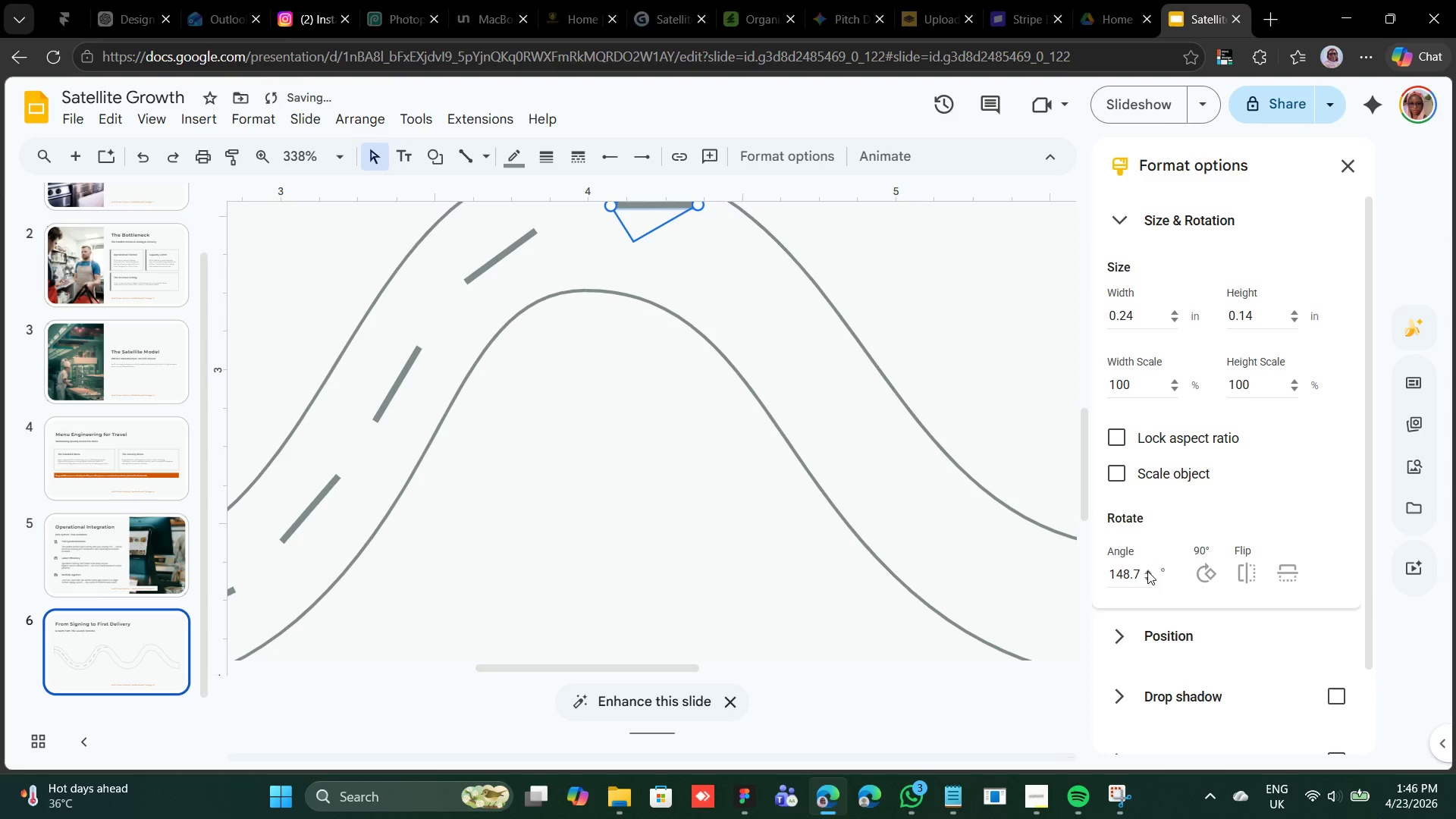 
triple_click([1147, 571])
 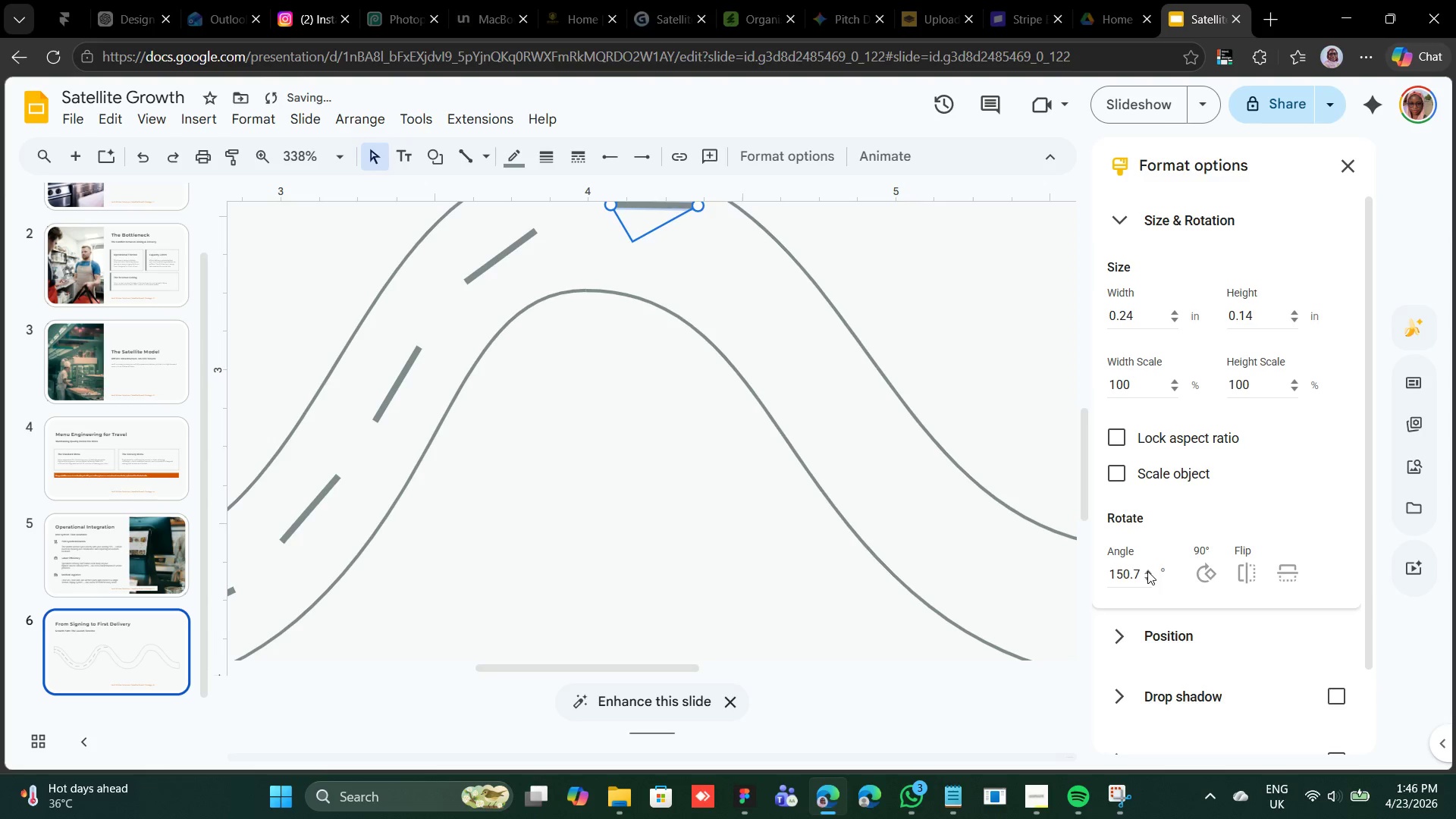 
triple_click([1147, 571])
 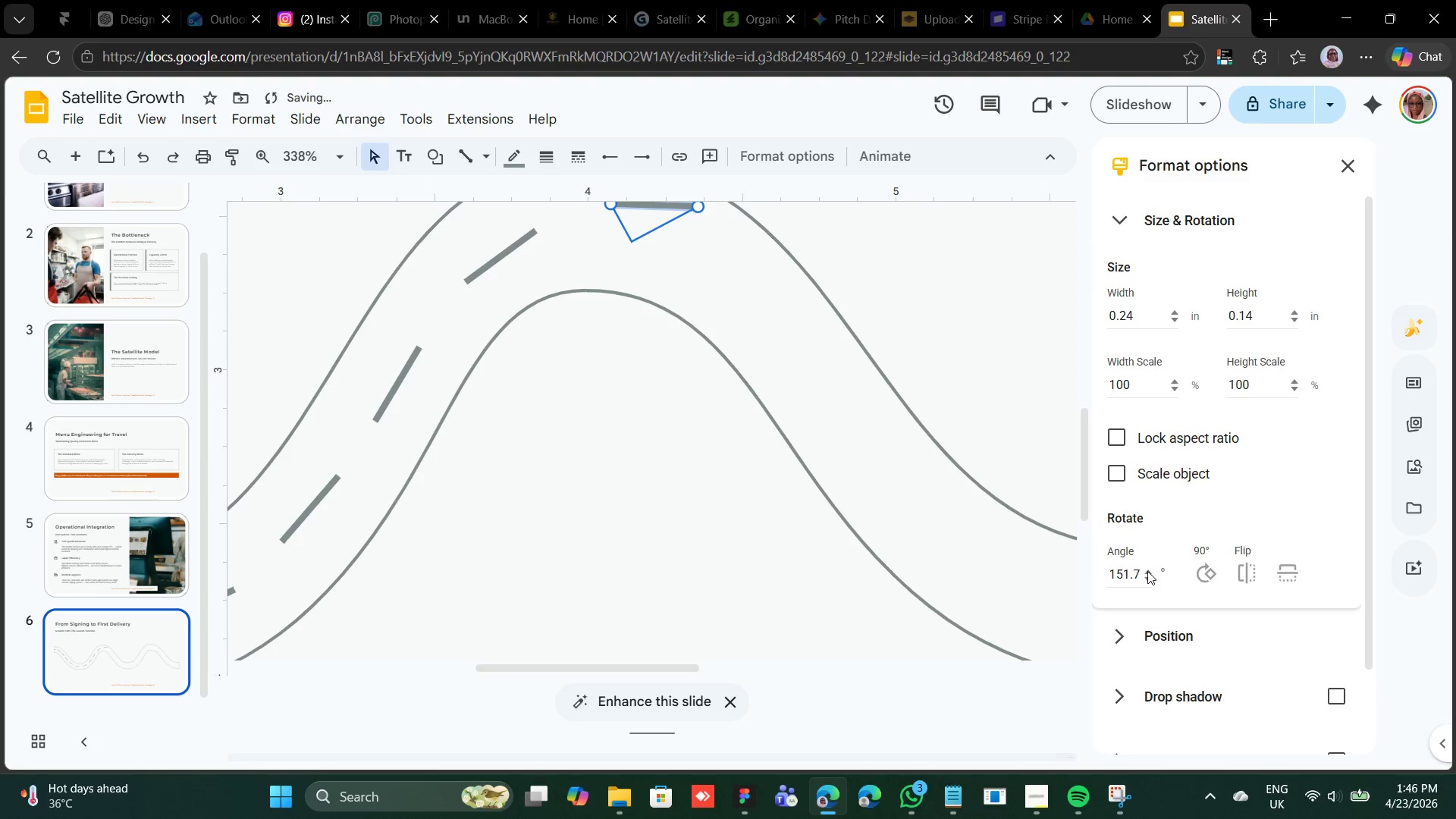 
triple_click([1147, 571])
 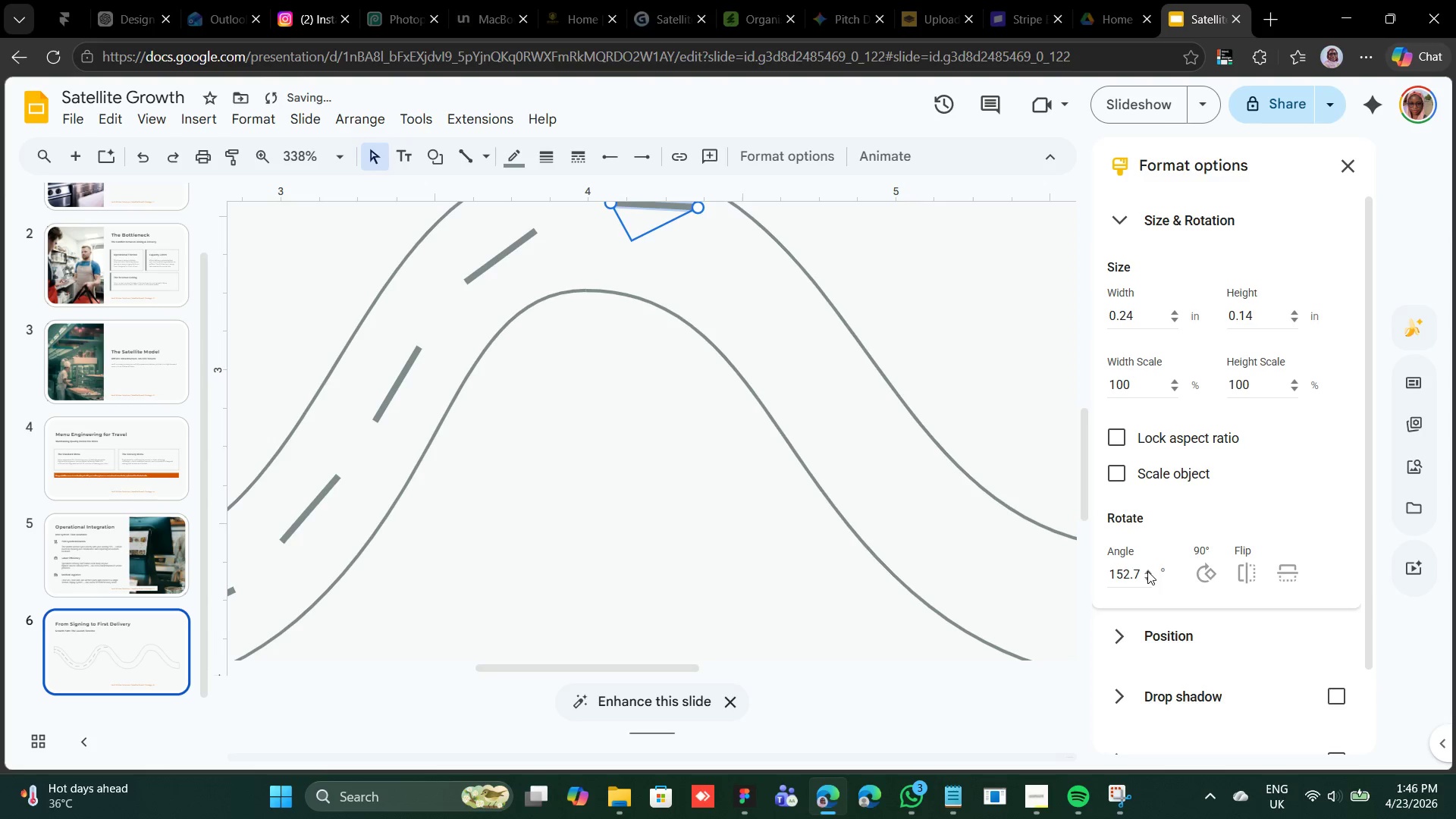 
triple_click([1147, 571])
 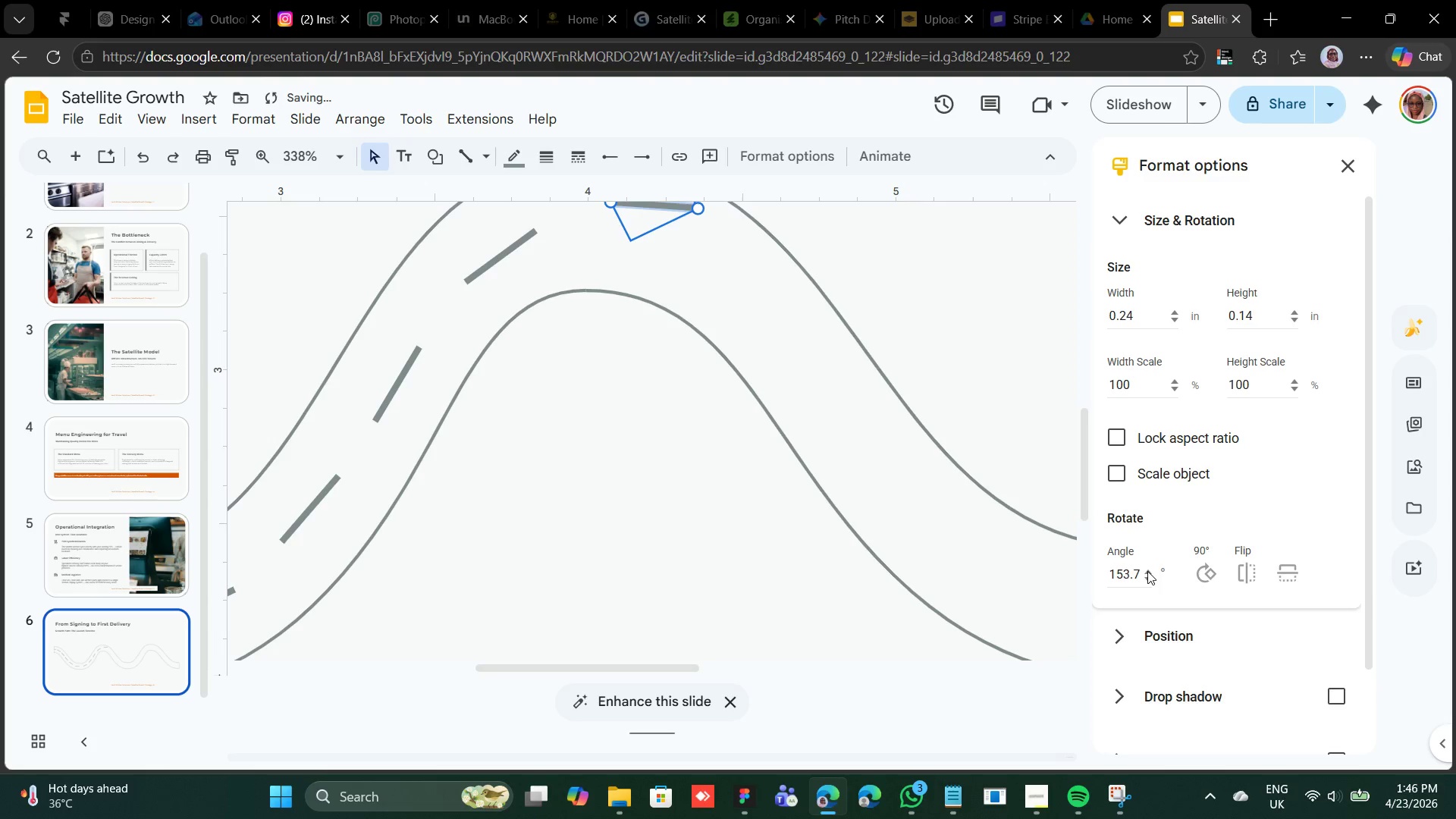 
triple_click([1147, 571])
 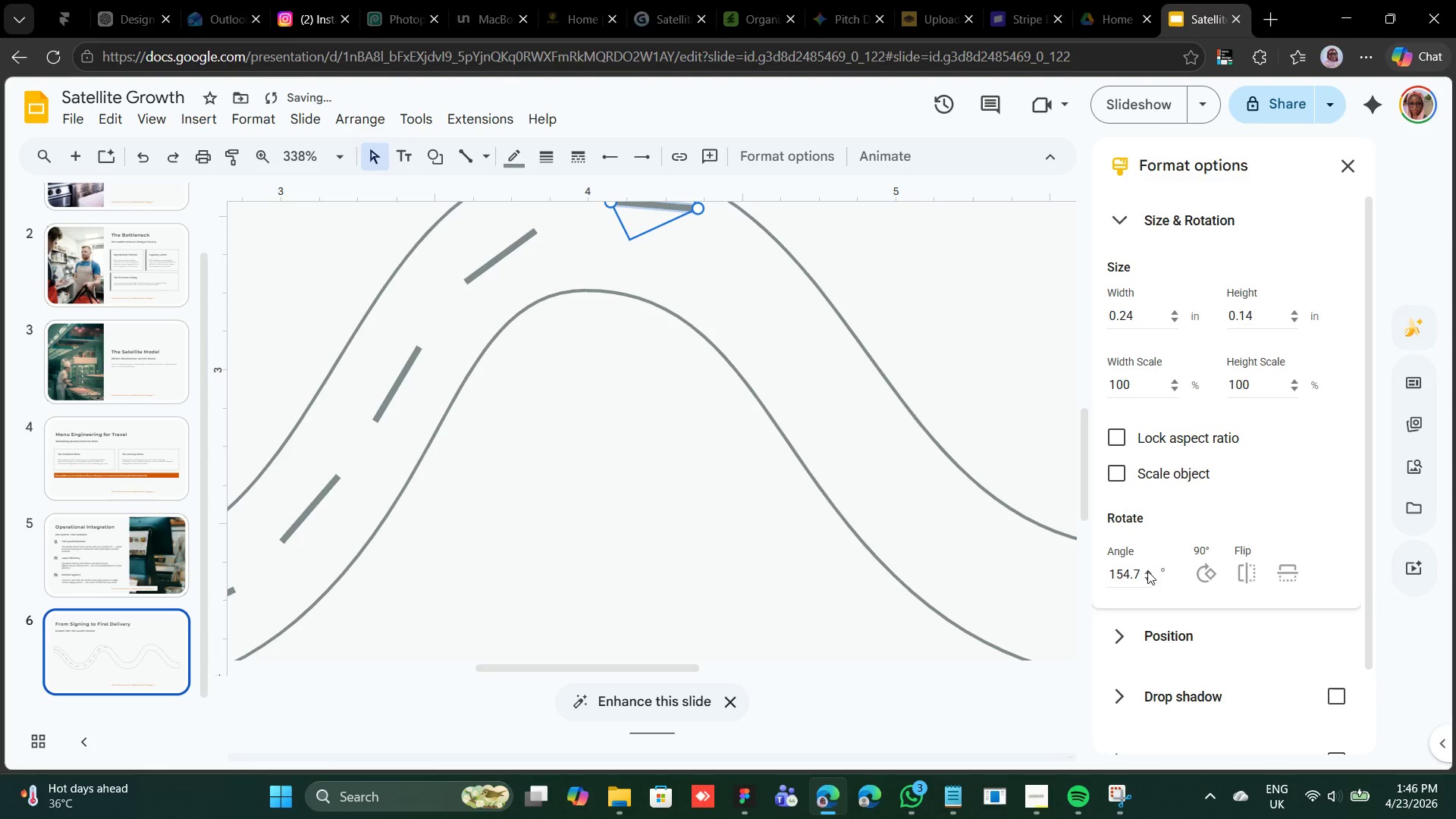 
triple_click([1147, 571])
 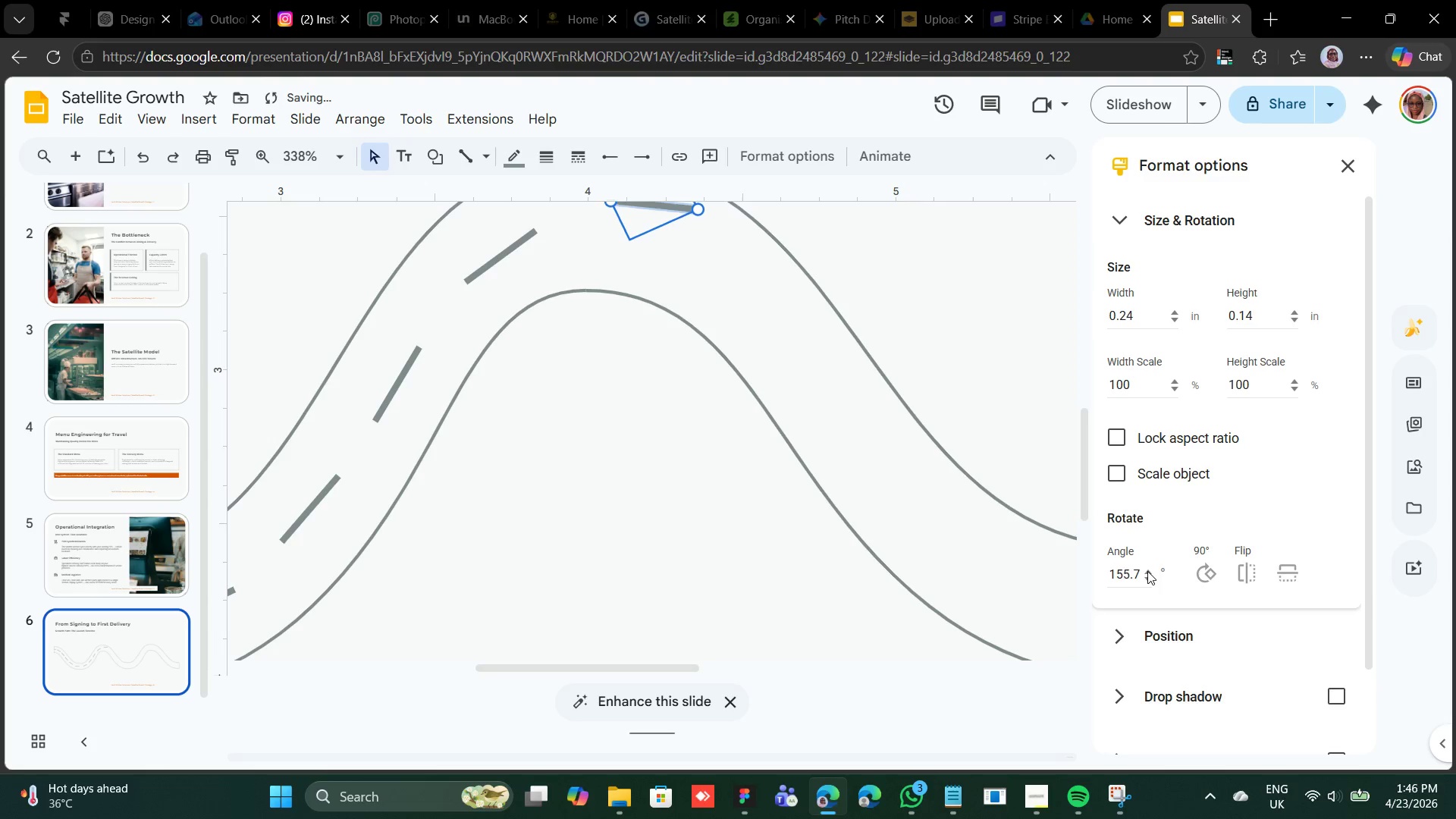 
triple_click([1147, 571])
 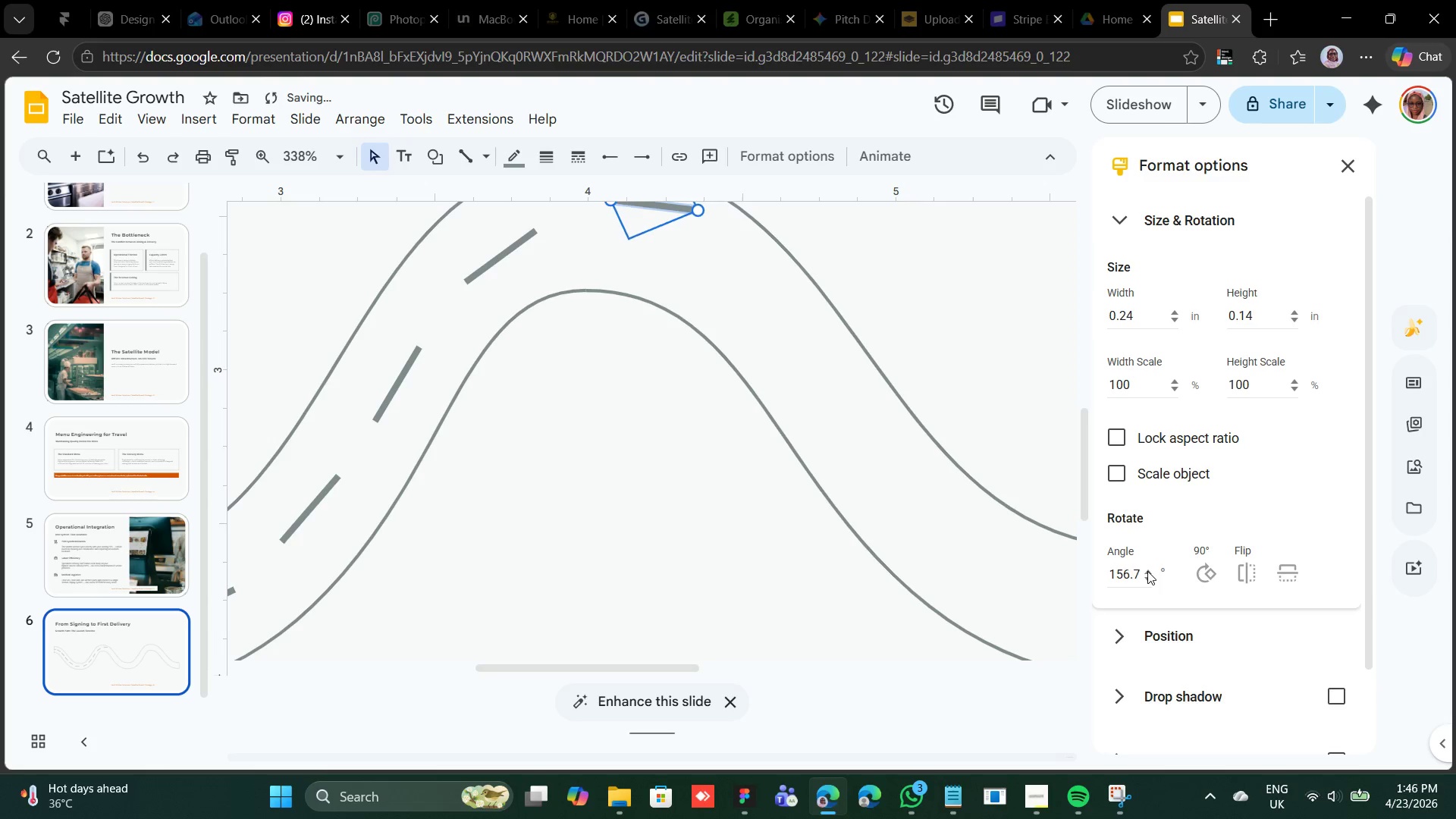 
triple_click([1147, 571])
 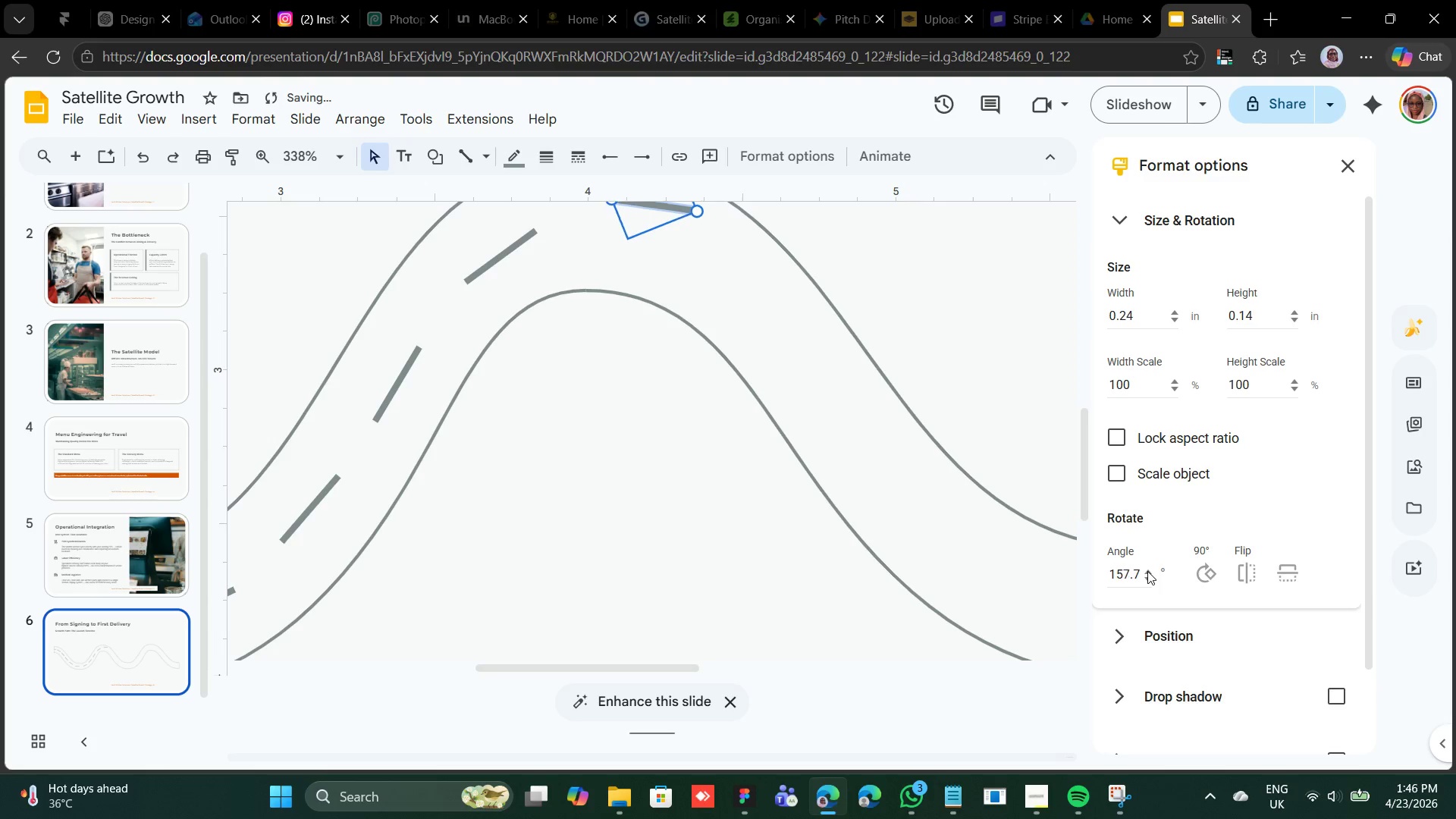 
triple_click([1147, 571])
 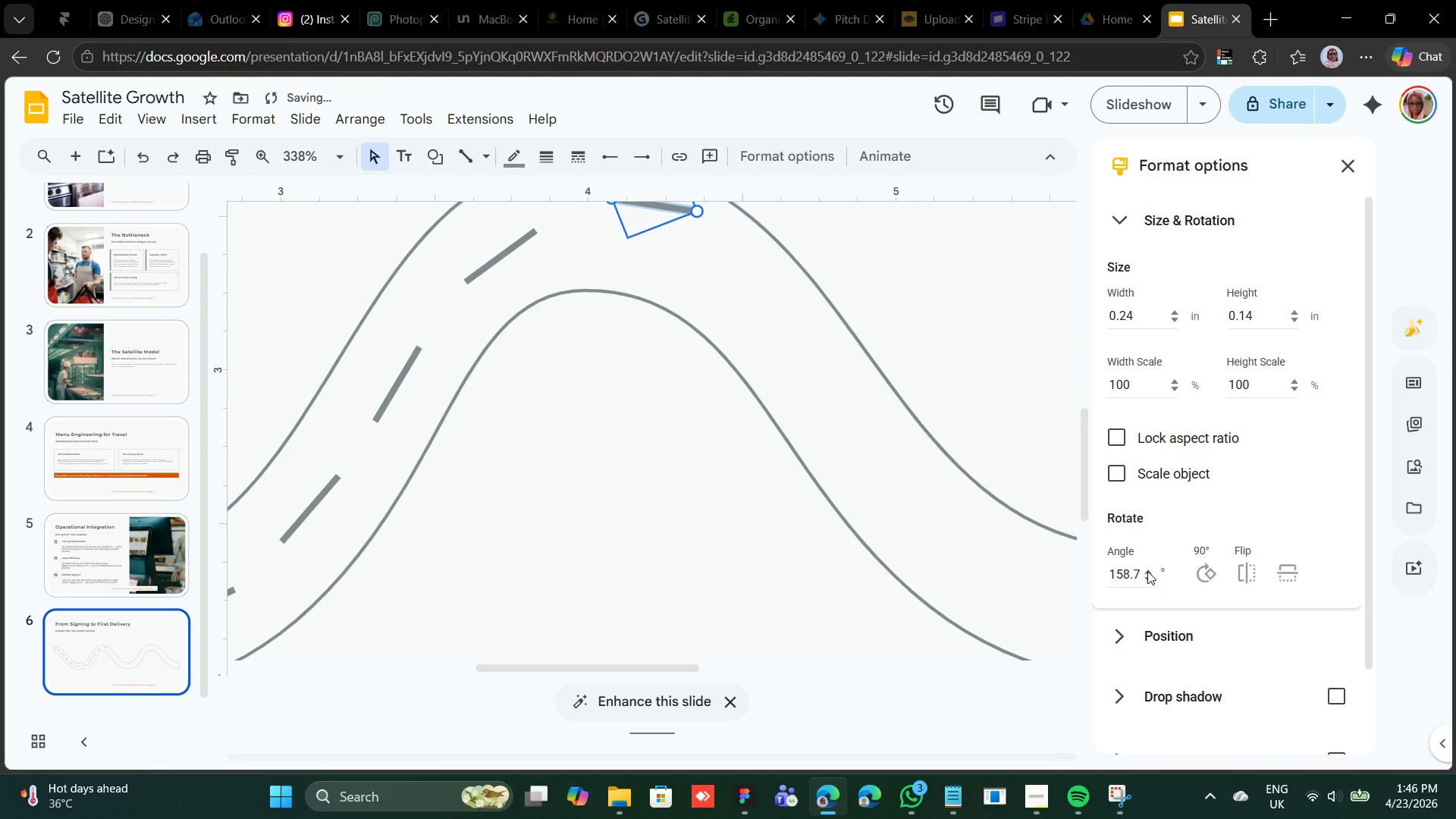 
triple_click([1147, 571])
 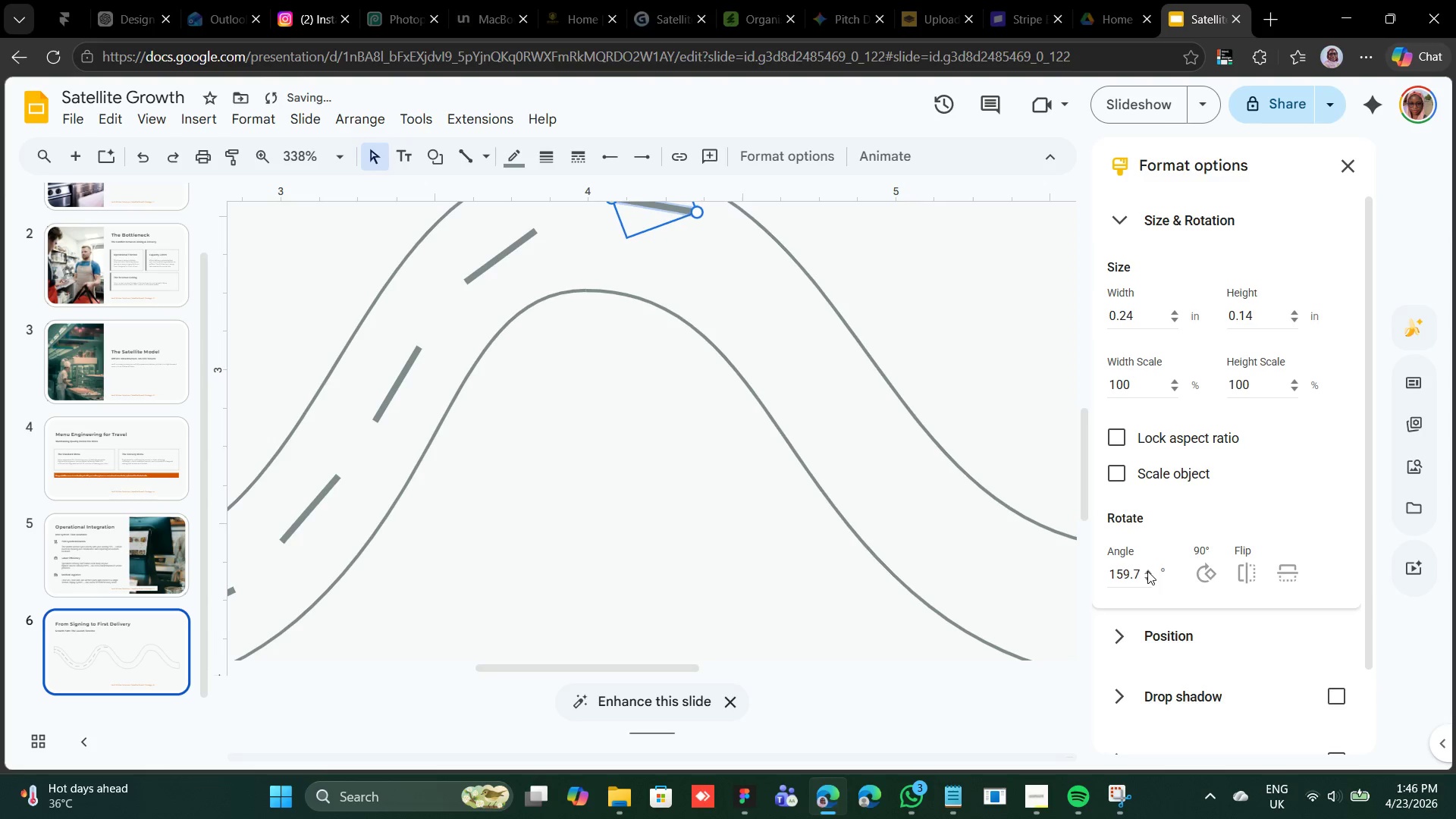 
triple_click([1147, 571])
 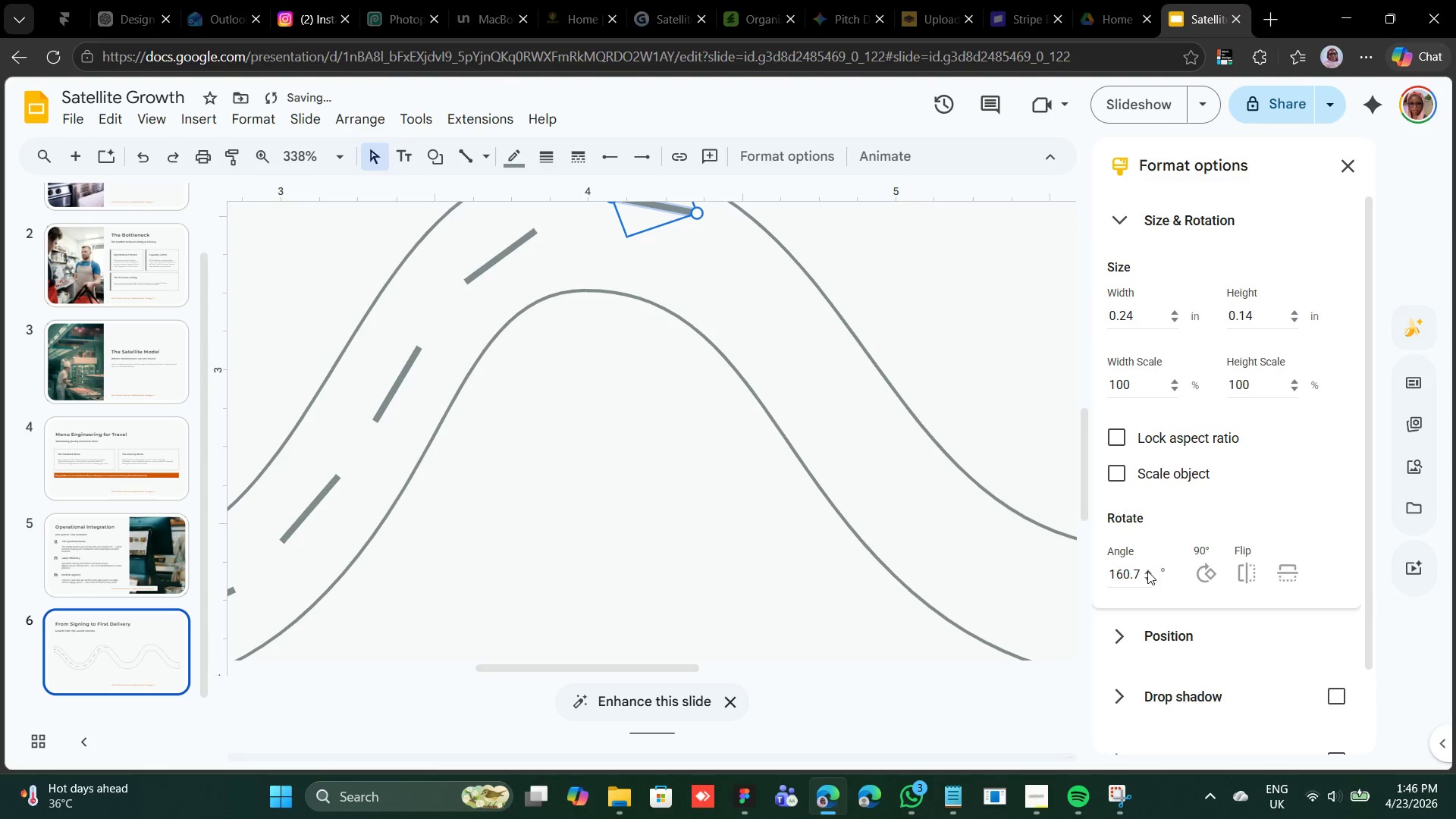 
triple_click([1147, 571])
 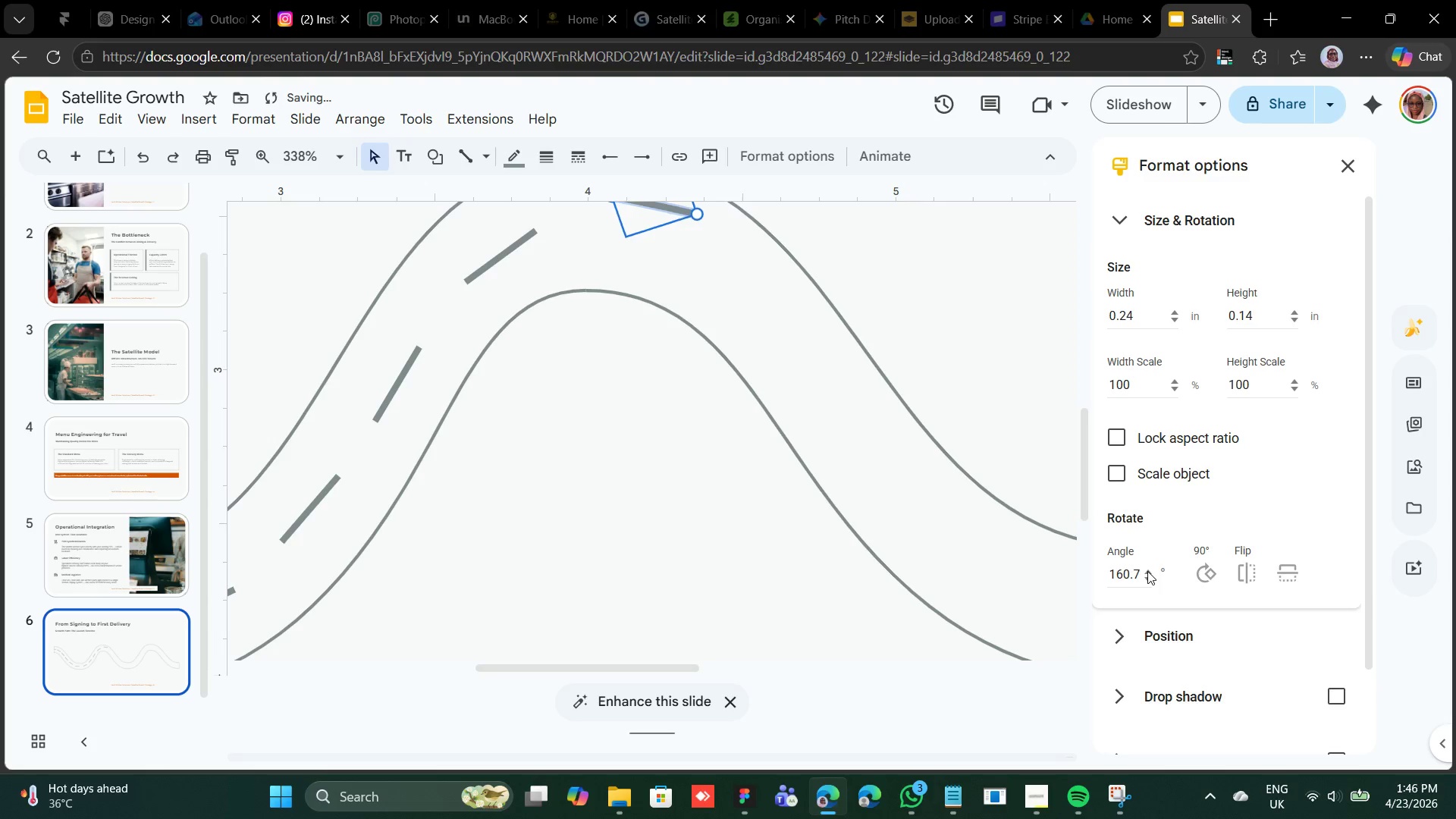 
triple_click([1147, 571])
 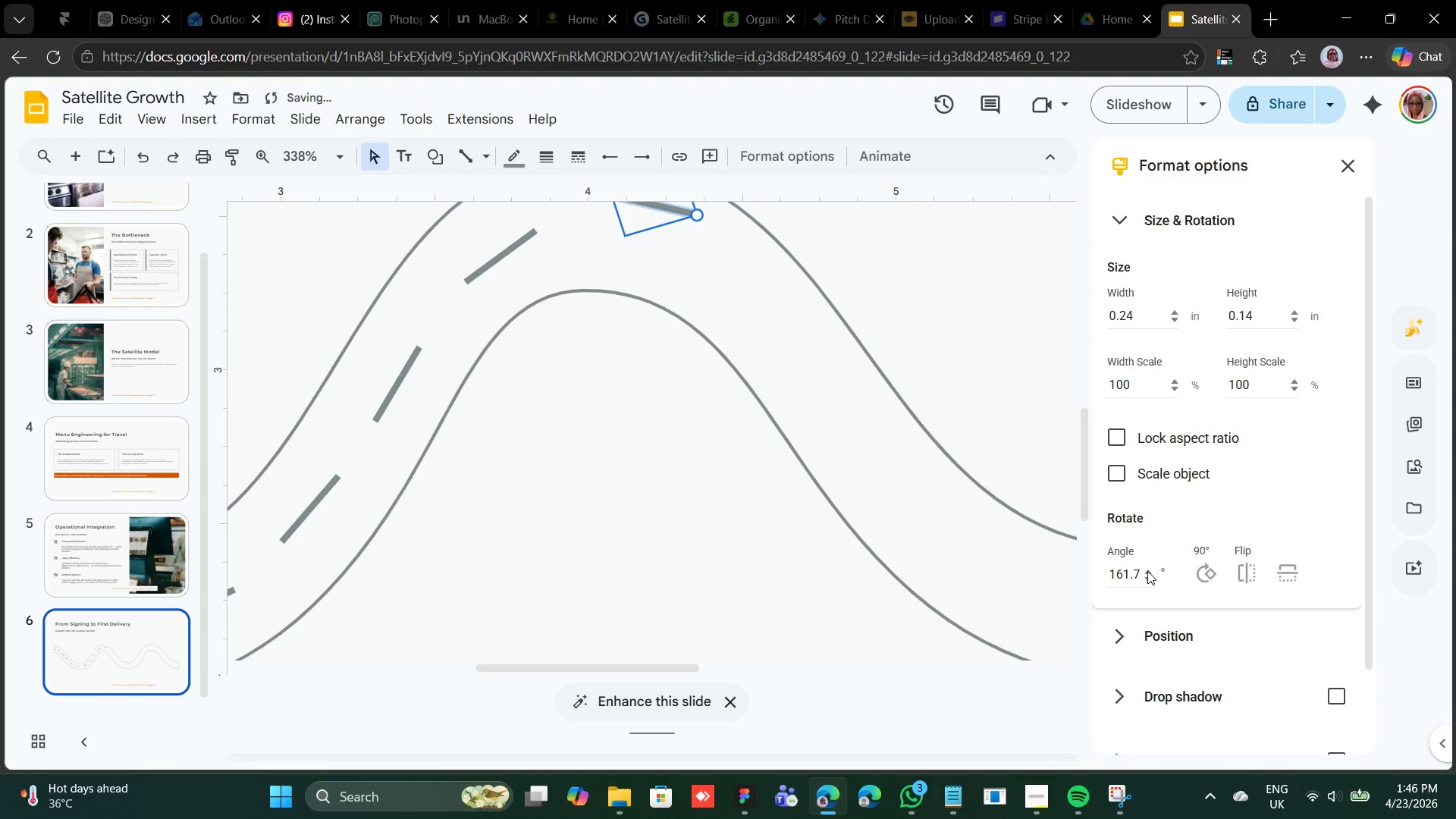 
triple_click([1147, 571])
 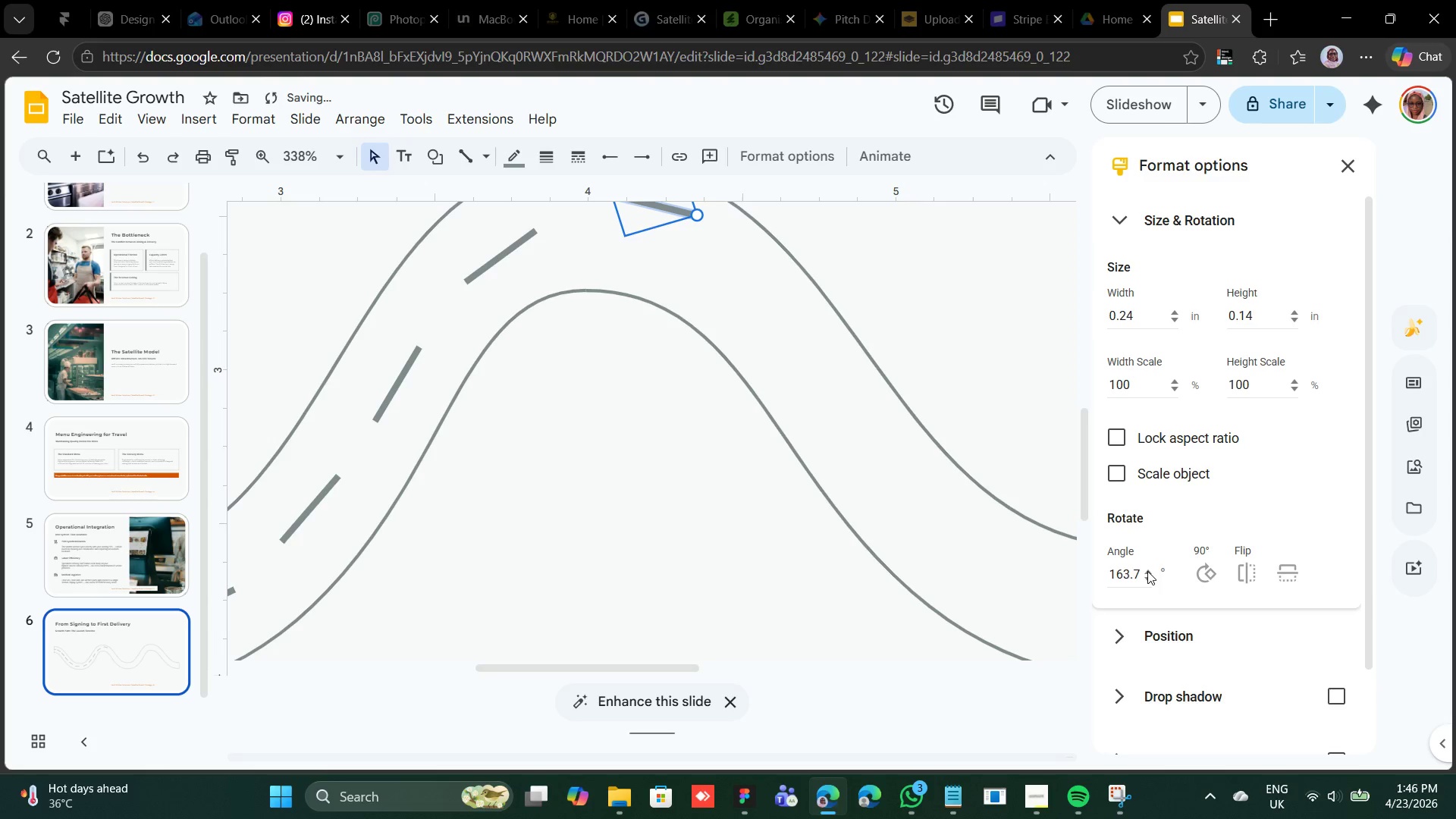 
left_click([1147, 571])
 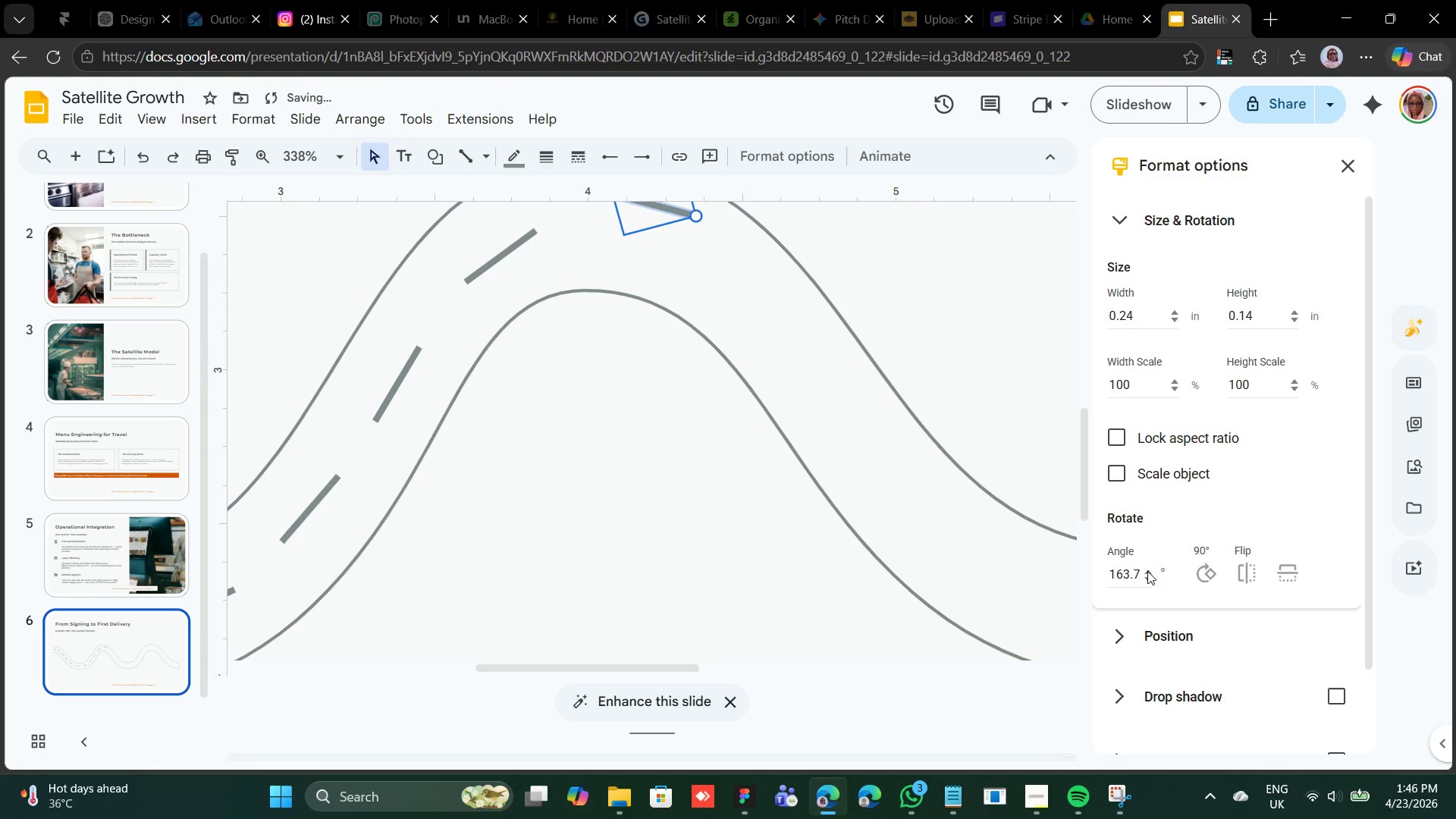 
key(Shift+ArrowDown)
 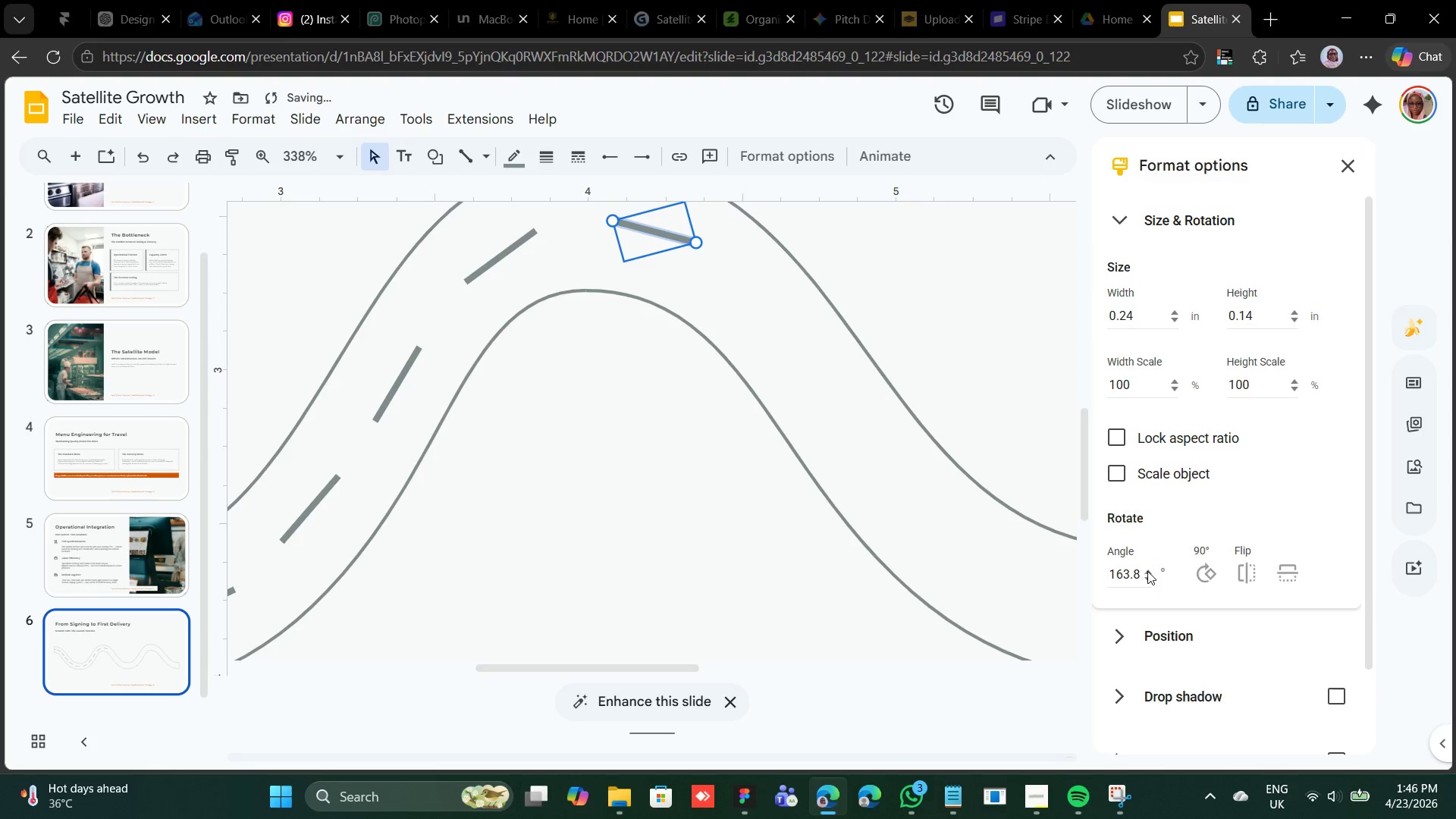 
key(ArrowDown)
 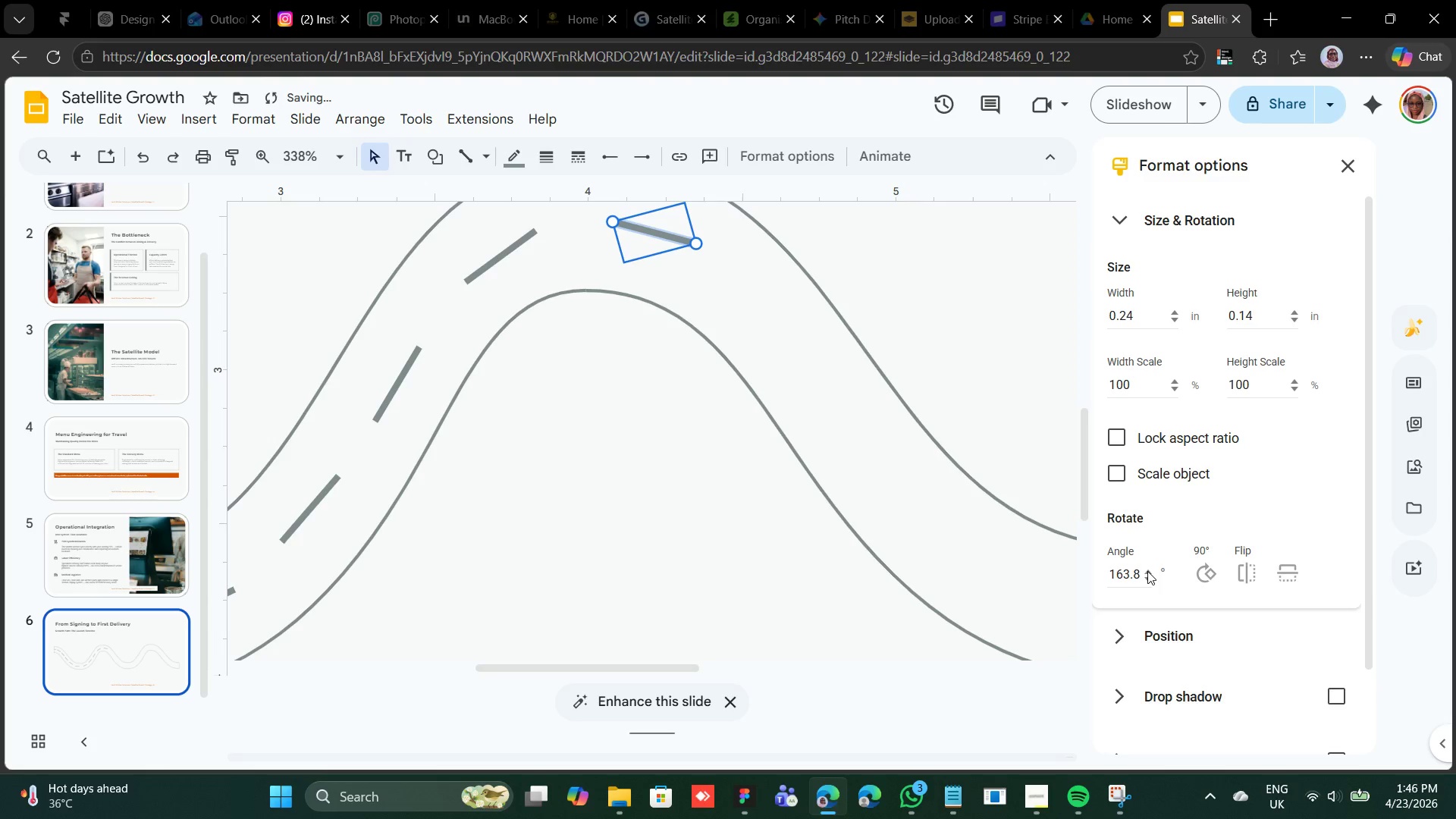 
key(ArrowDown)
 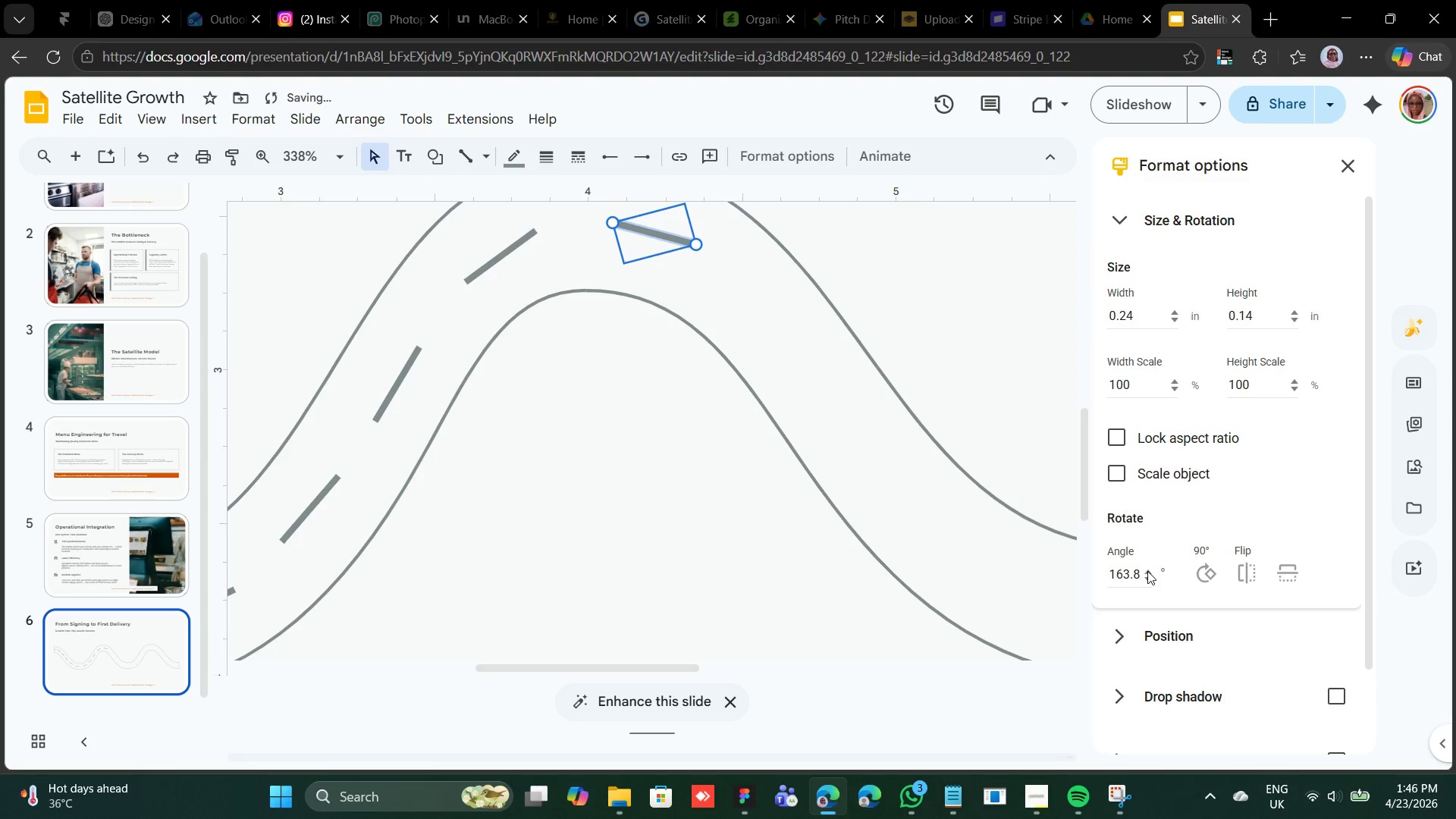 
key(ArrowDown)
 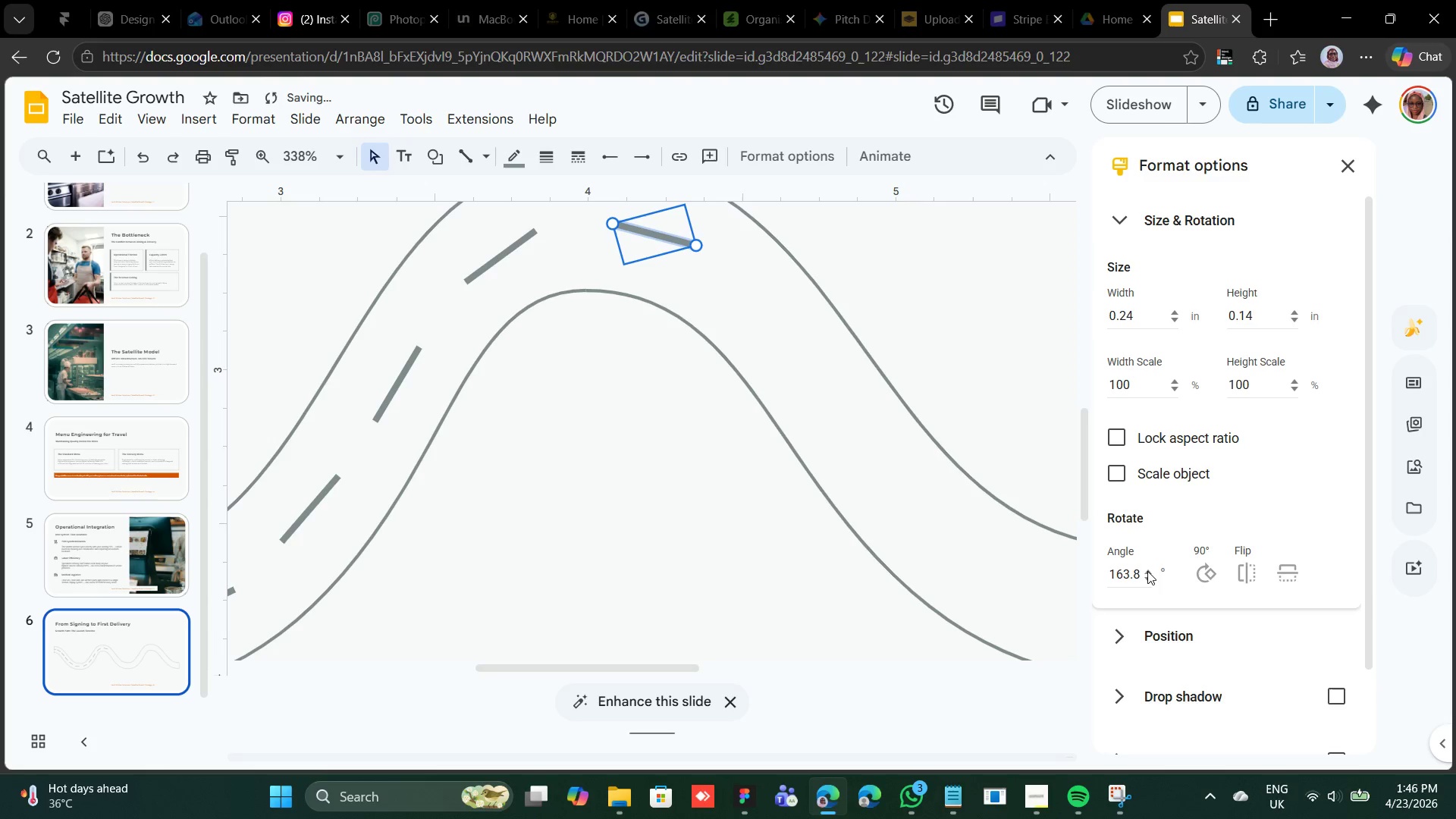 
key(ArrowDown)
 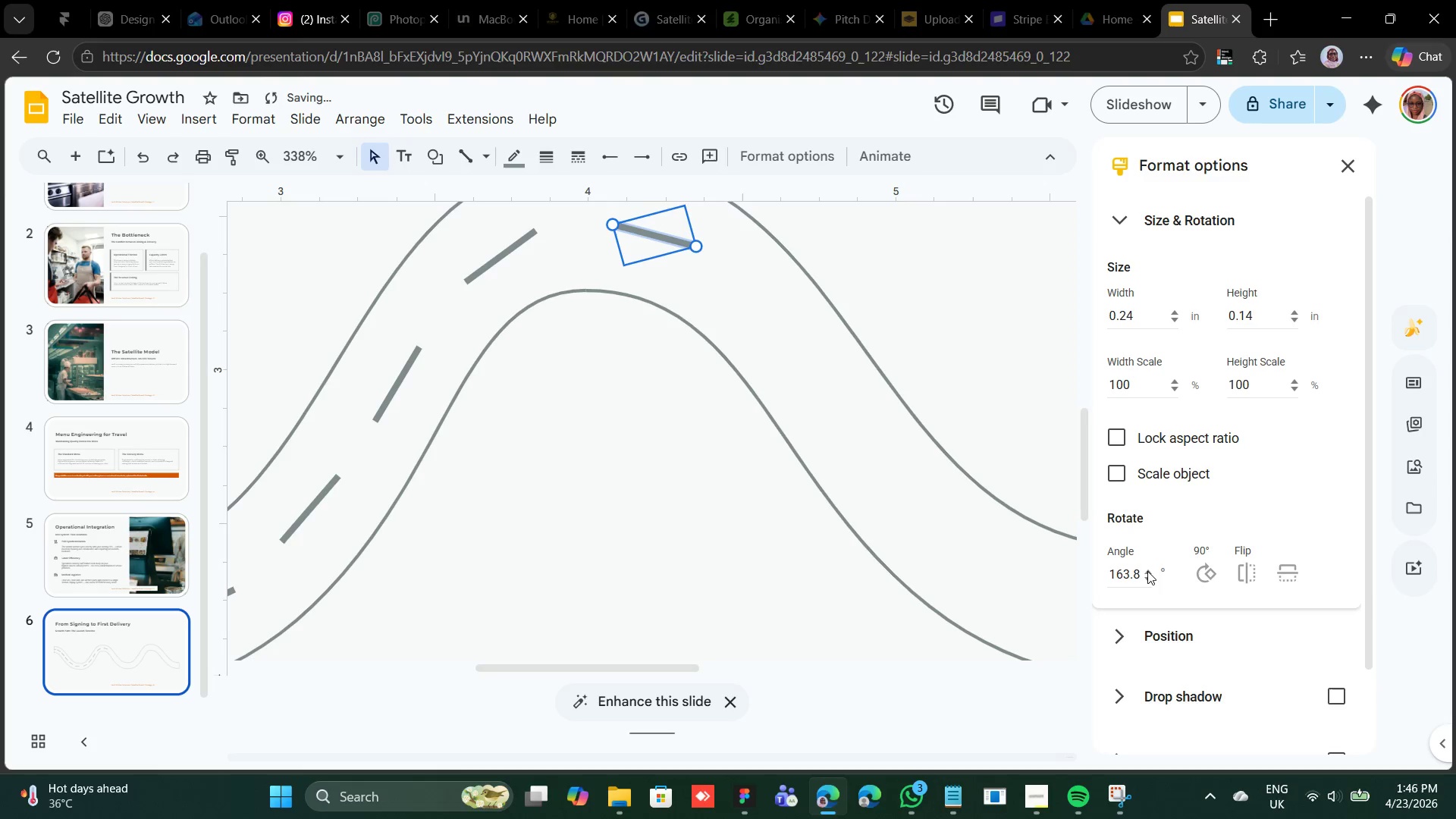 
key(ArrowDown)
 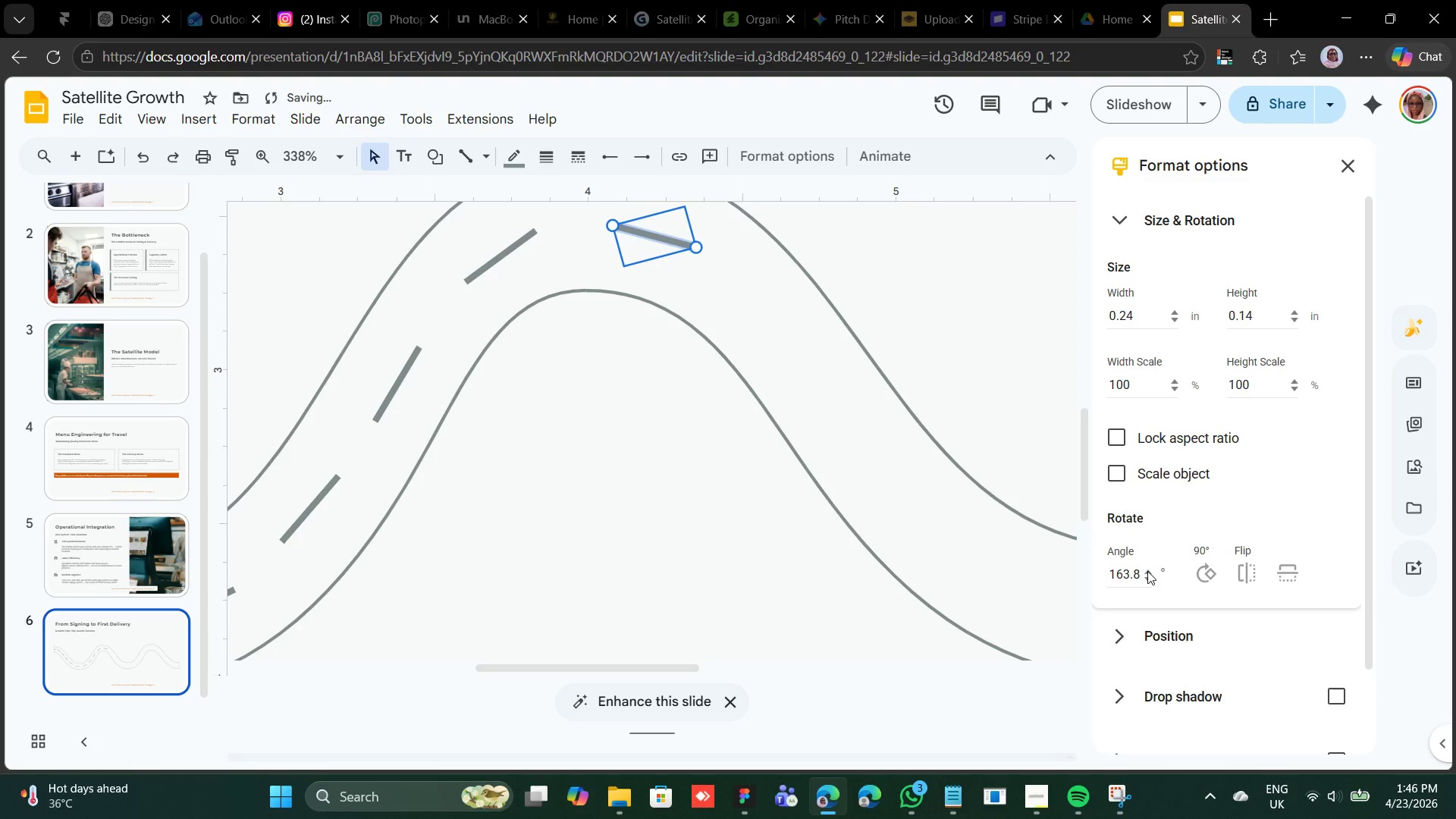 
key(ArrowDown)
 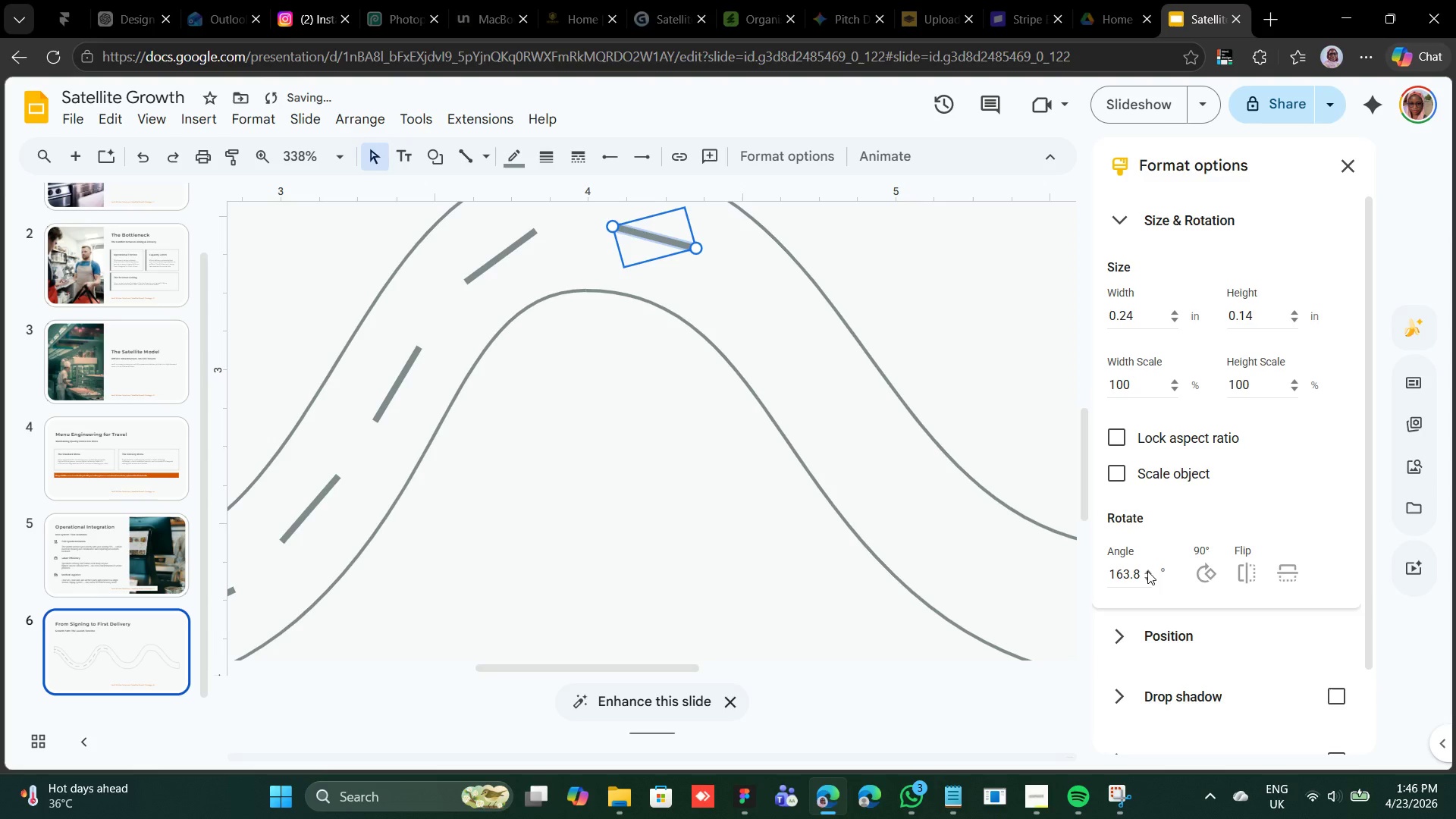 
key(ArrowDown)
 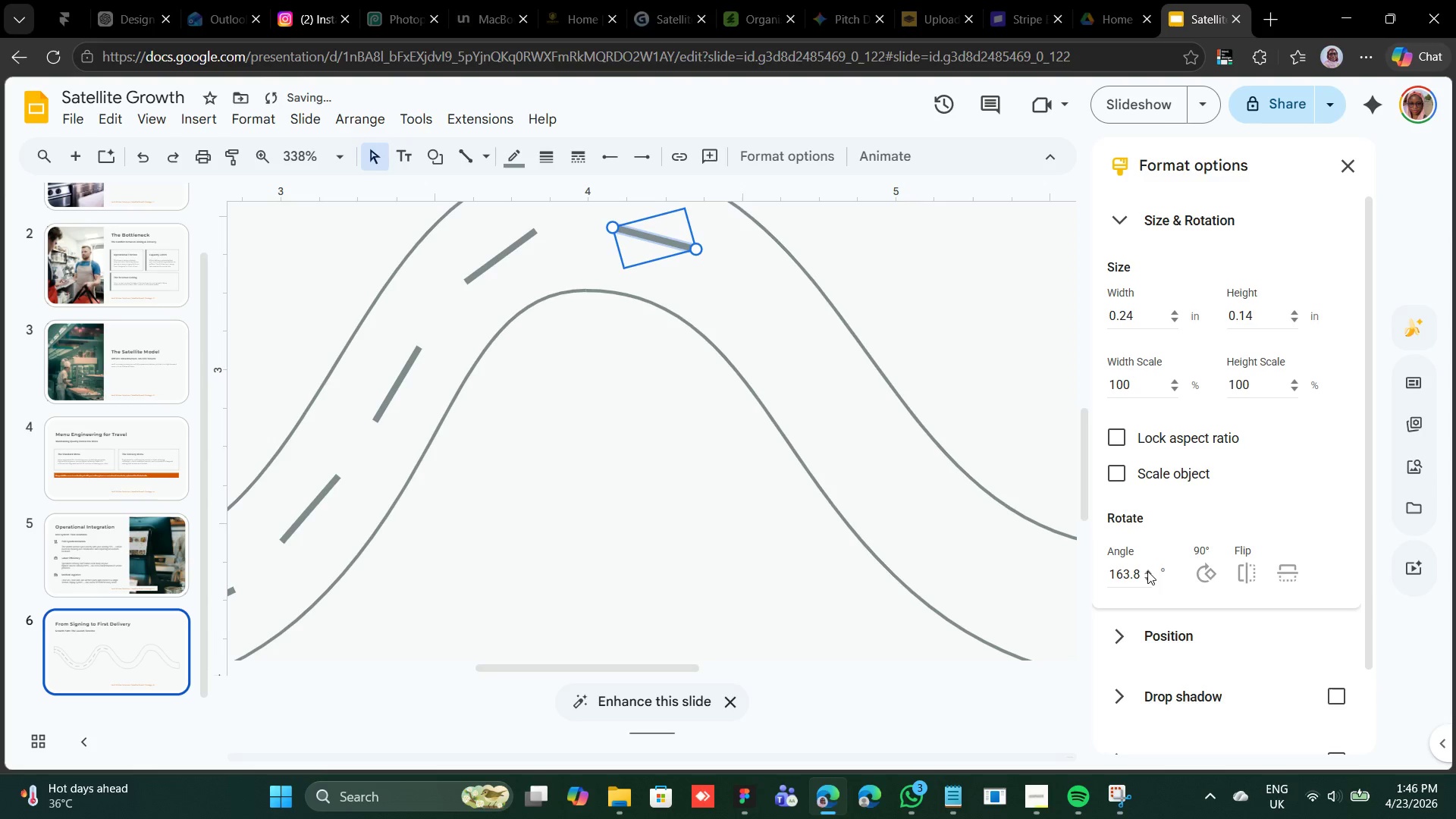 
key(ArrowDown)
 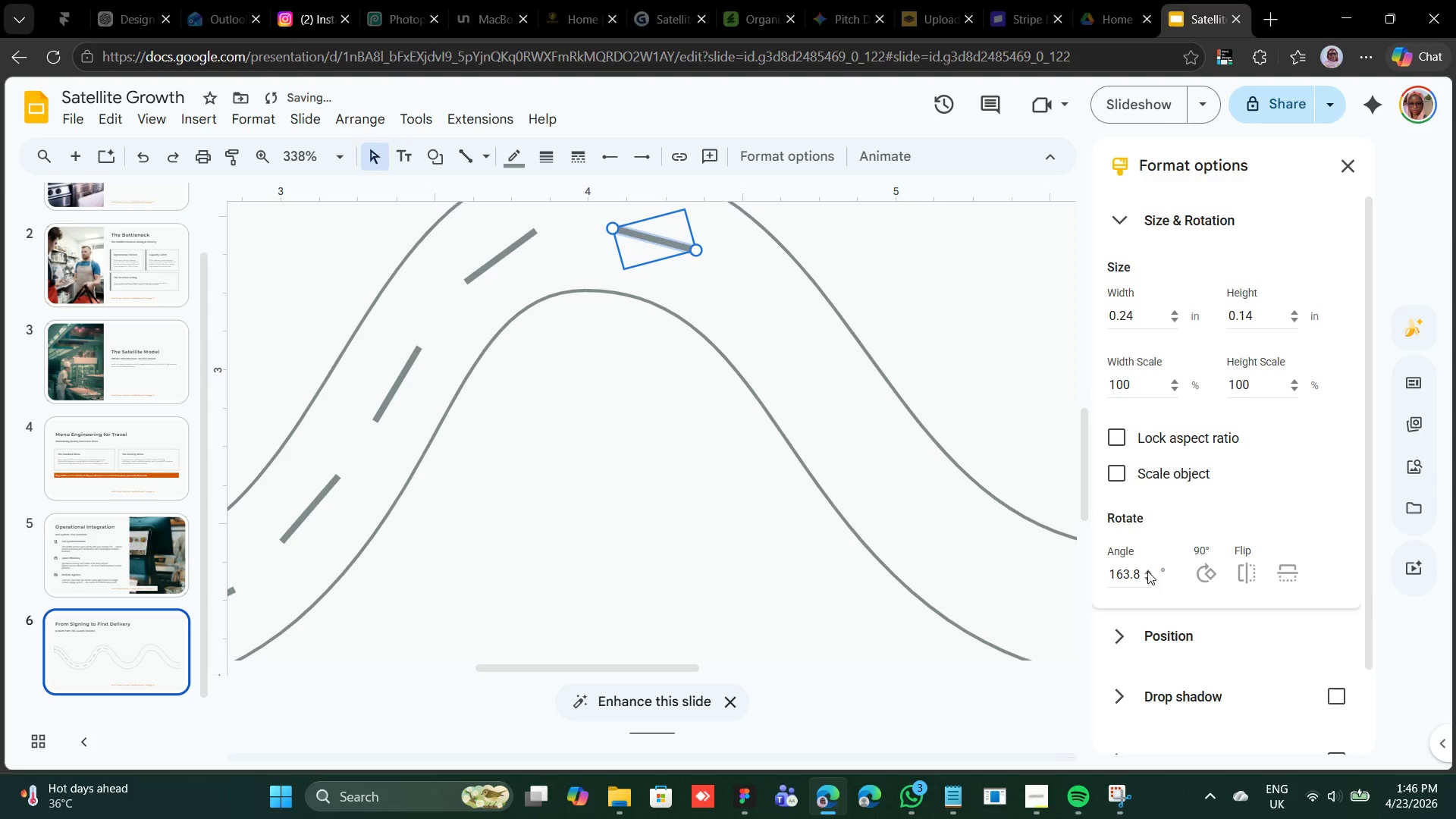 
key(ArrowDown)
 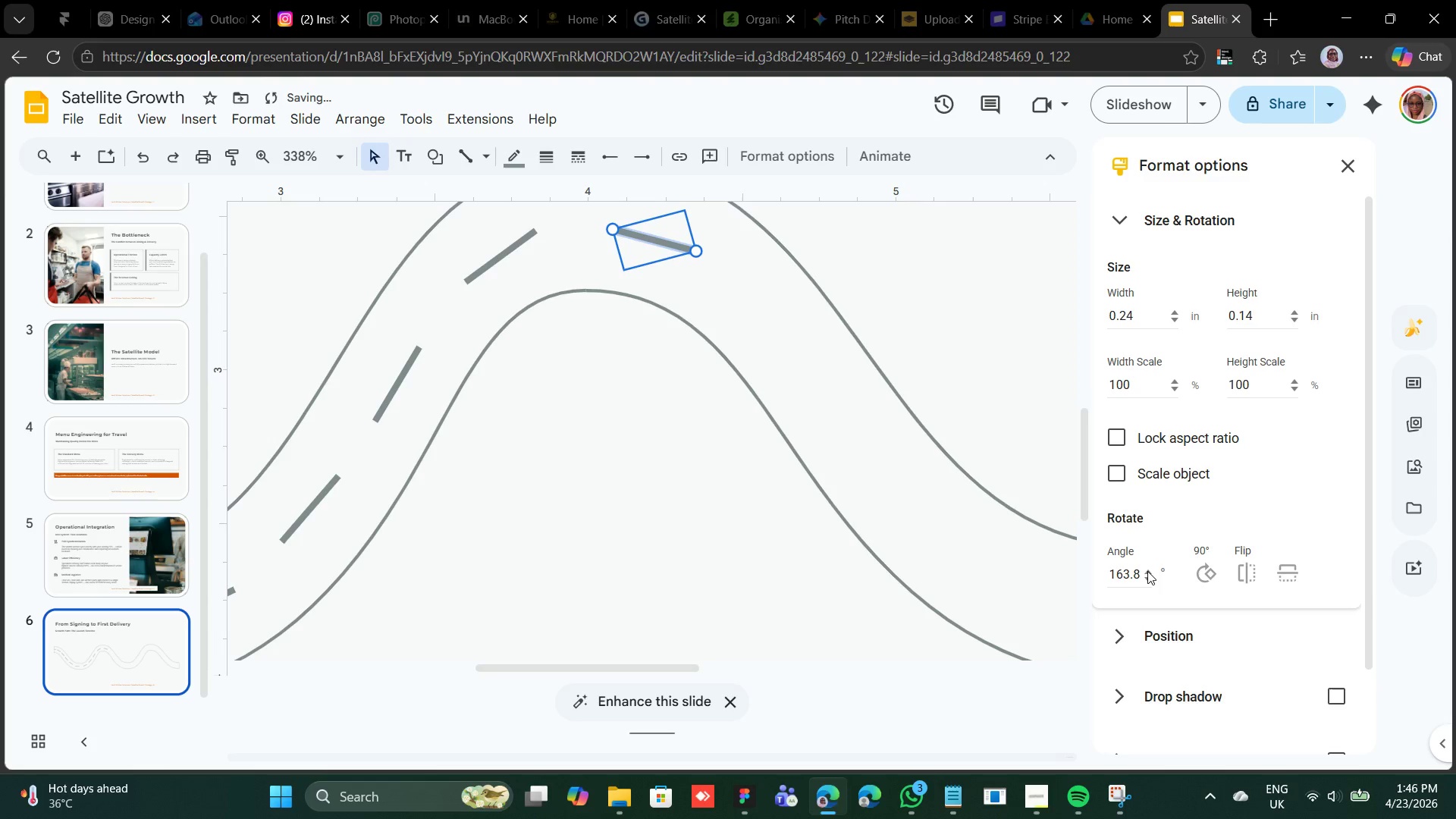 
key(ArrowDown)
 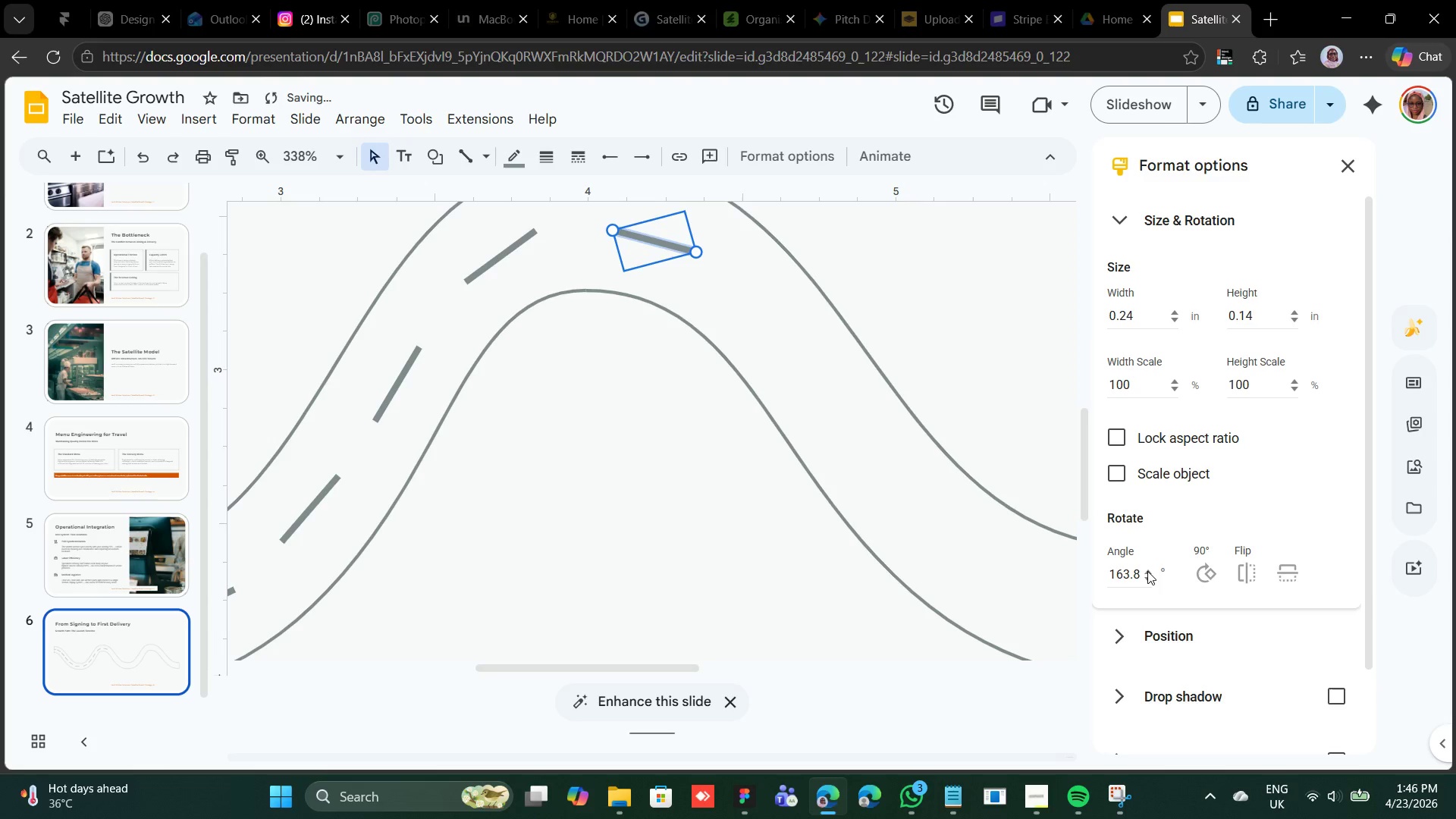 
key(ArrowDown)
 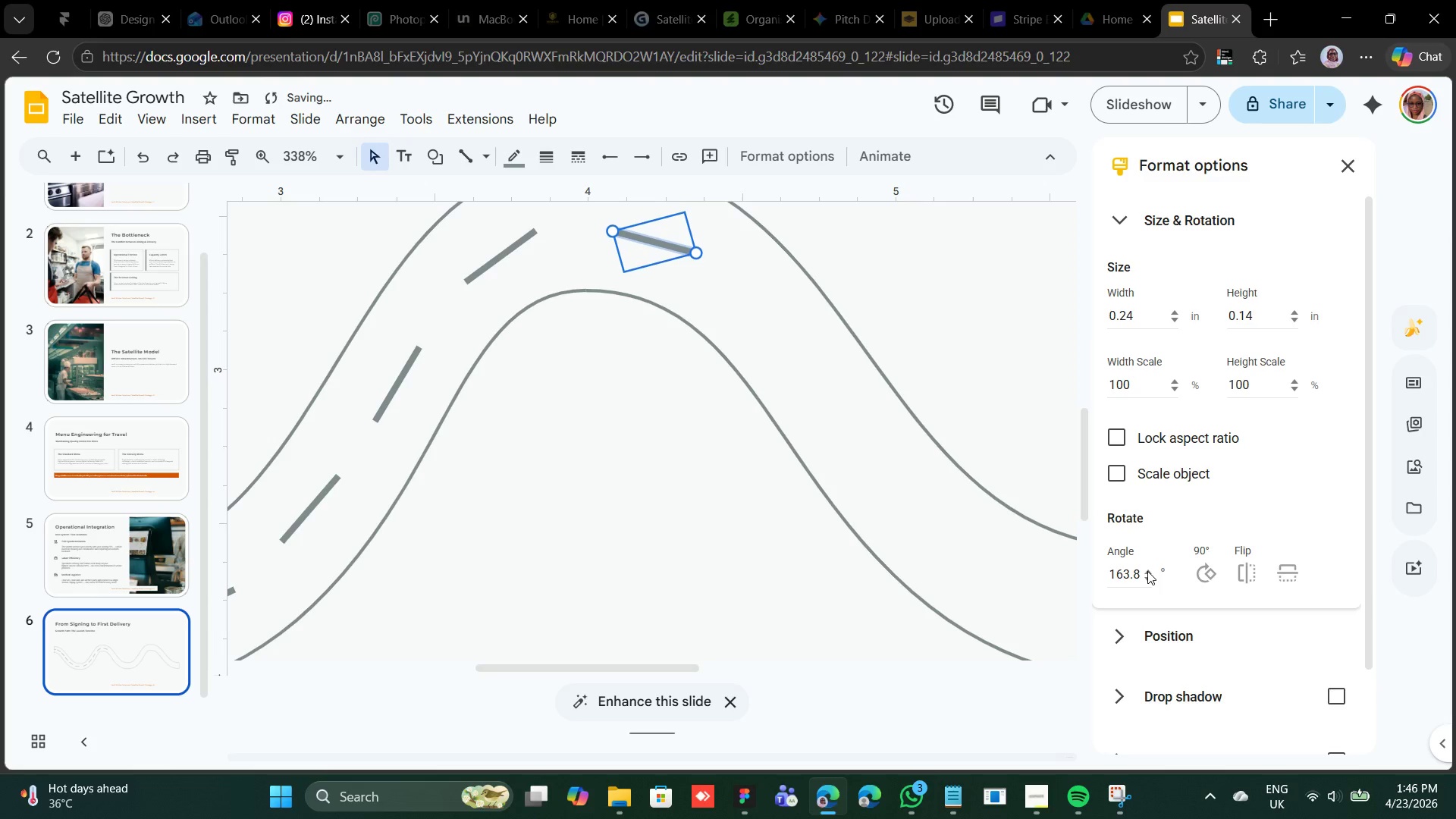 
key(ArrowDown)
 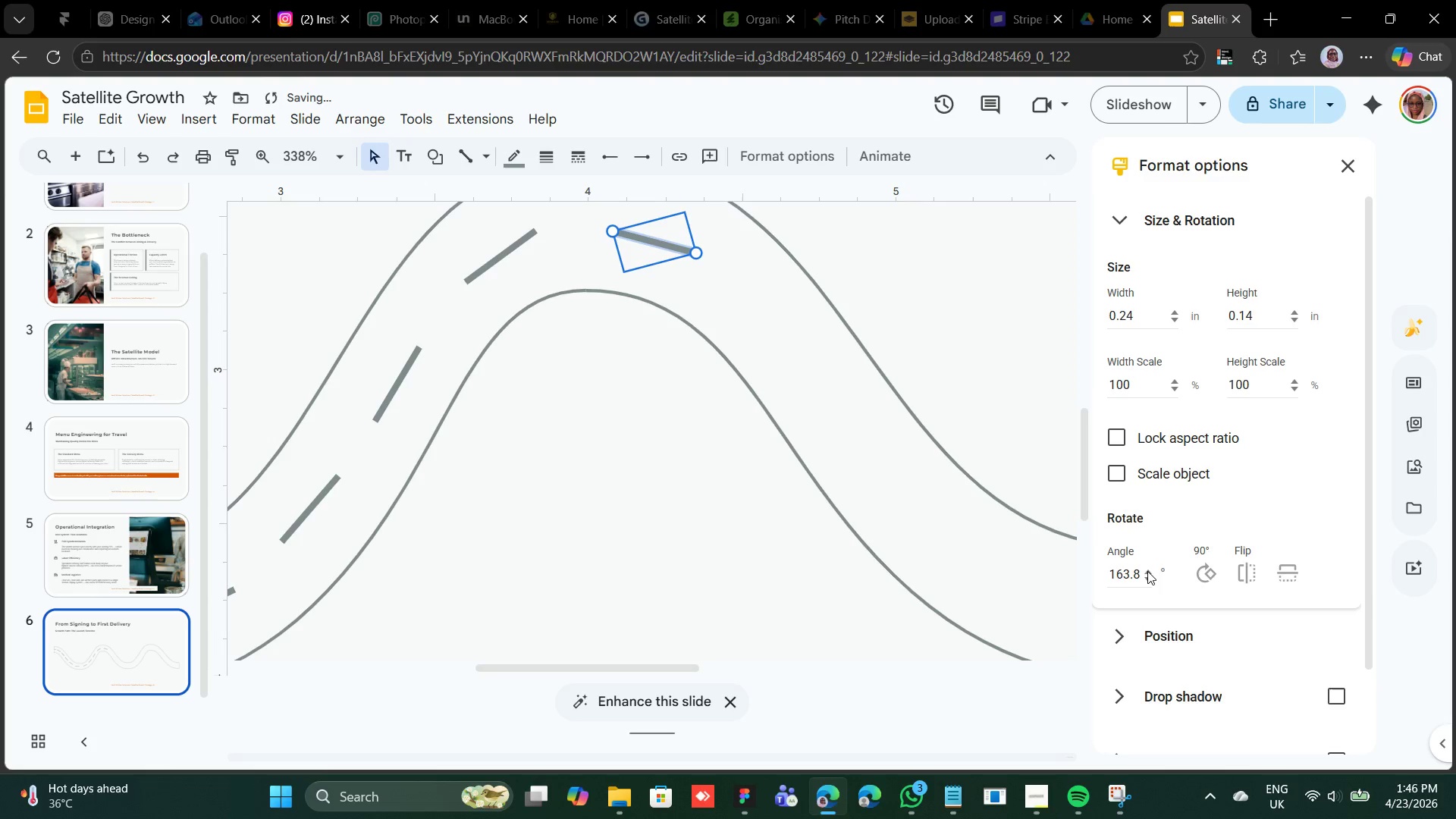 
key(ArrowDown)
 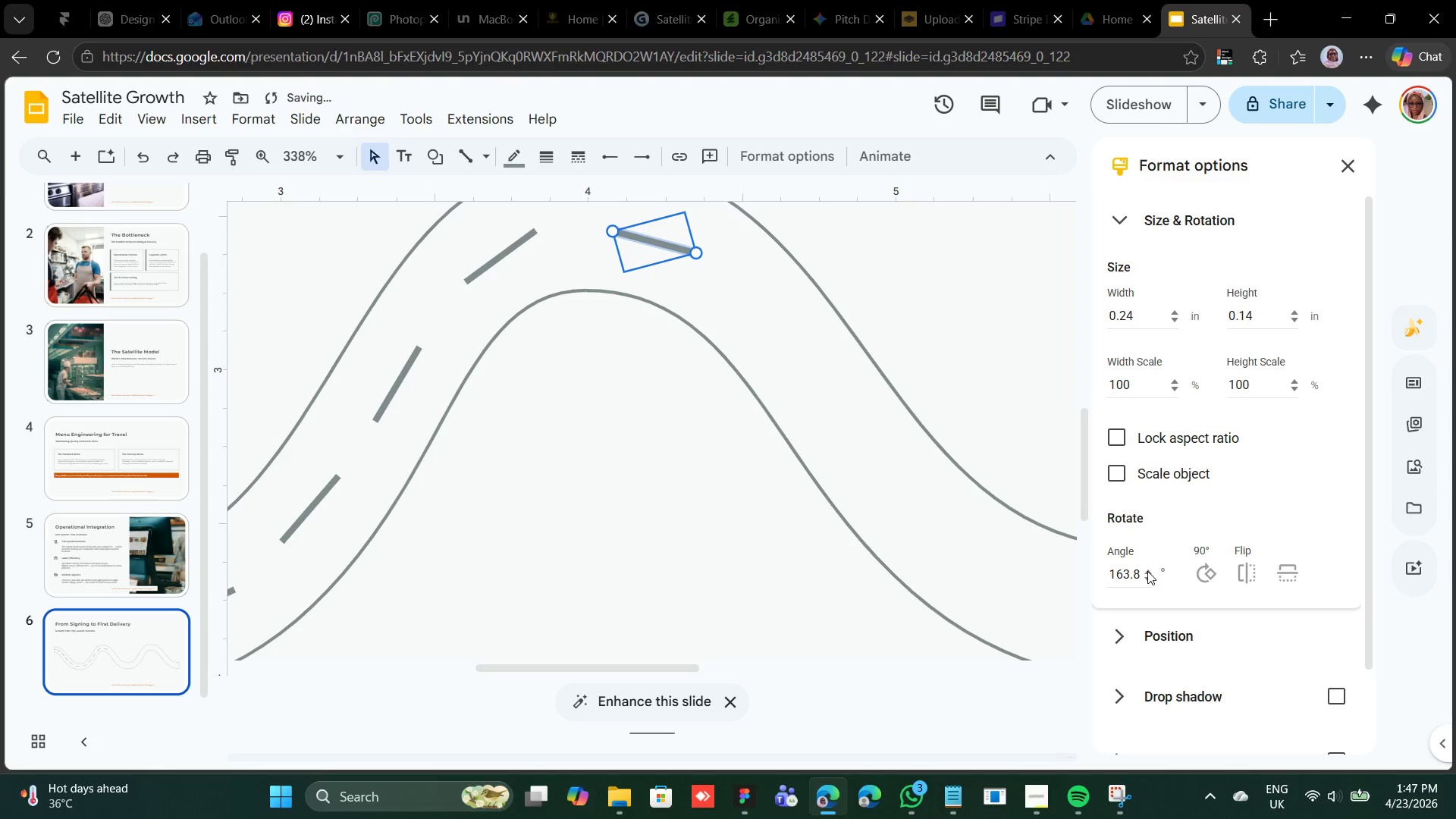 
key(ArrowUp)
 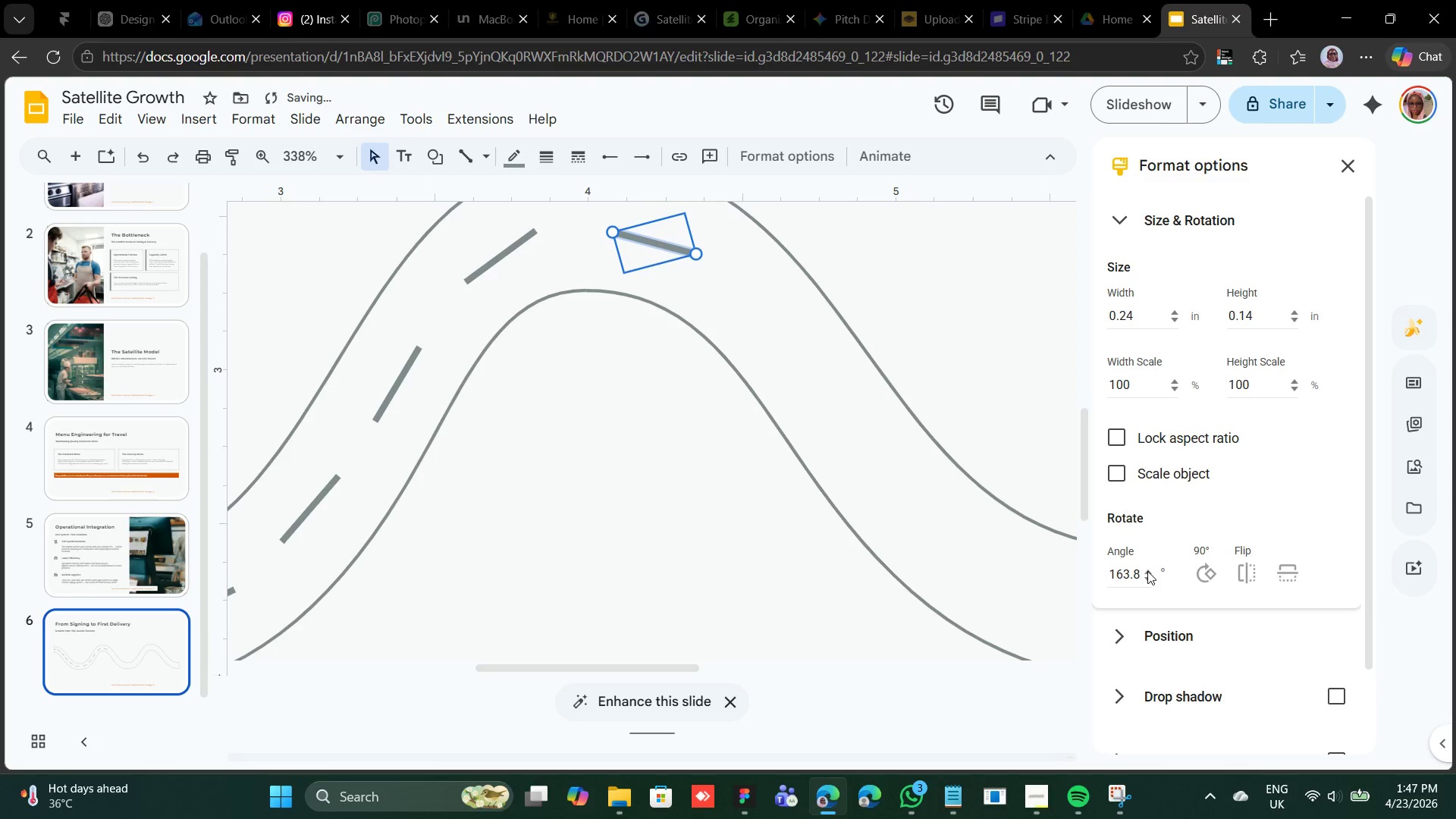 
key(ArrowDown)
 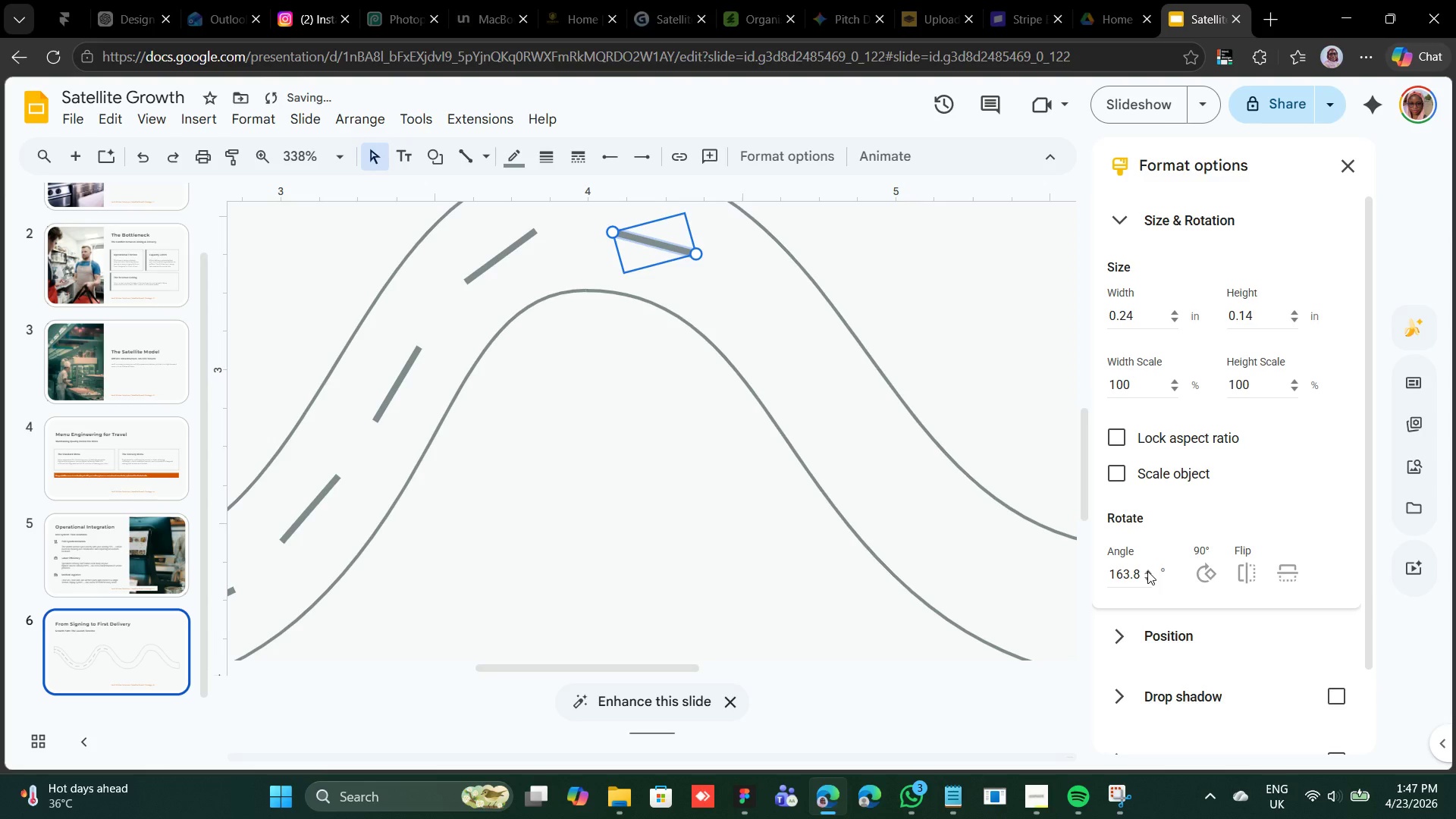 
key(ArrowUp)
 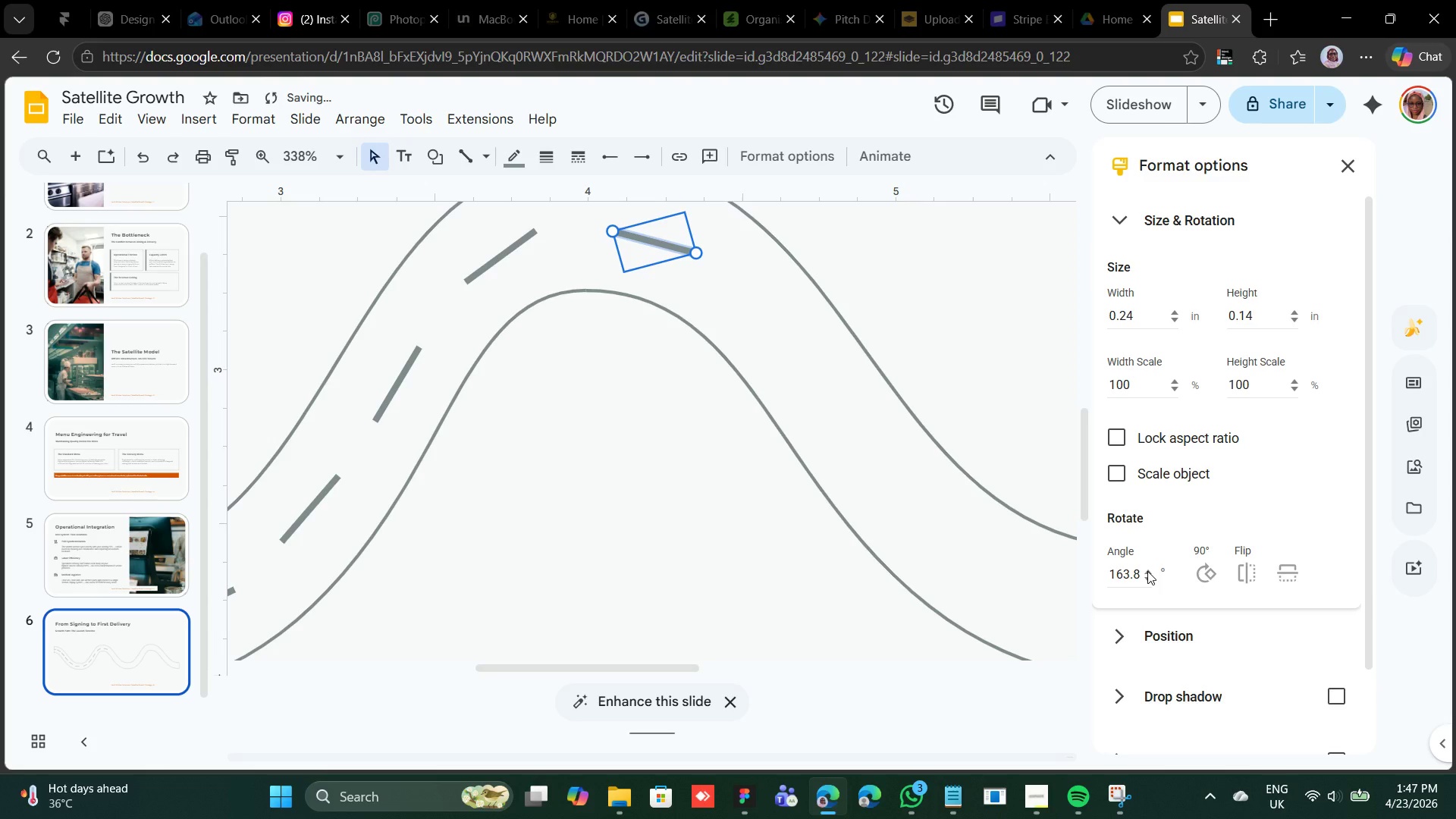 
key(ArrowDown)
 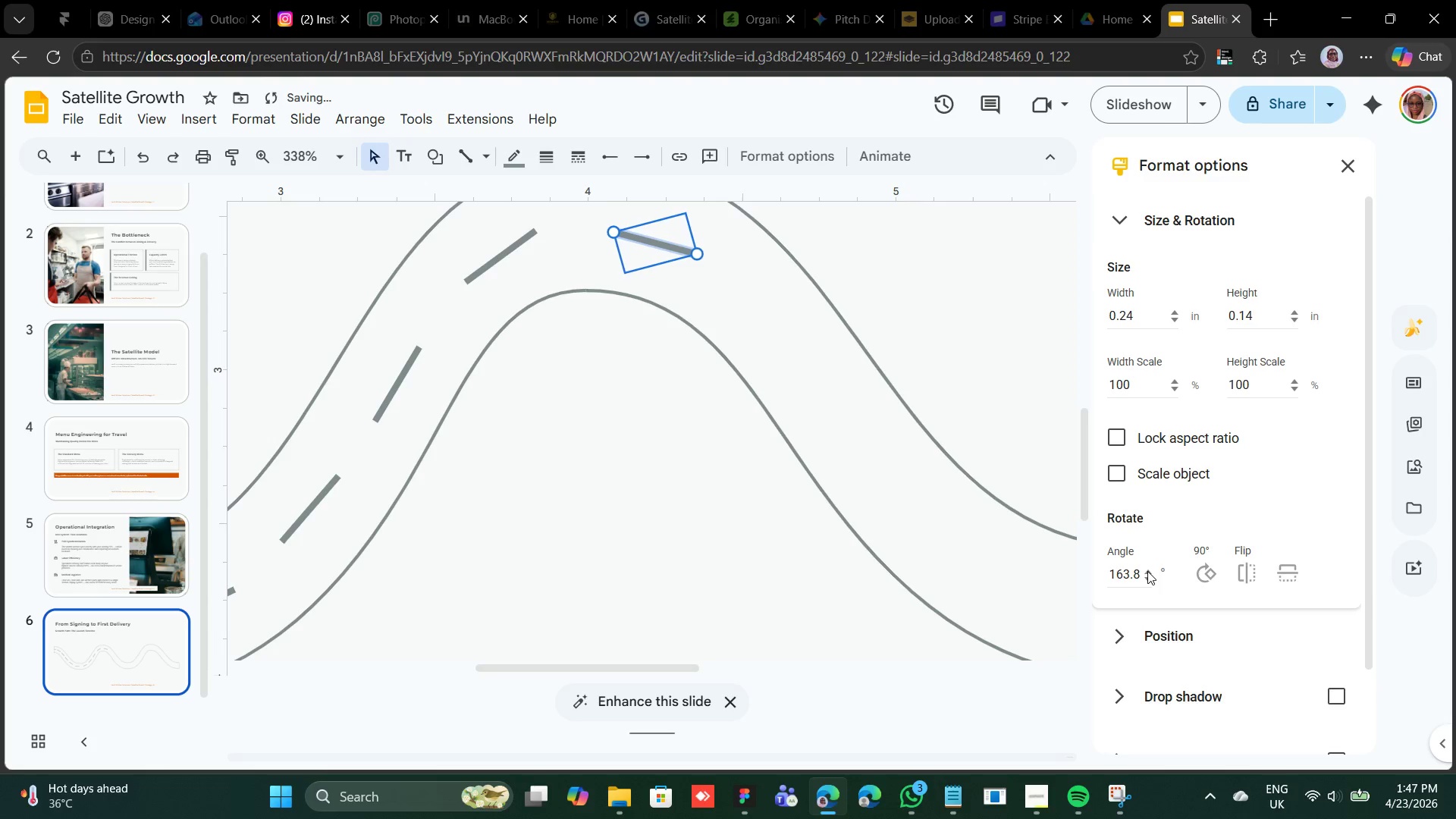 
key(ArrowRight)
 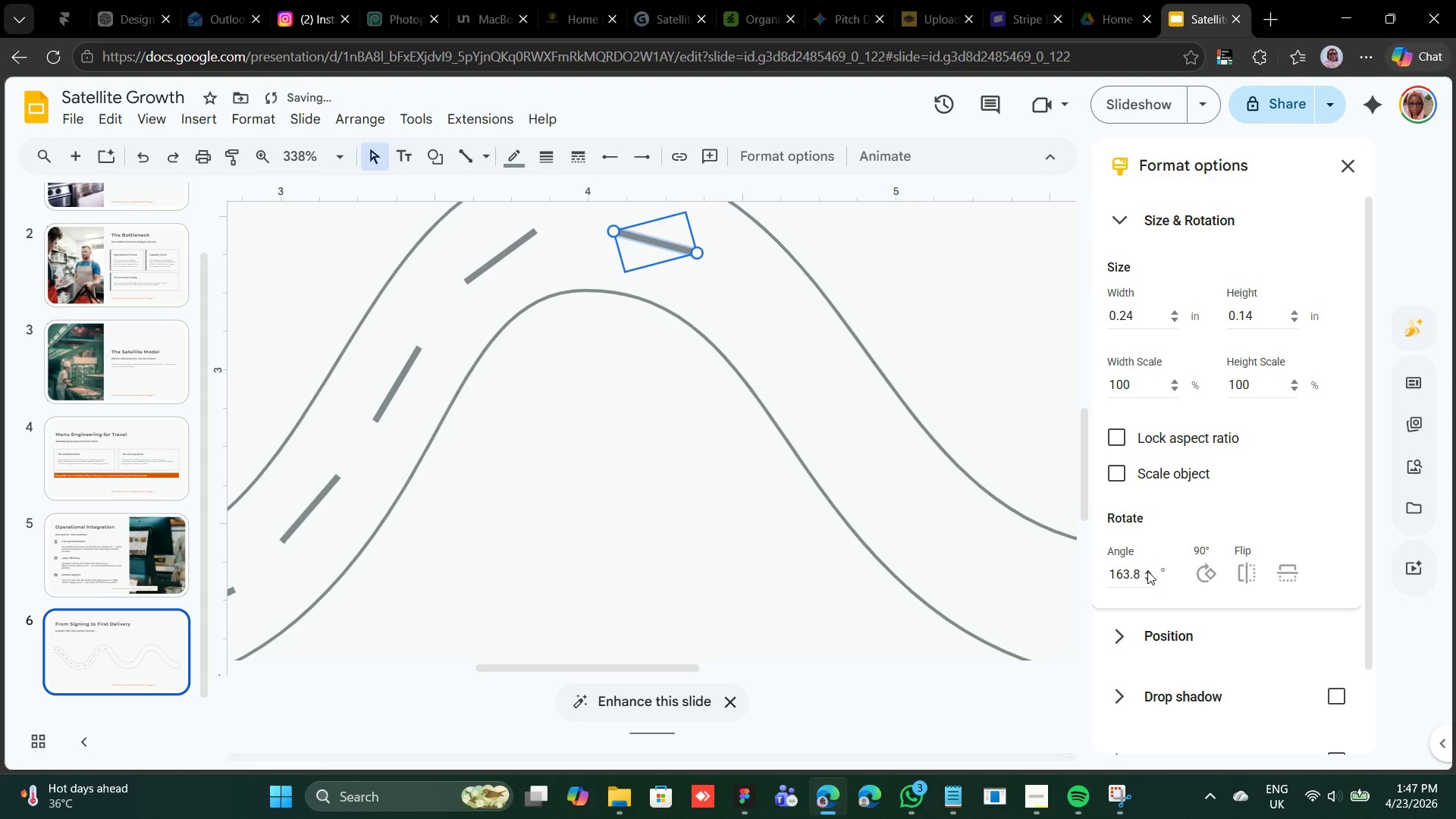 
key(ArrowUp)
 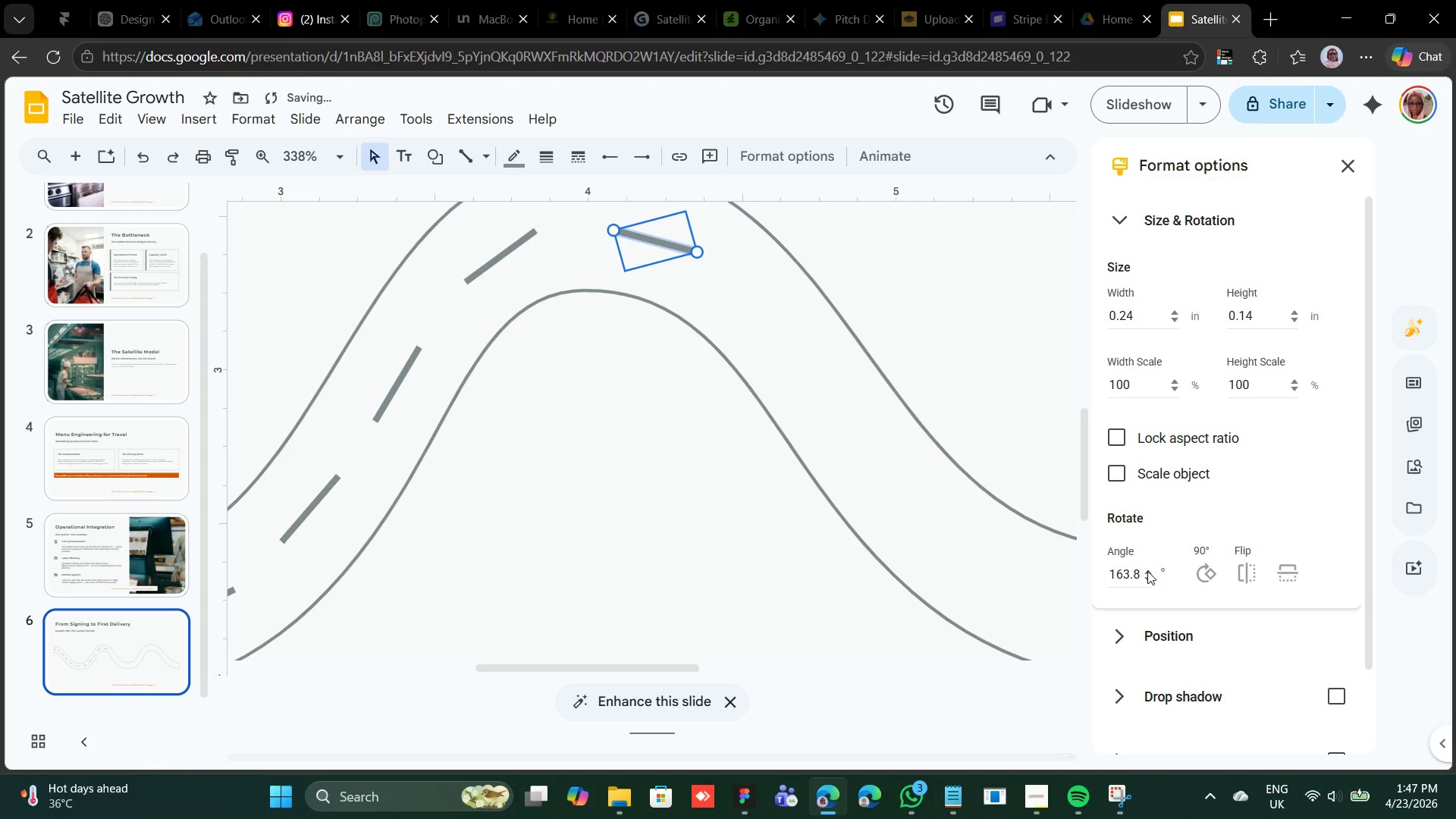 
key(ArrowUp)
 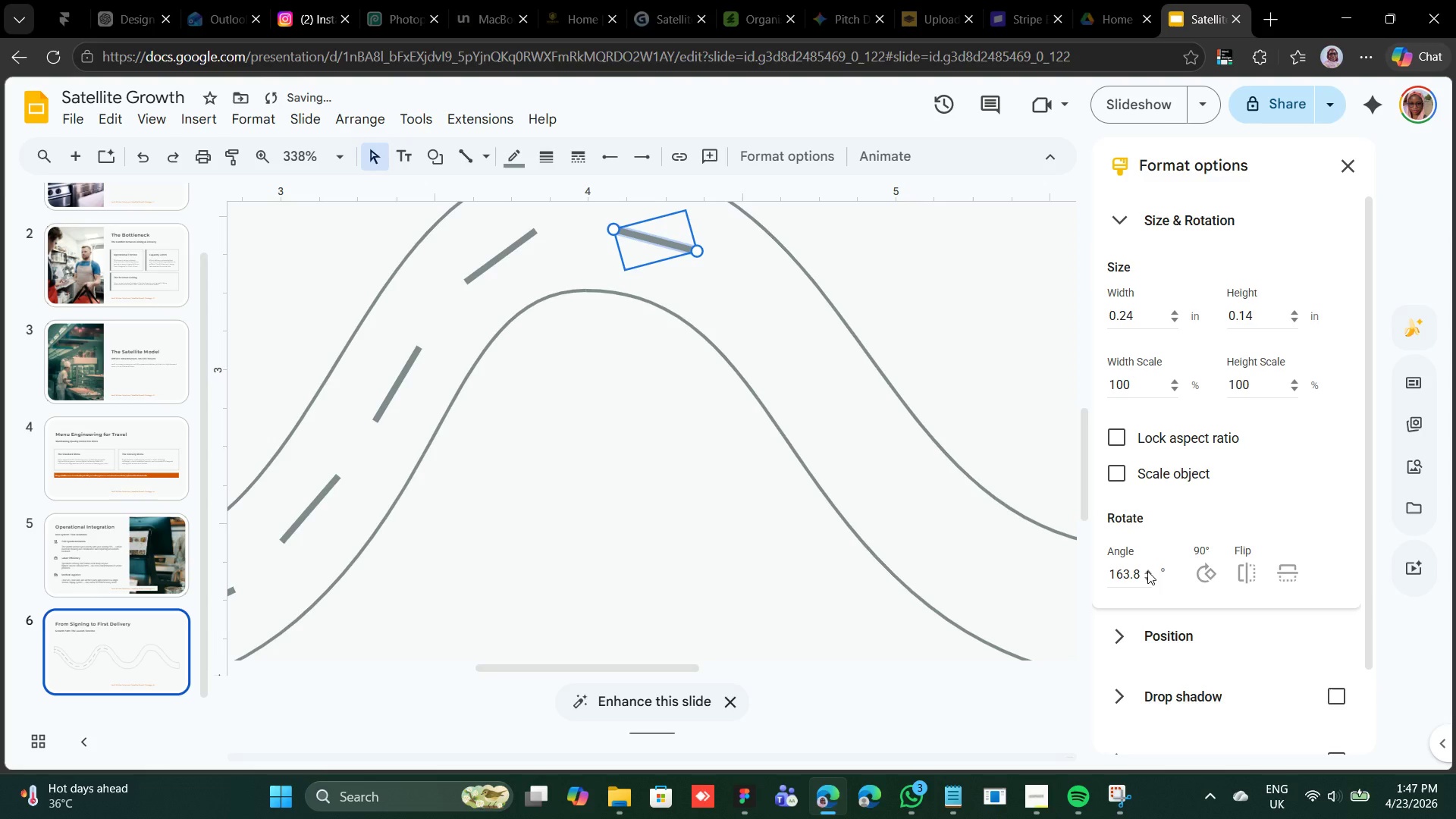 
key(ArrowUp)
 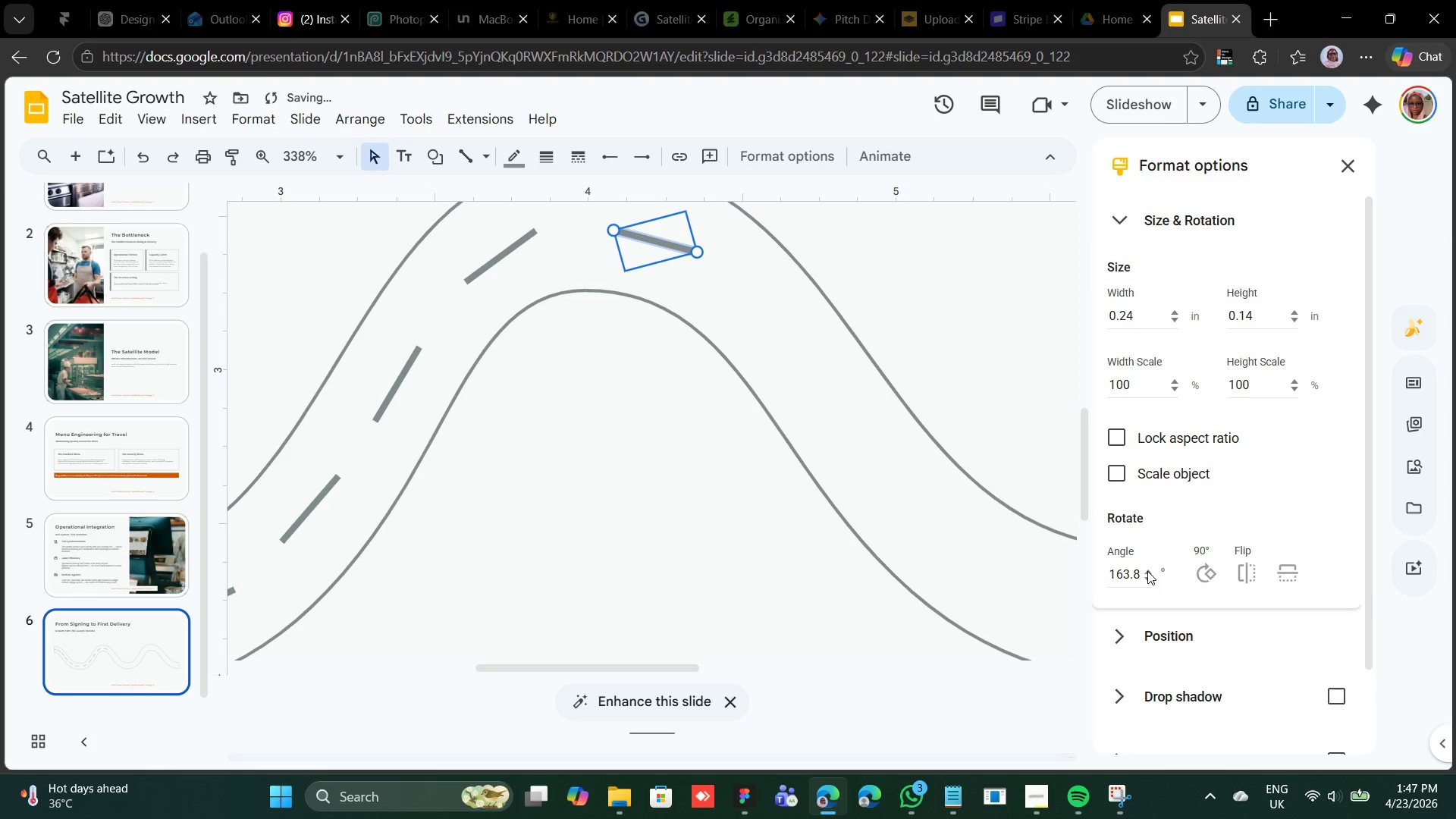 
key(ArrowDown)
 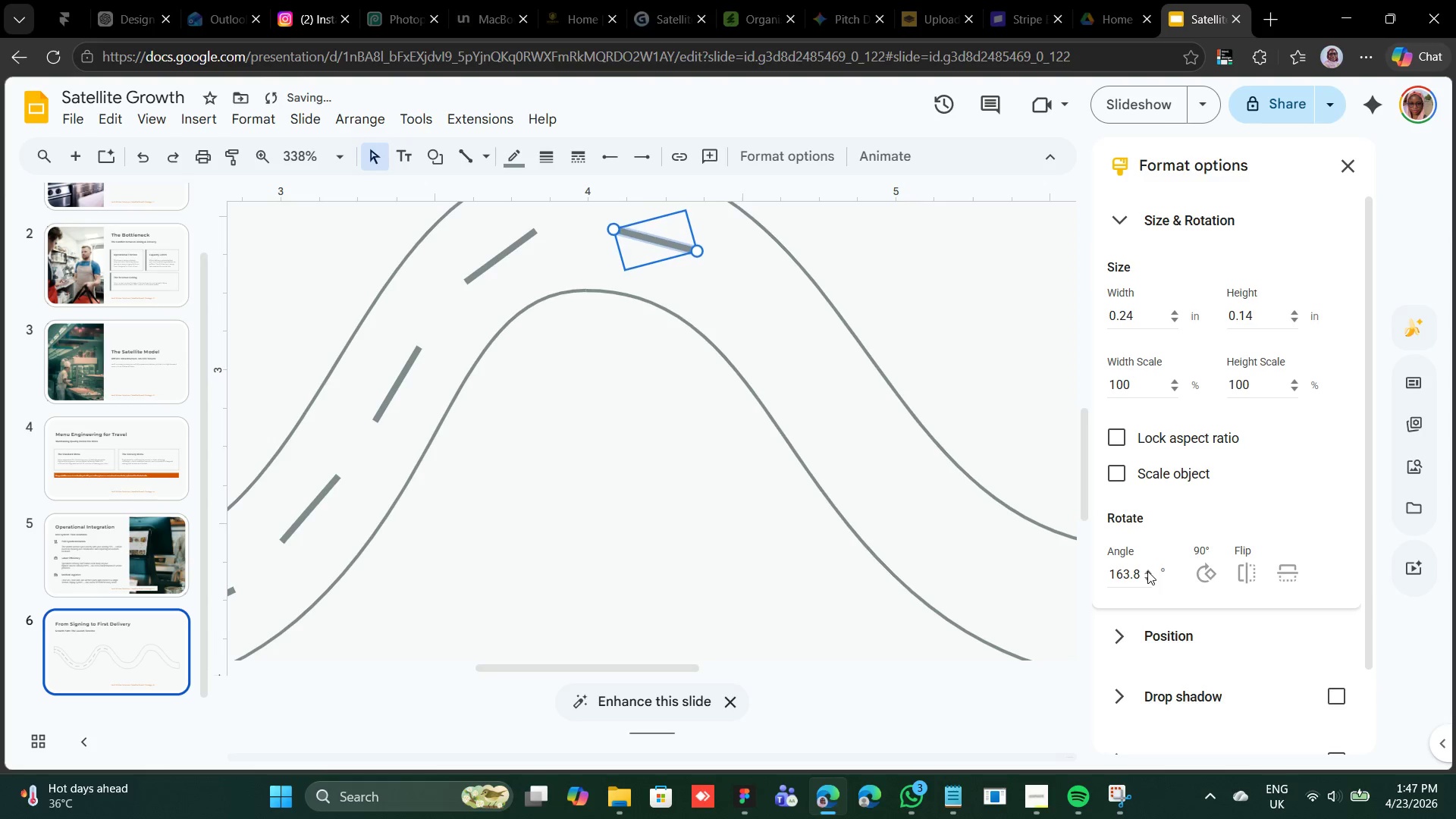 
key(ArrowUp)
 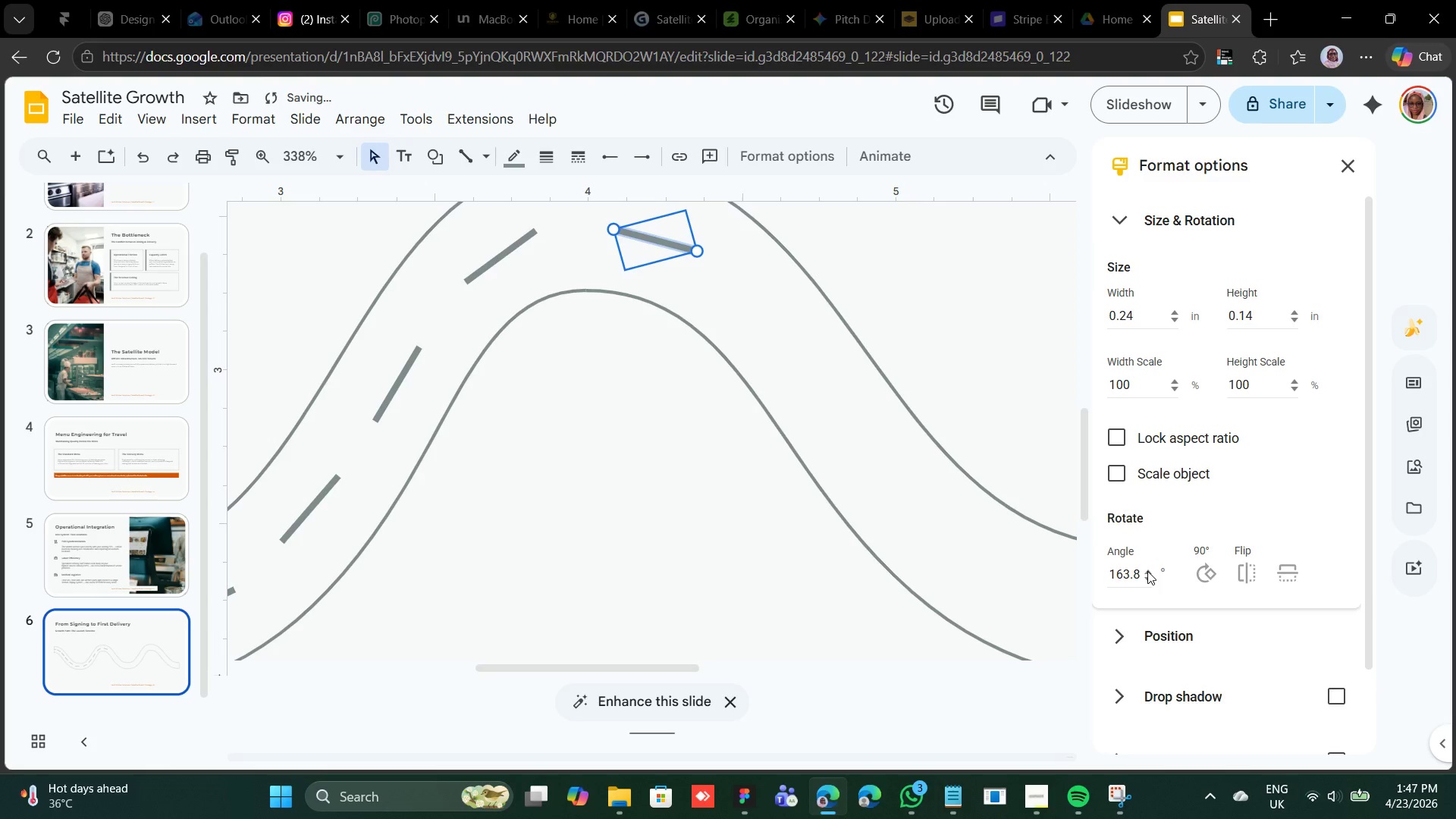 
key(ArrowDown)
 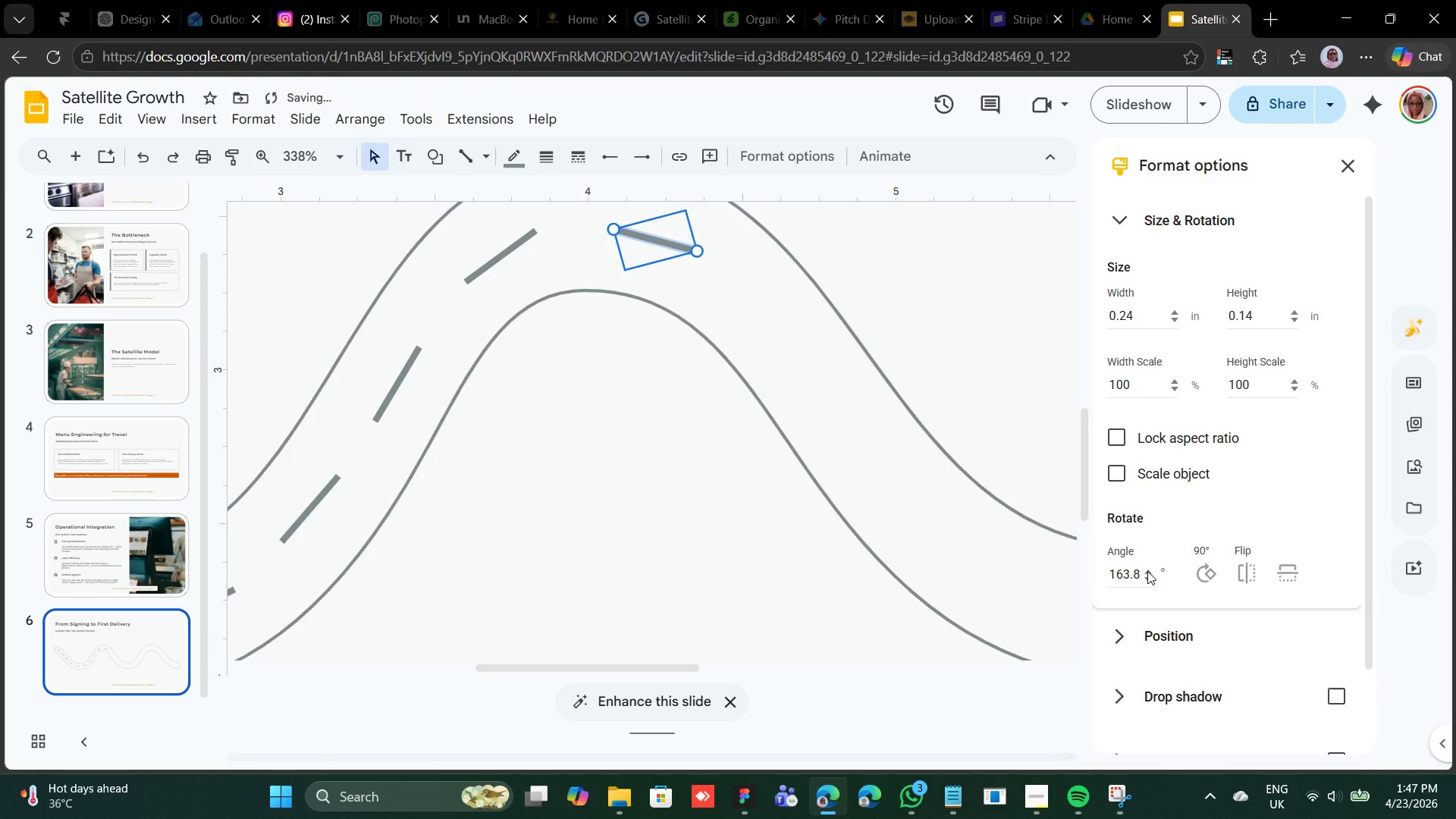 
key(ArrowUp)
 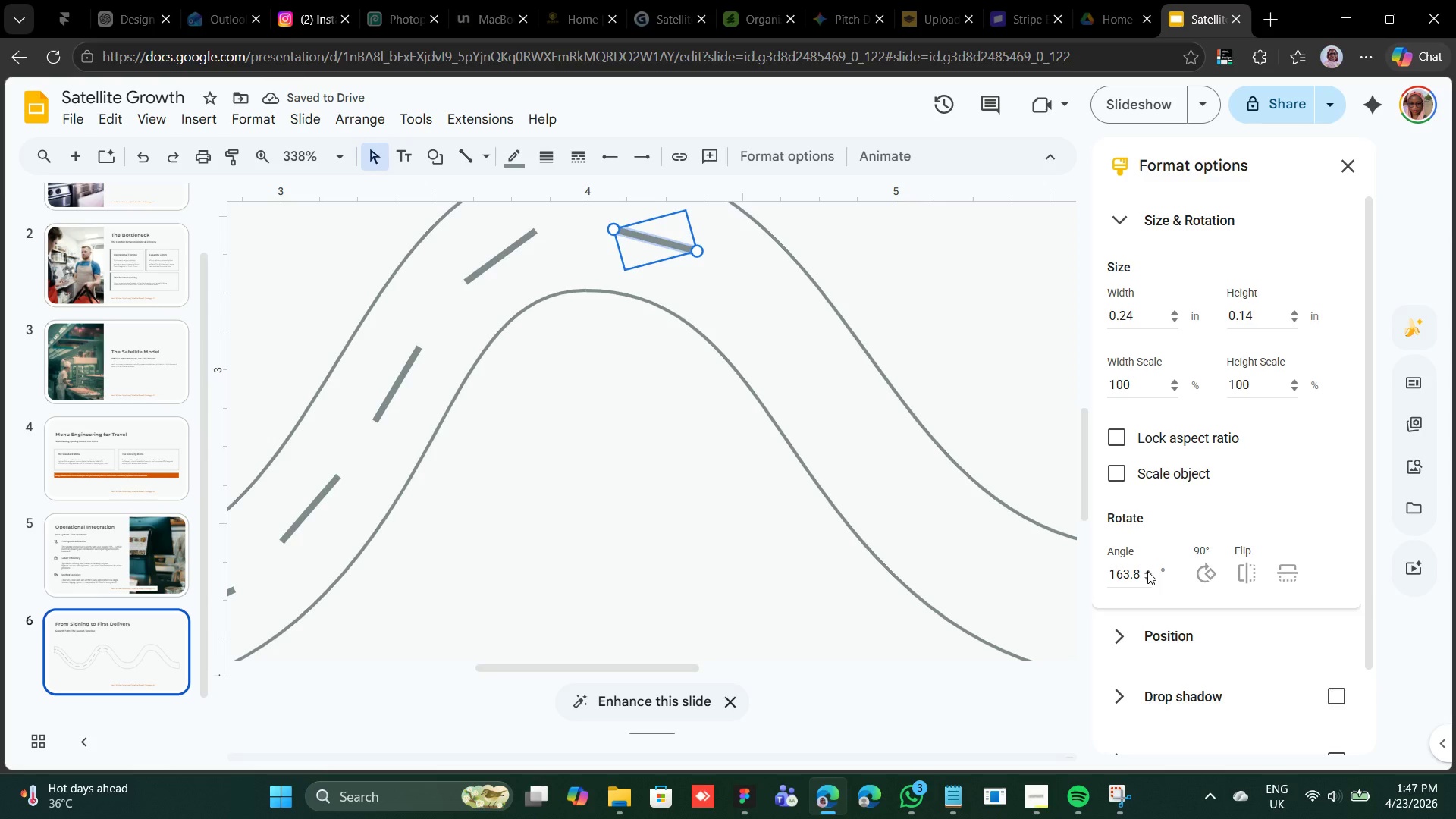 
wait(9.91)
 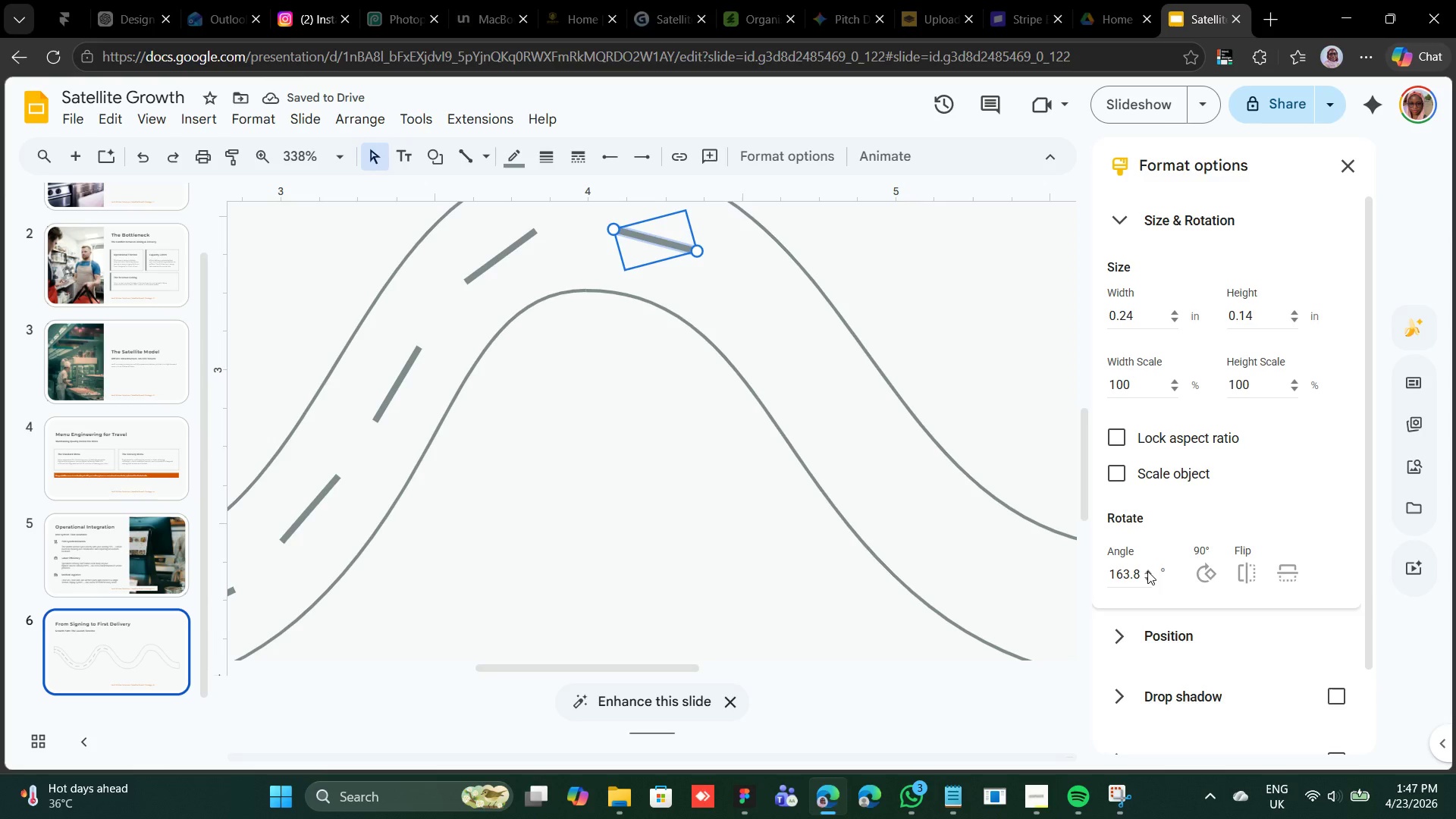 
key(Control+D)
 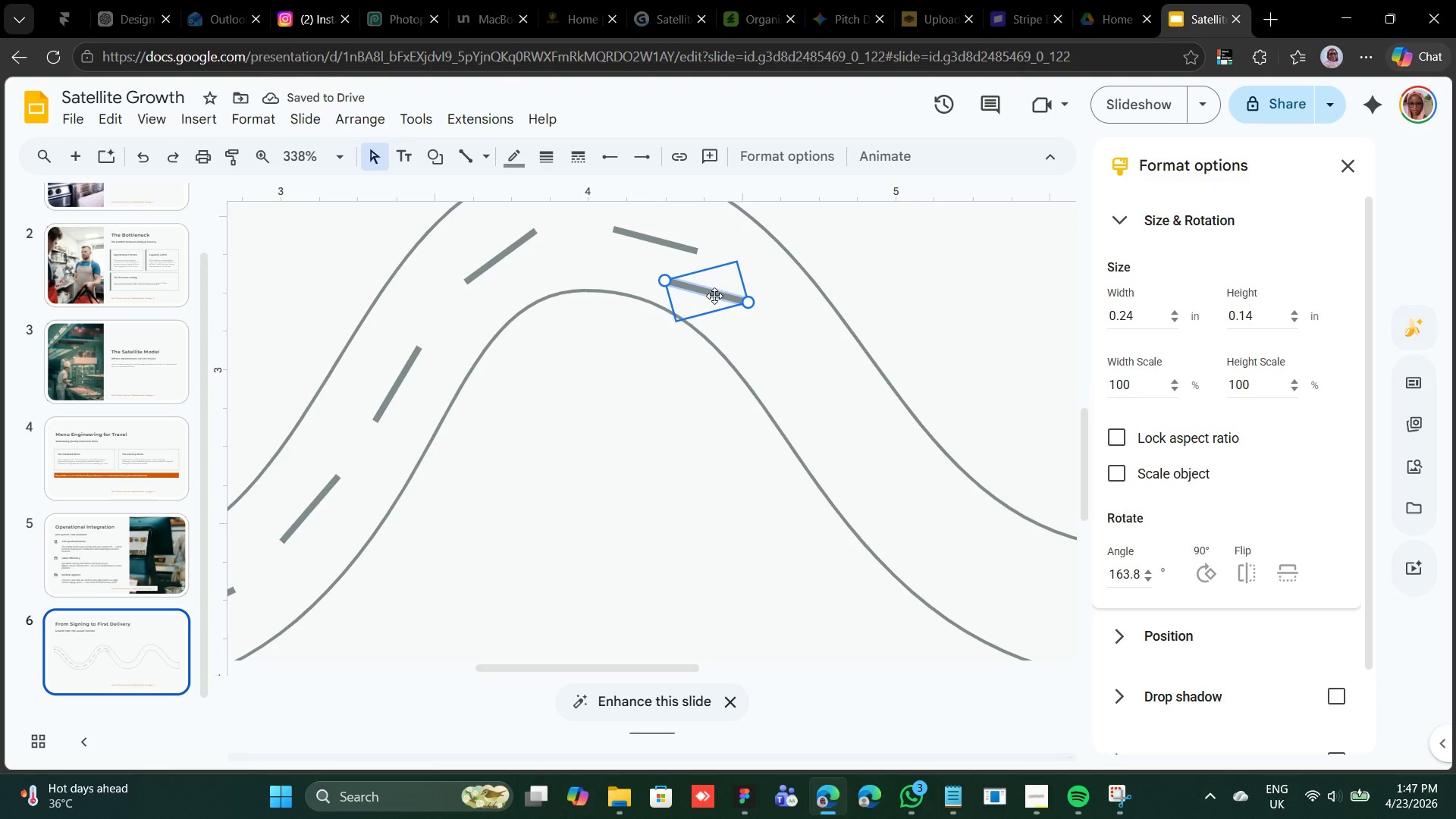 
left_click_drag(start_coordinate=[714, 296], to_coordinate=[795, 340])
 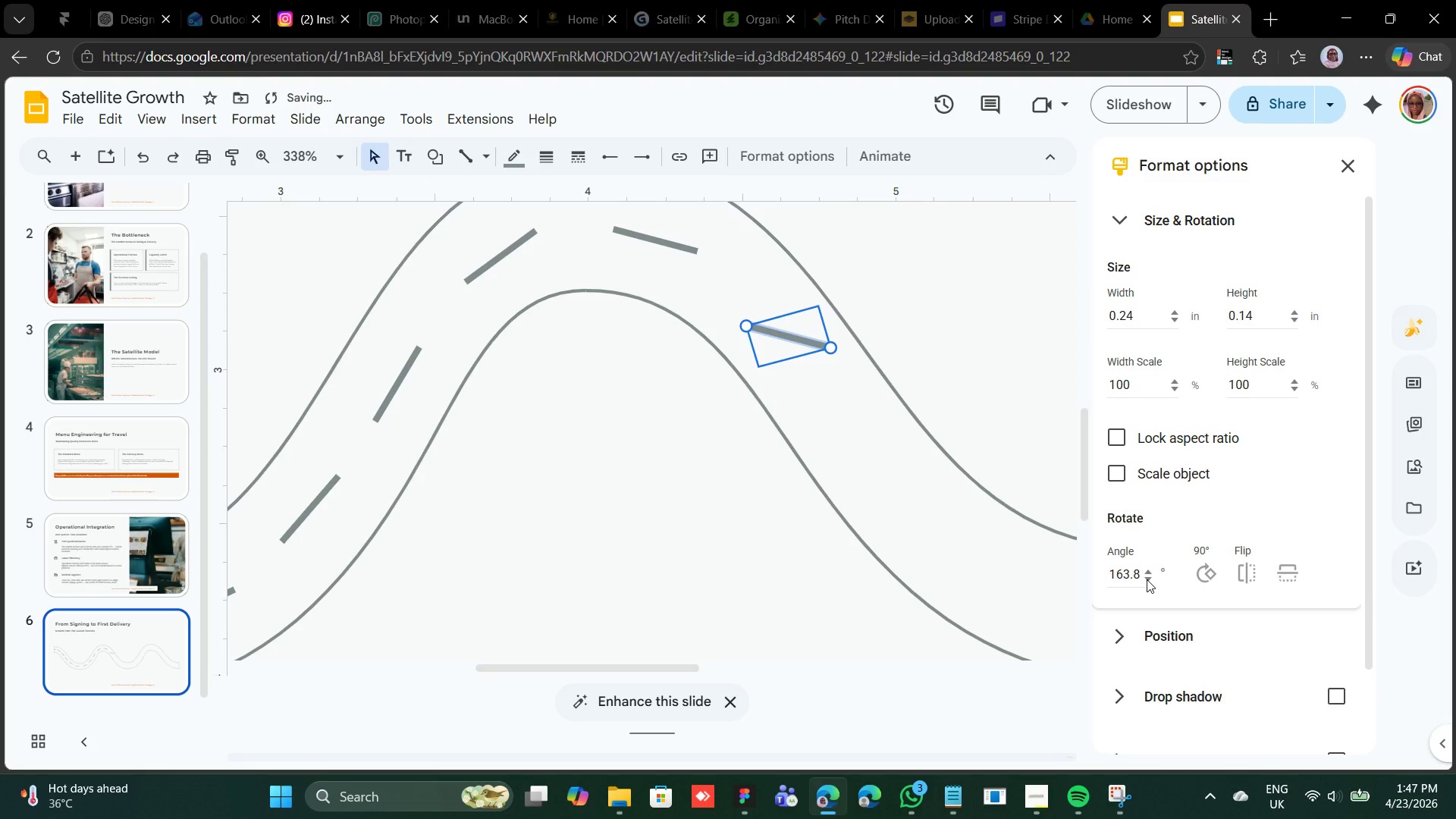 
double_click([1147, 579])
 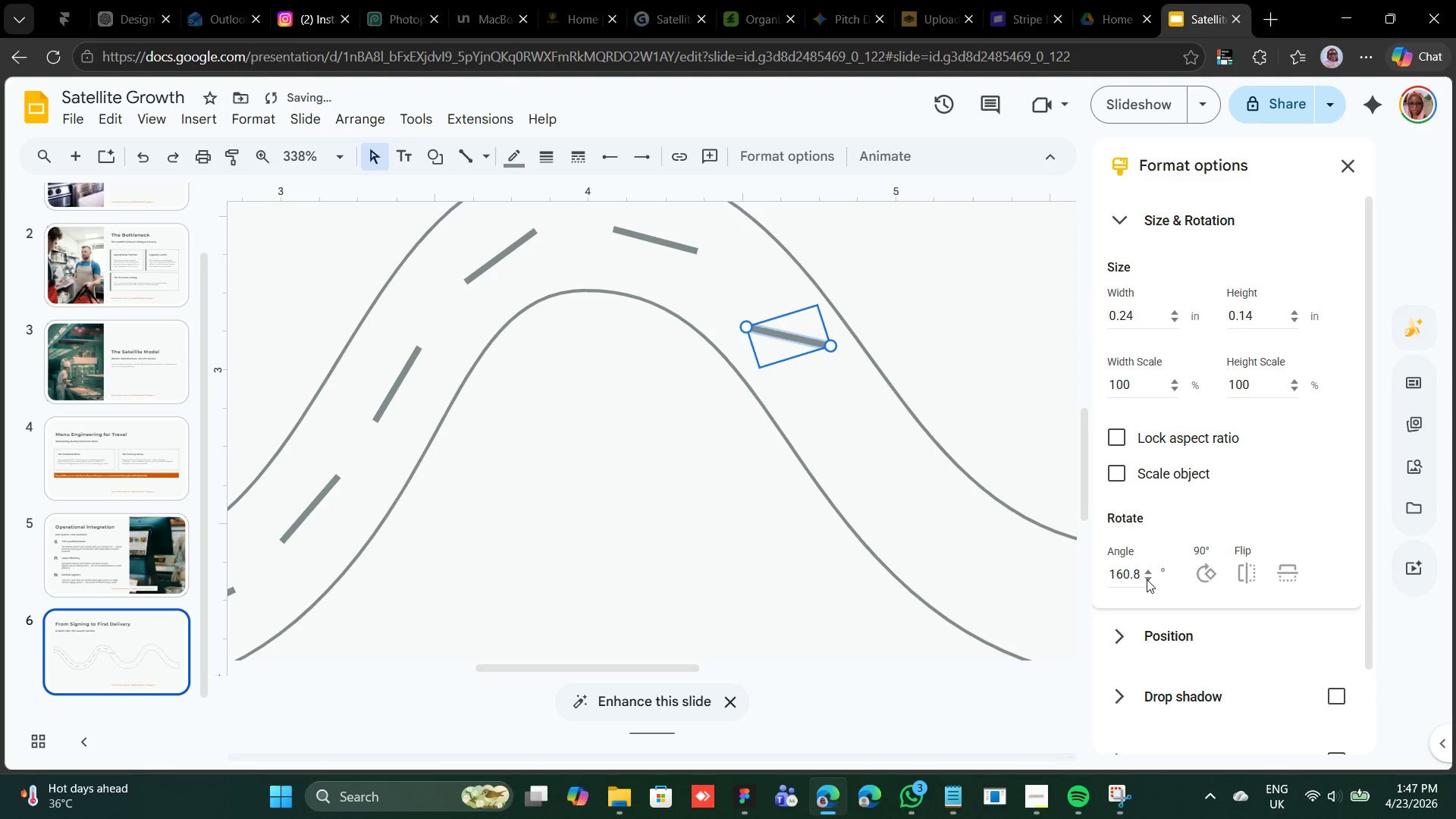 
triple_click([1147, 579])
 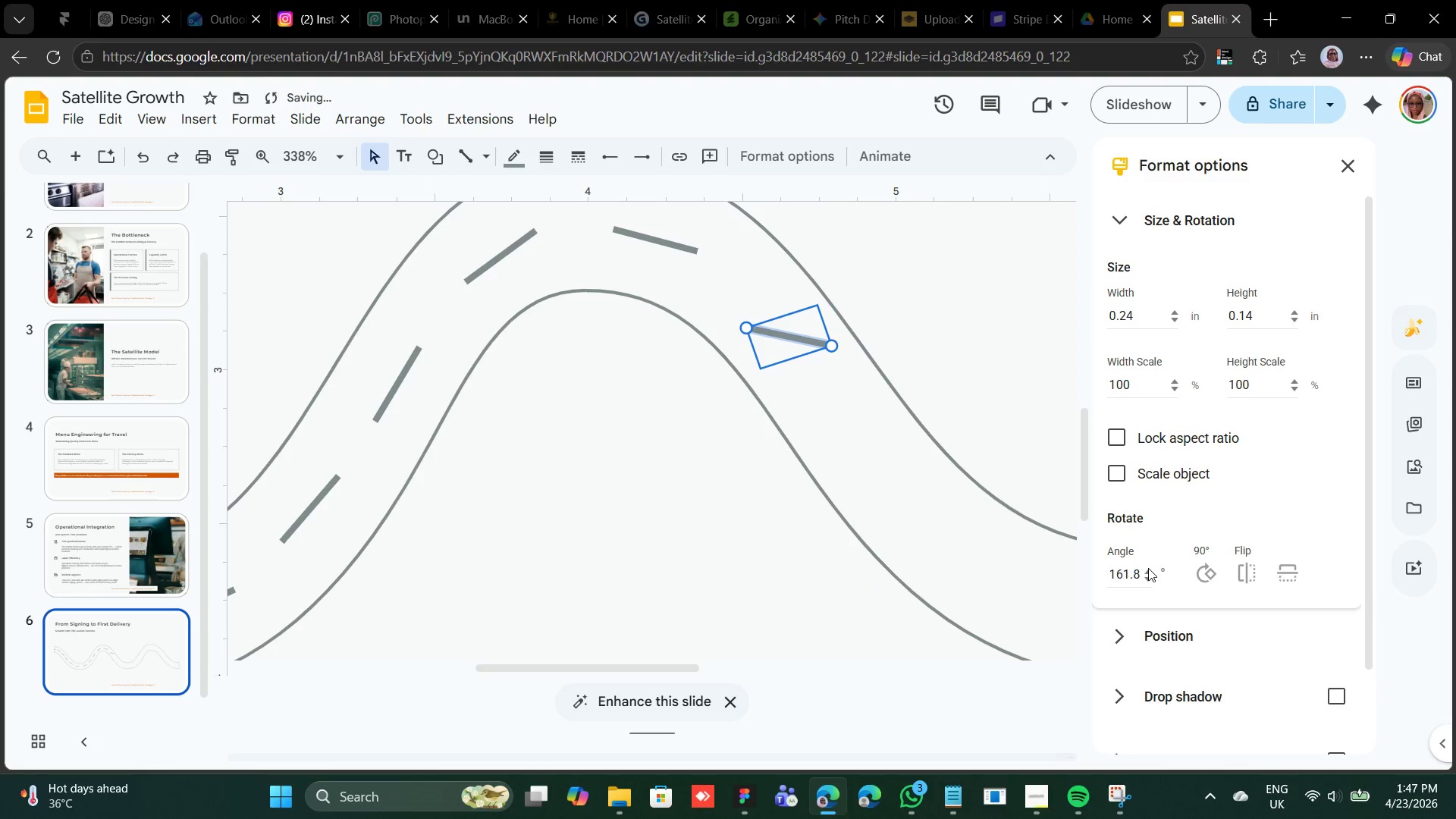 
double_click([1148, 568])
 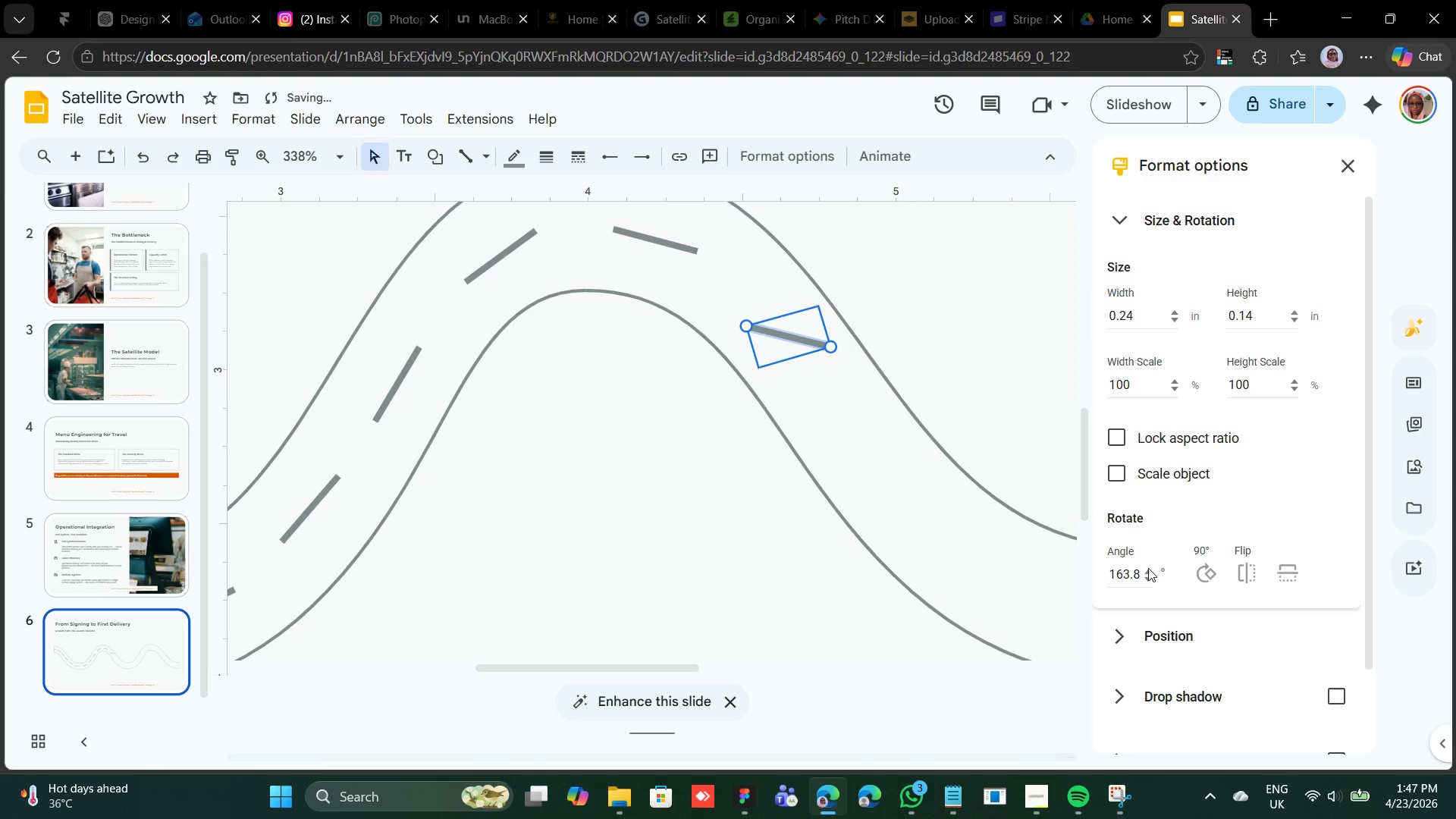 
triple_click([1148, 568])
 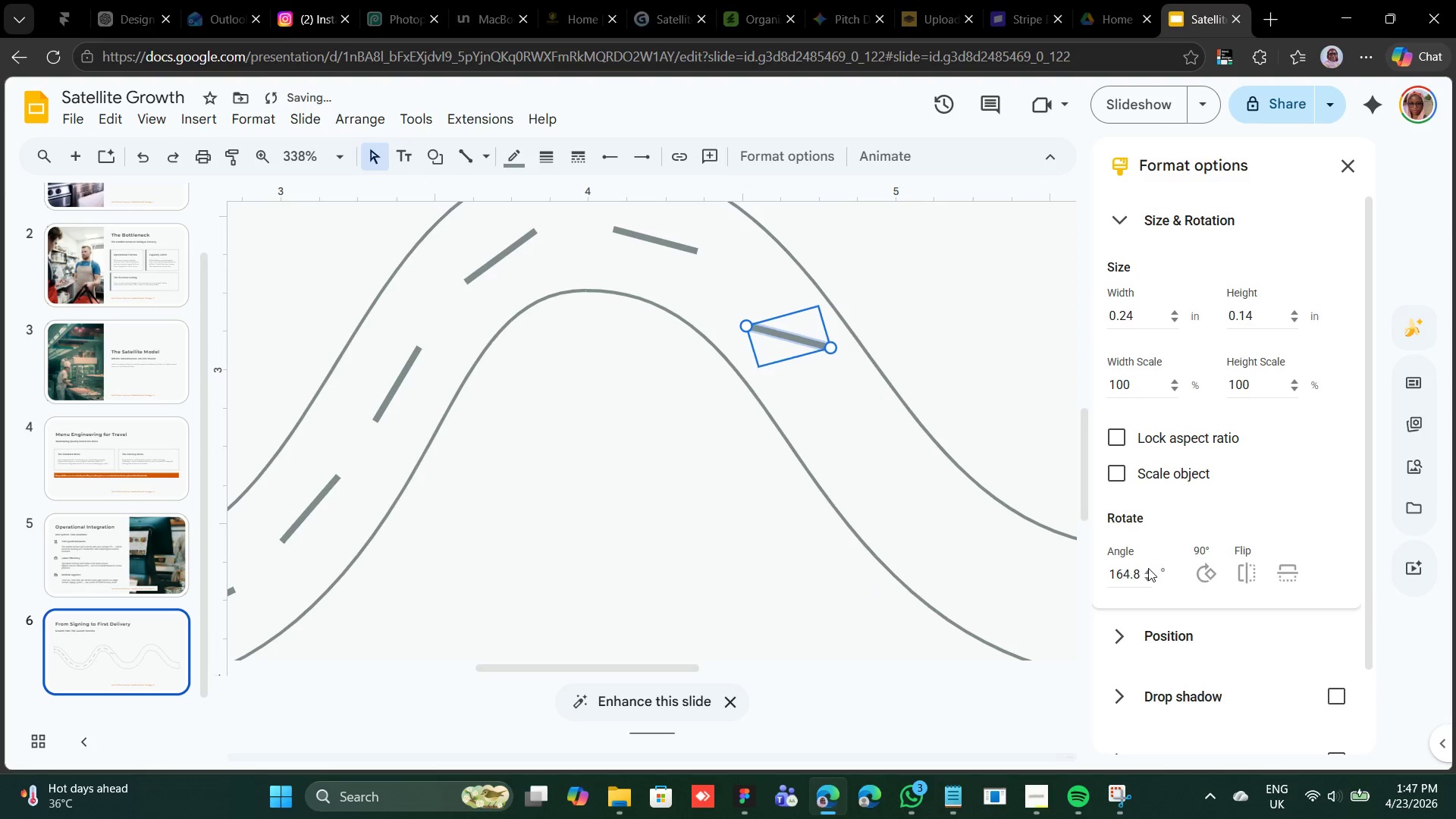 
triple_click([1148, 568])
 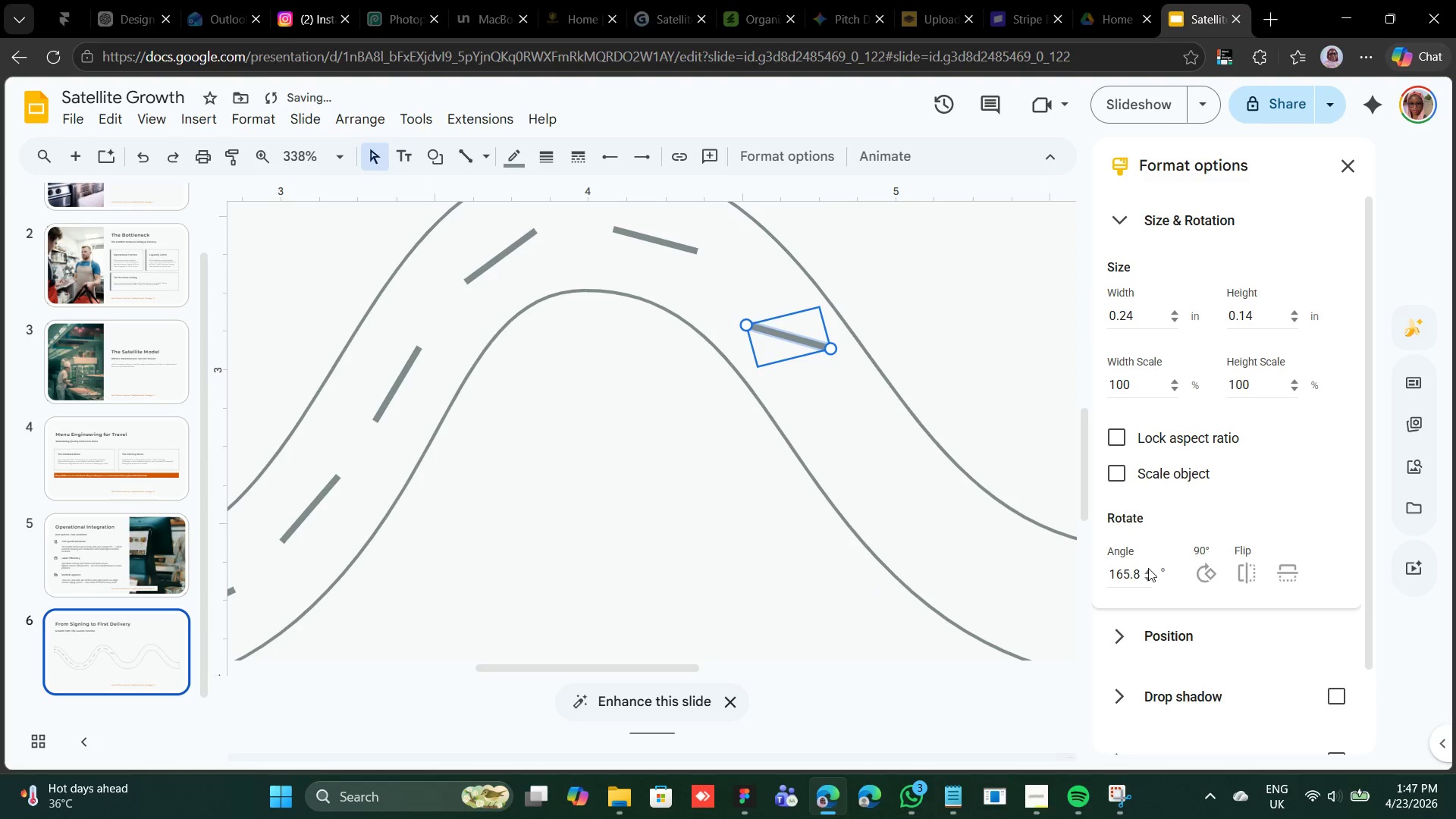 
triple_click([1148, 568])
 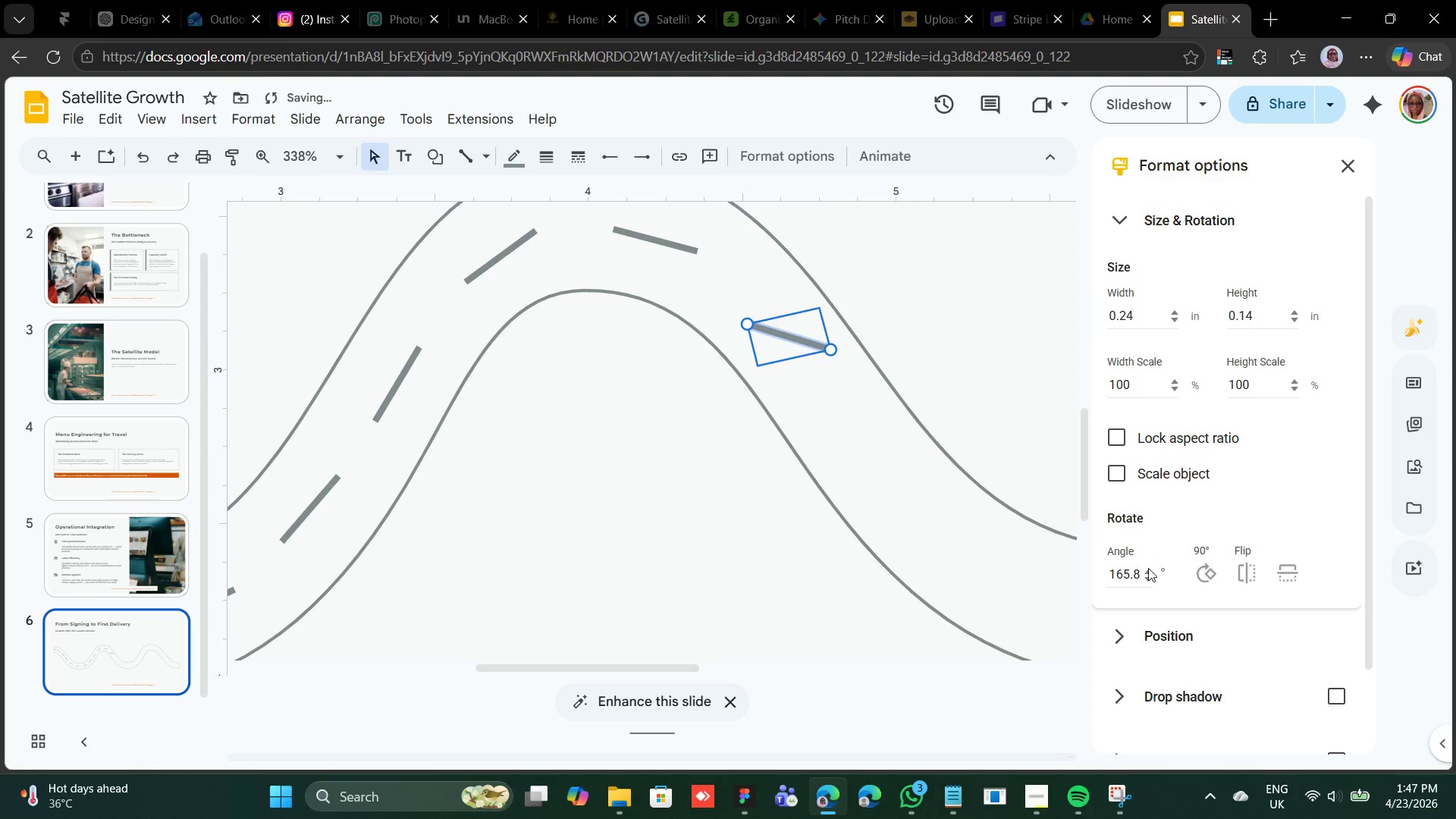 
triple_click([1148, 568])
 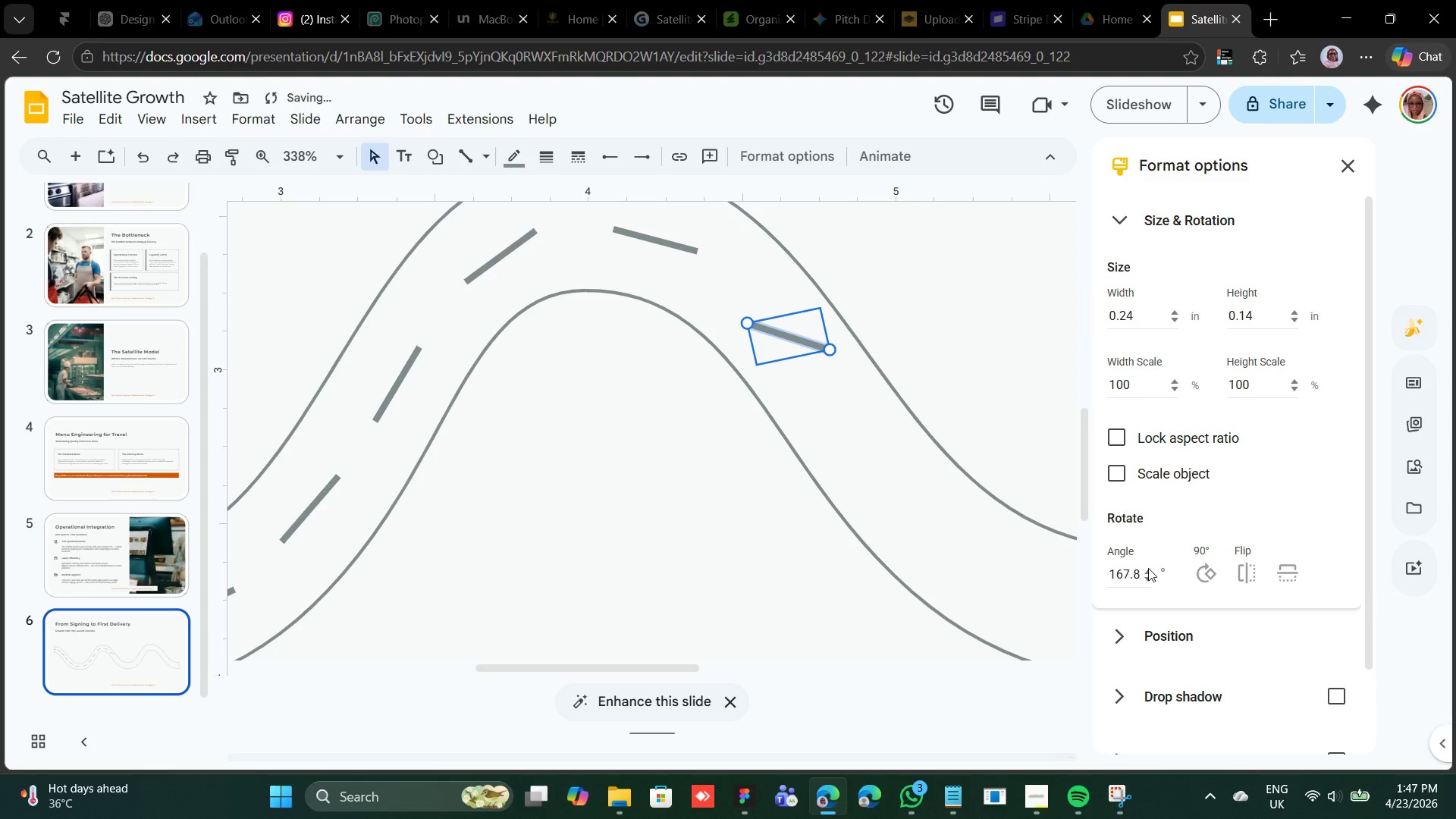 
triple_click([1148, 568])
 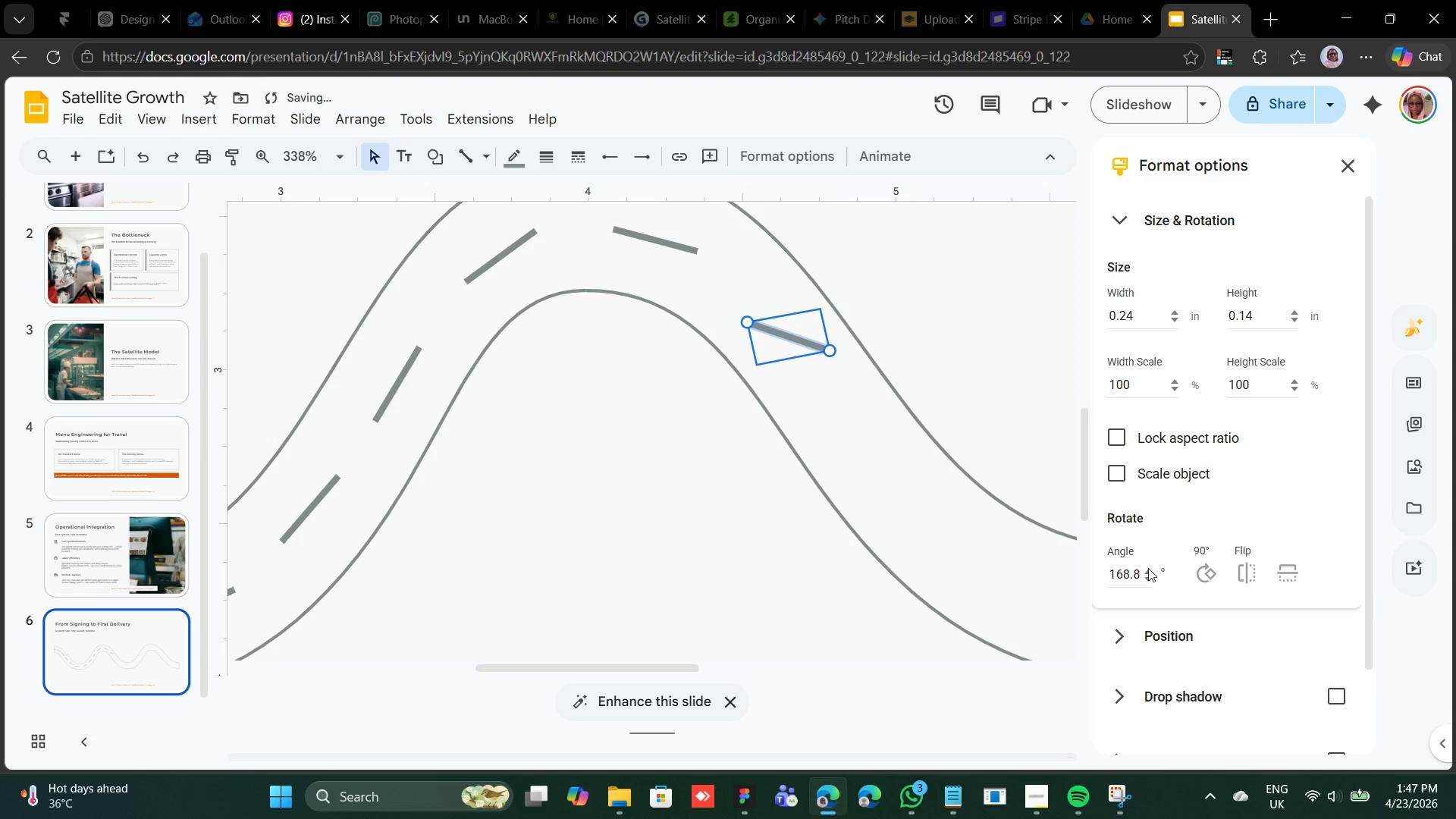 
triple_click([1148, 568])
 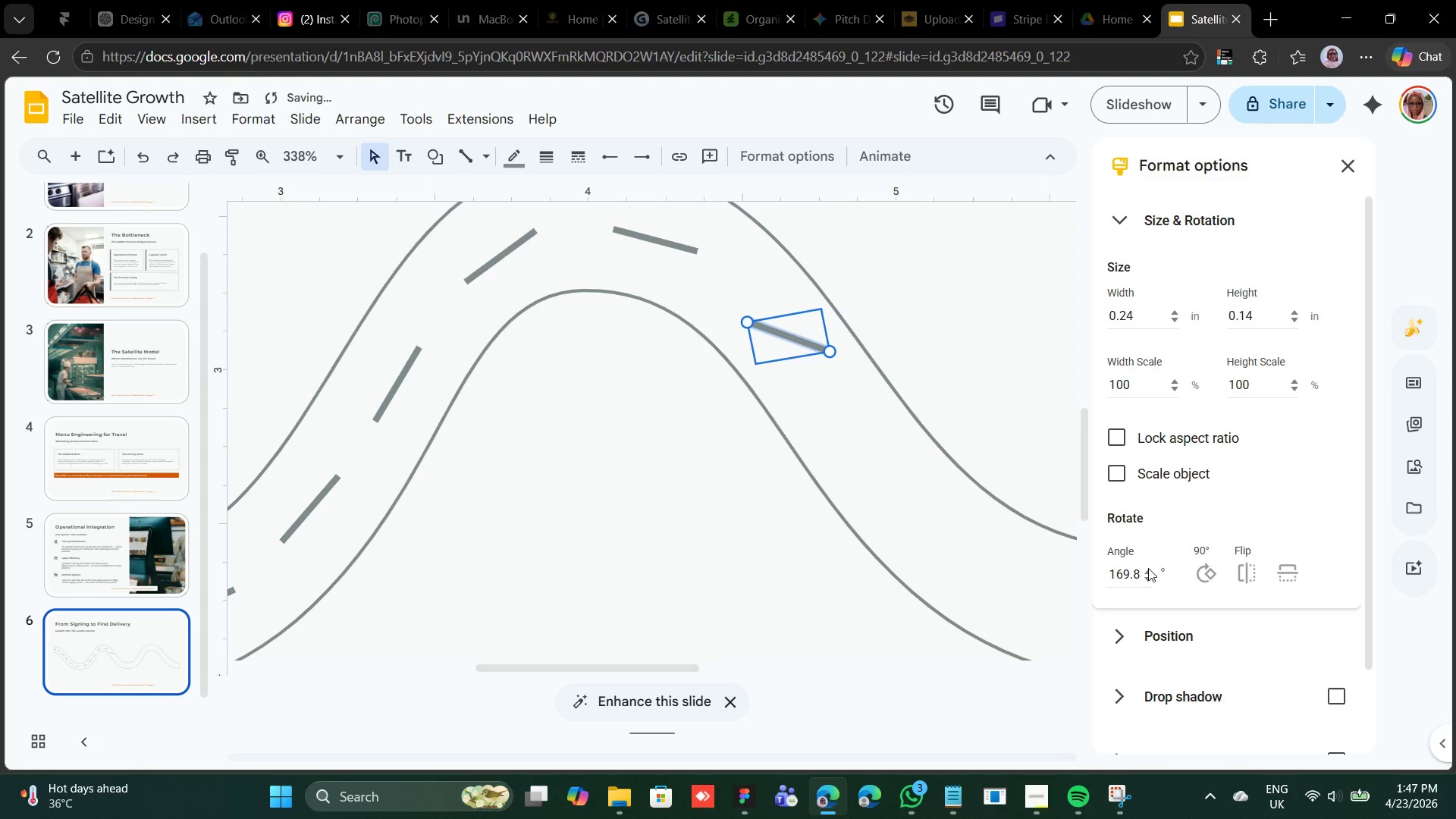 
triple_click([1148, 568])
 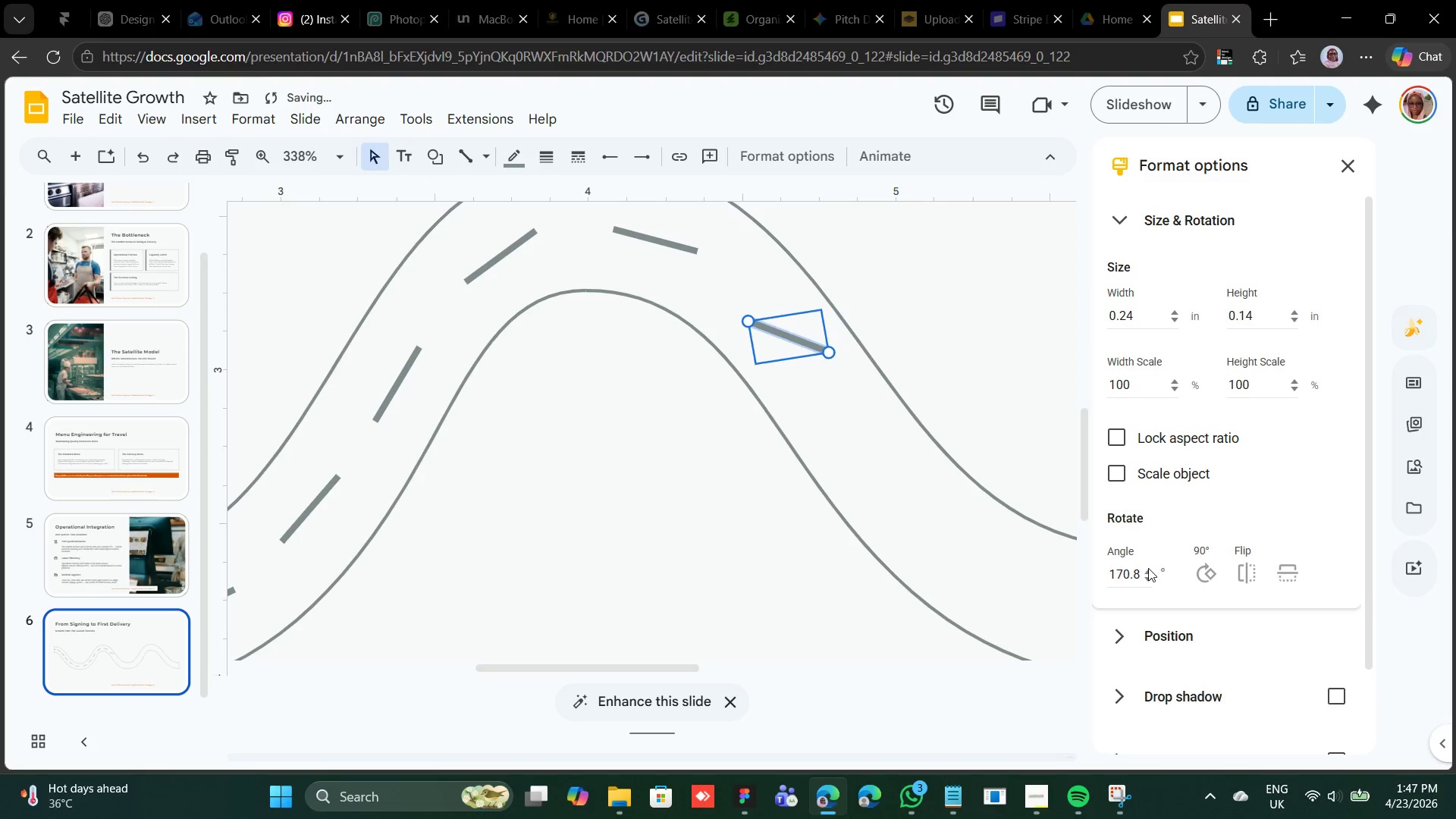 
triple_click([1148, 568])
 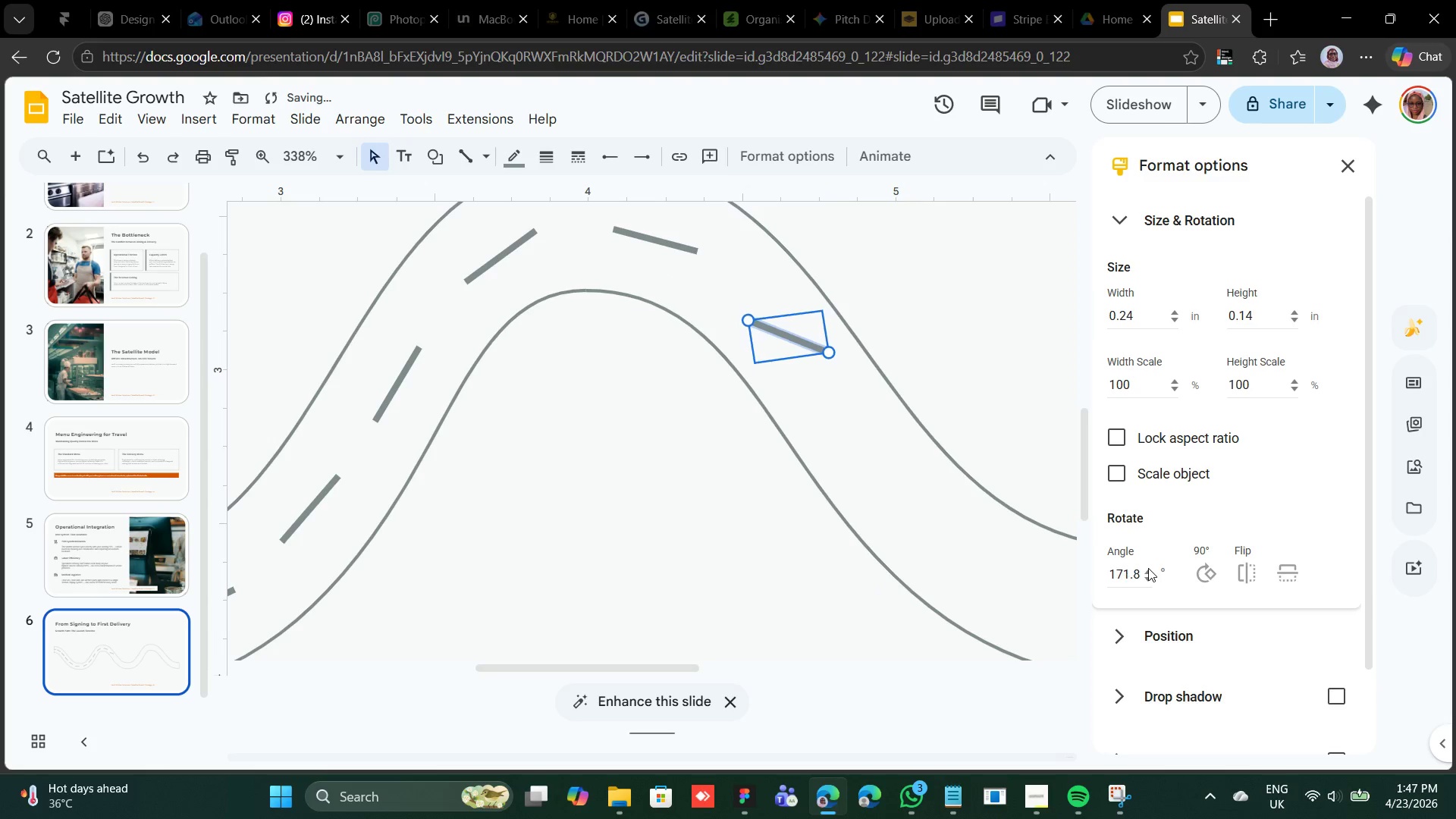 
triple_click([1148, 568])
 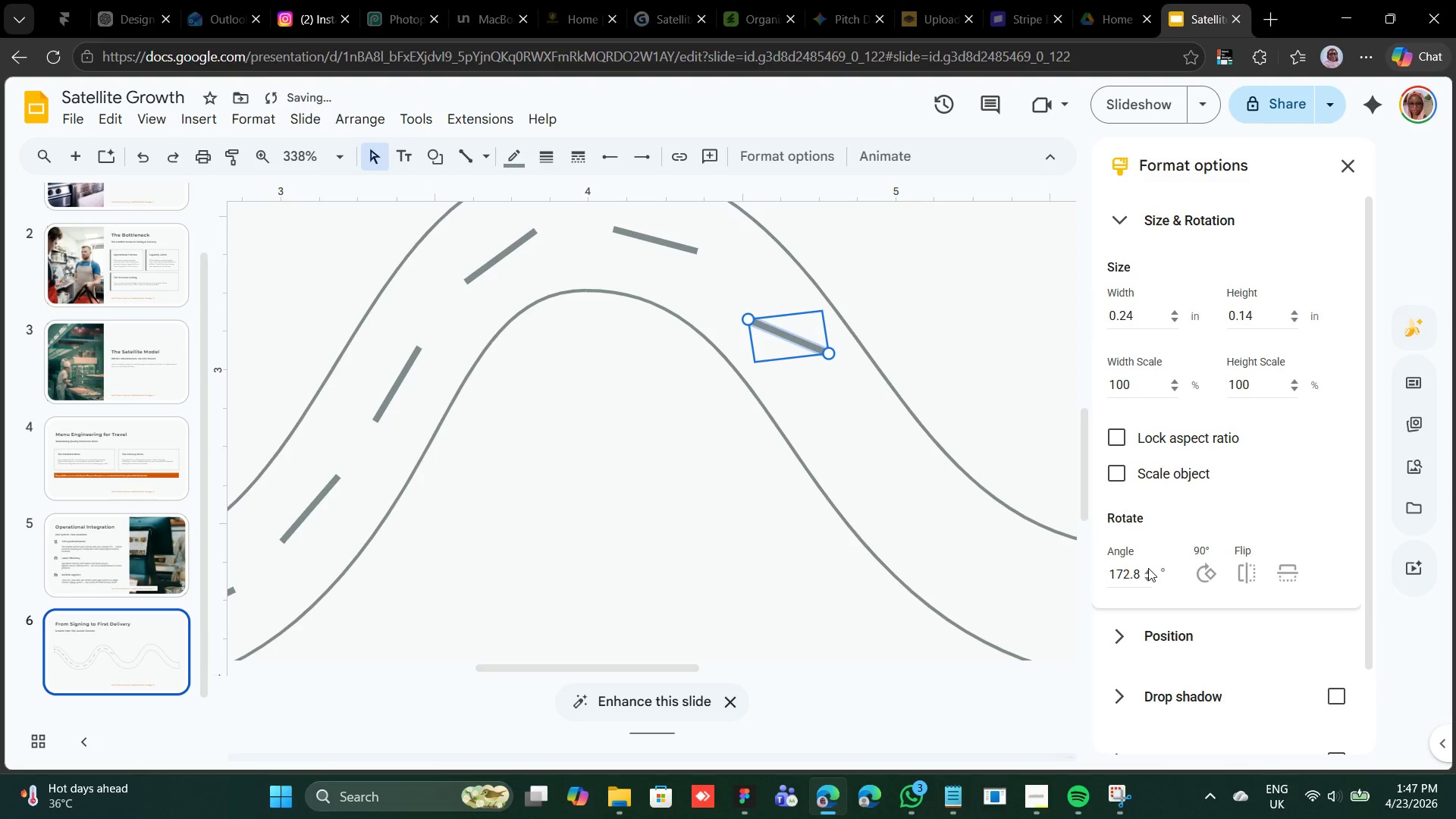 
triple_click([1148, 568])
 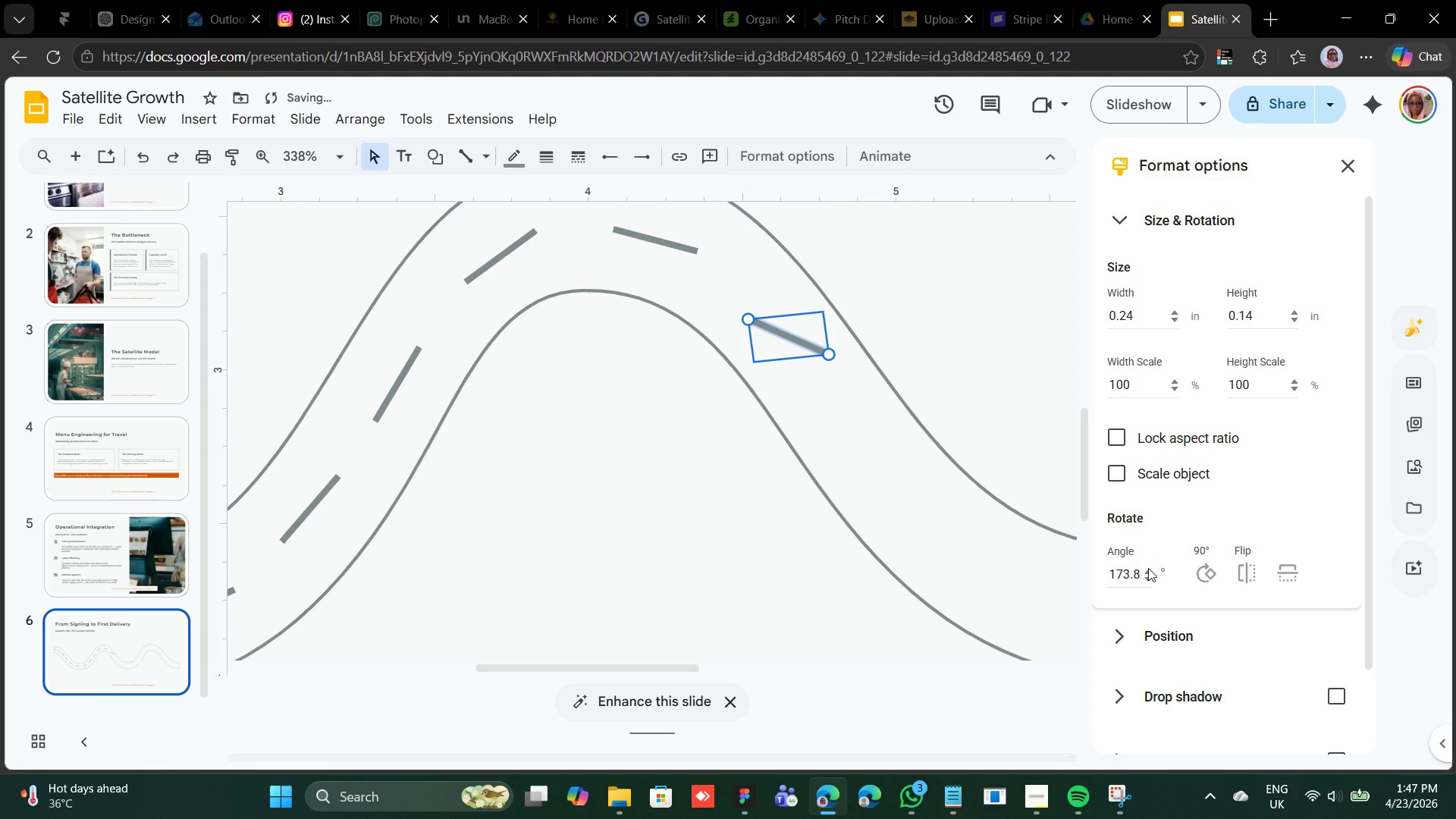 
triple_click([1148, 568])
 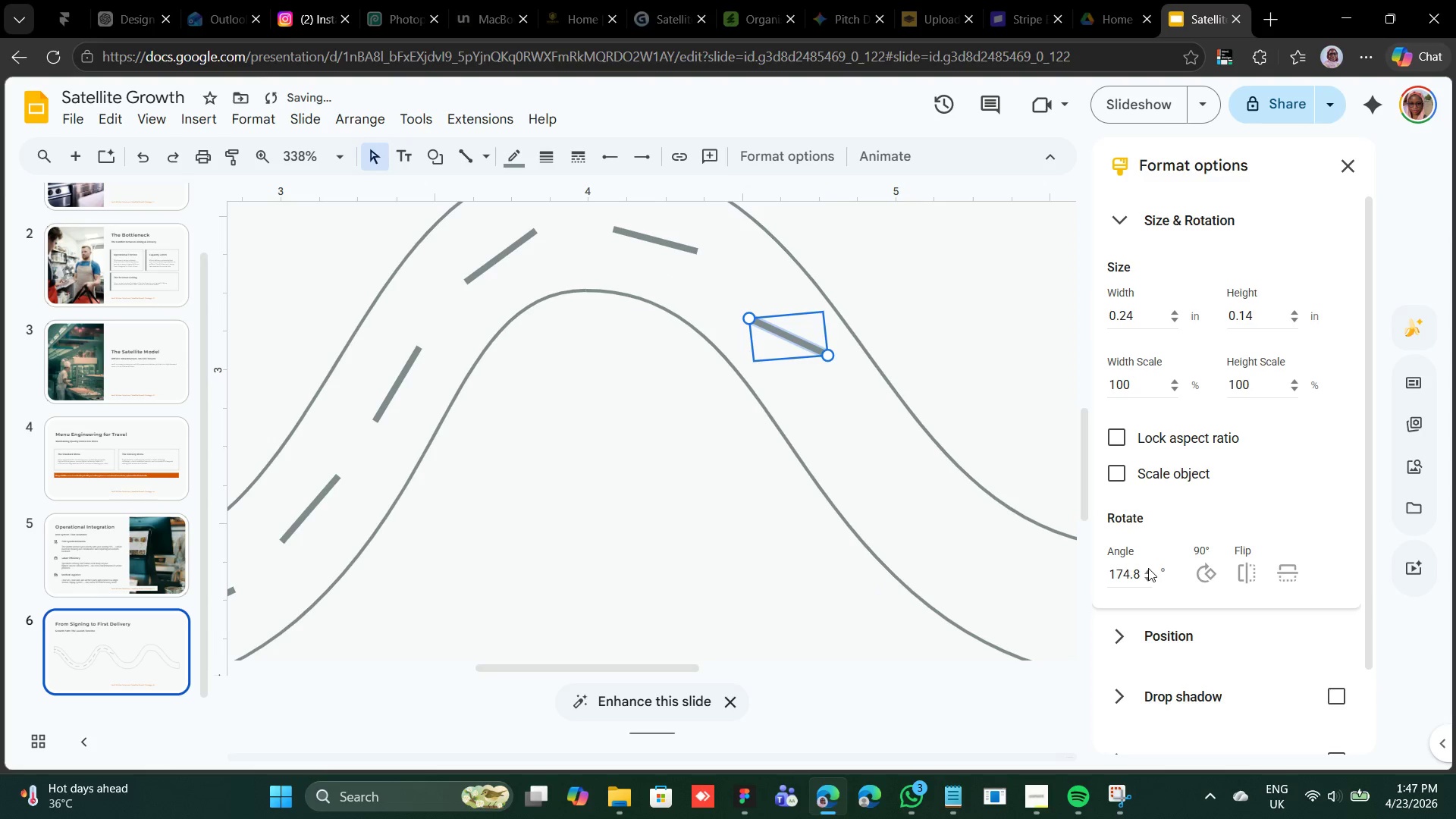 
triple_click([1148, 568])
 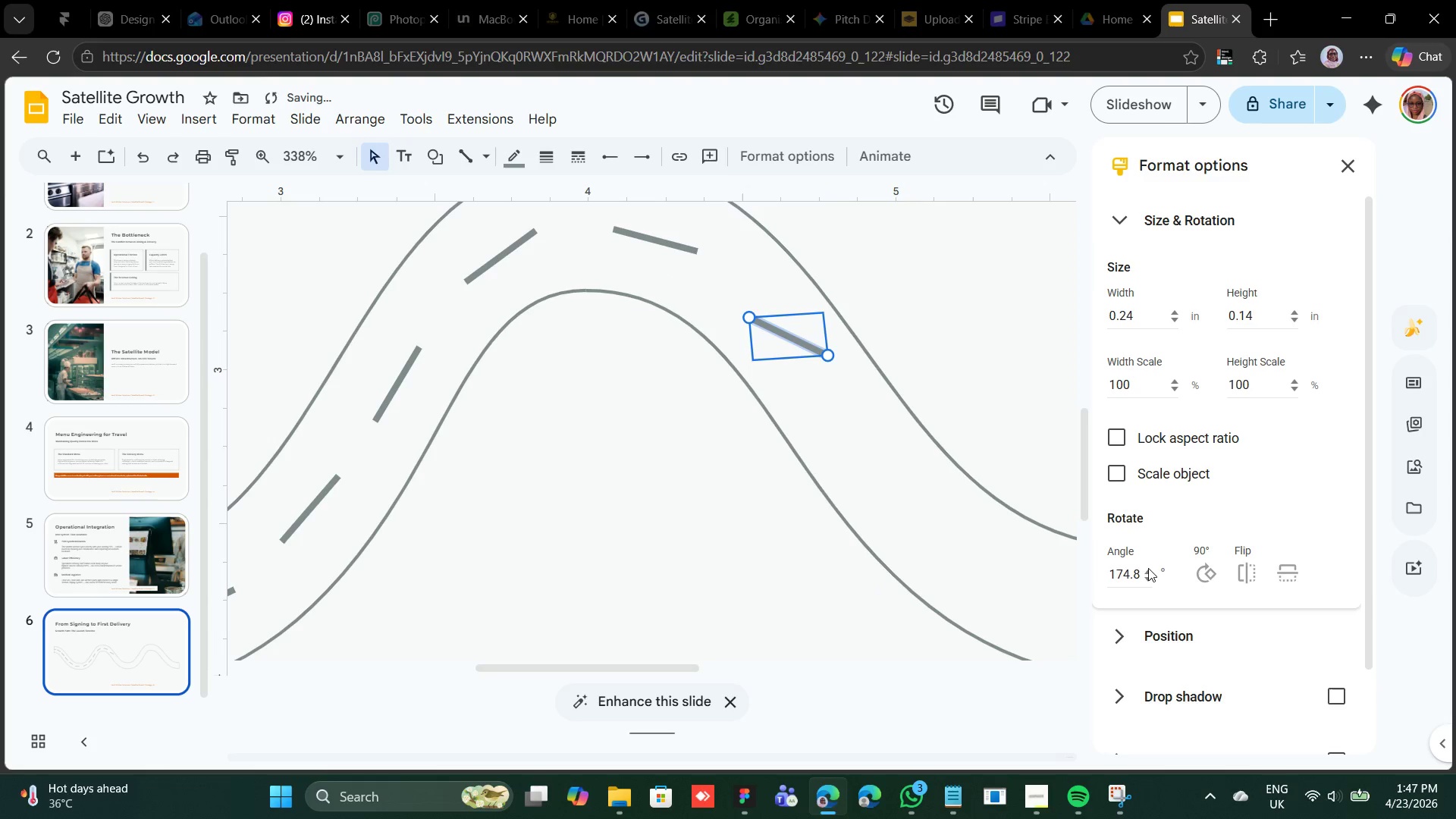 
triple_click([1148, 568])
 